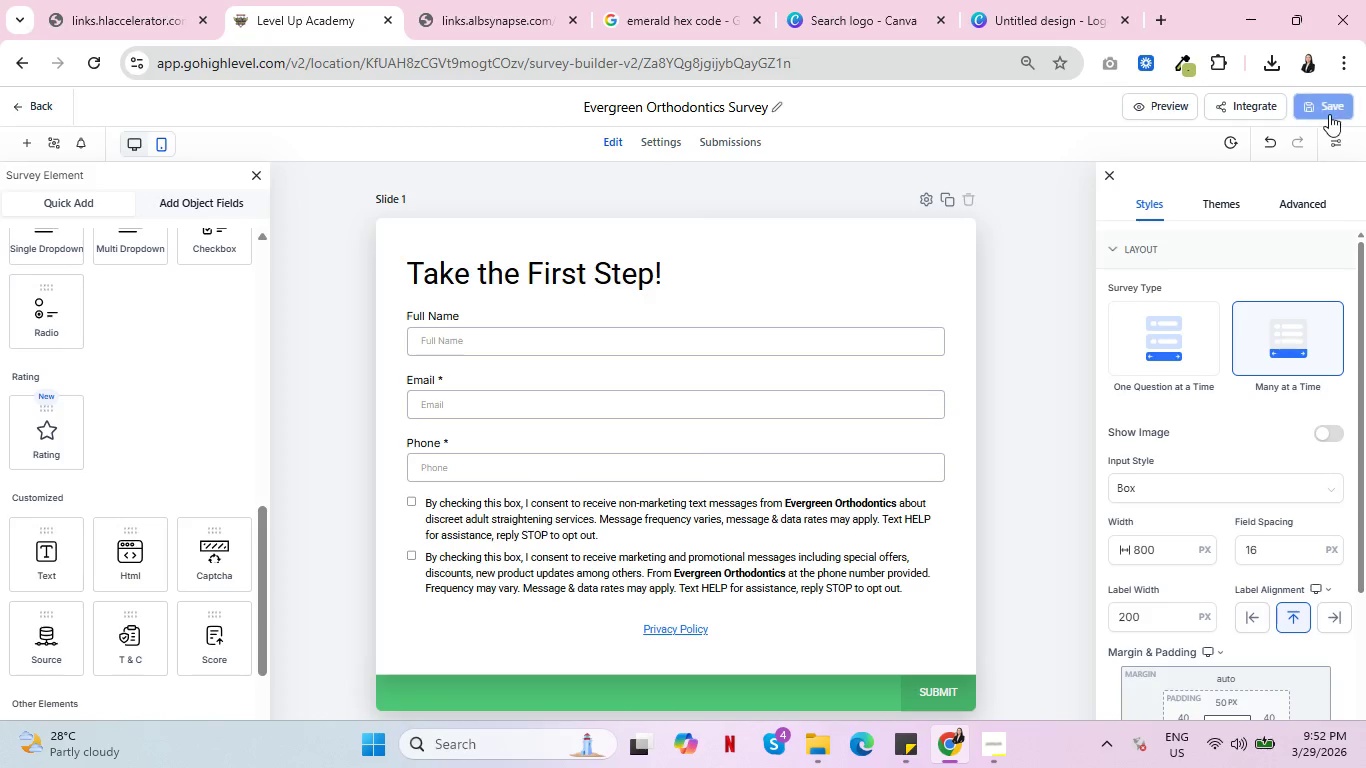 
scroll: coordinate [995, 463], scroll_direction: down, amount: 4.0
 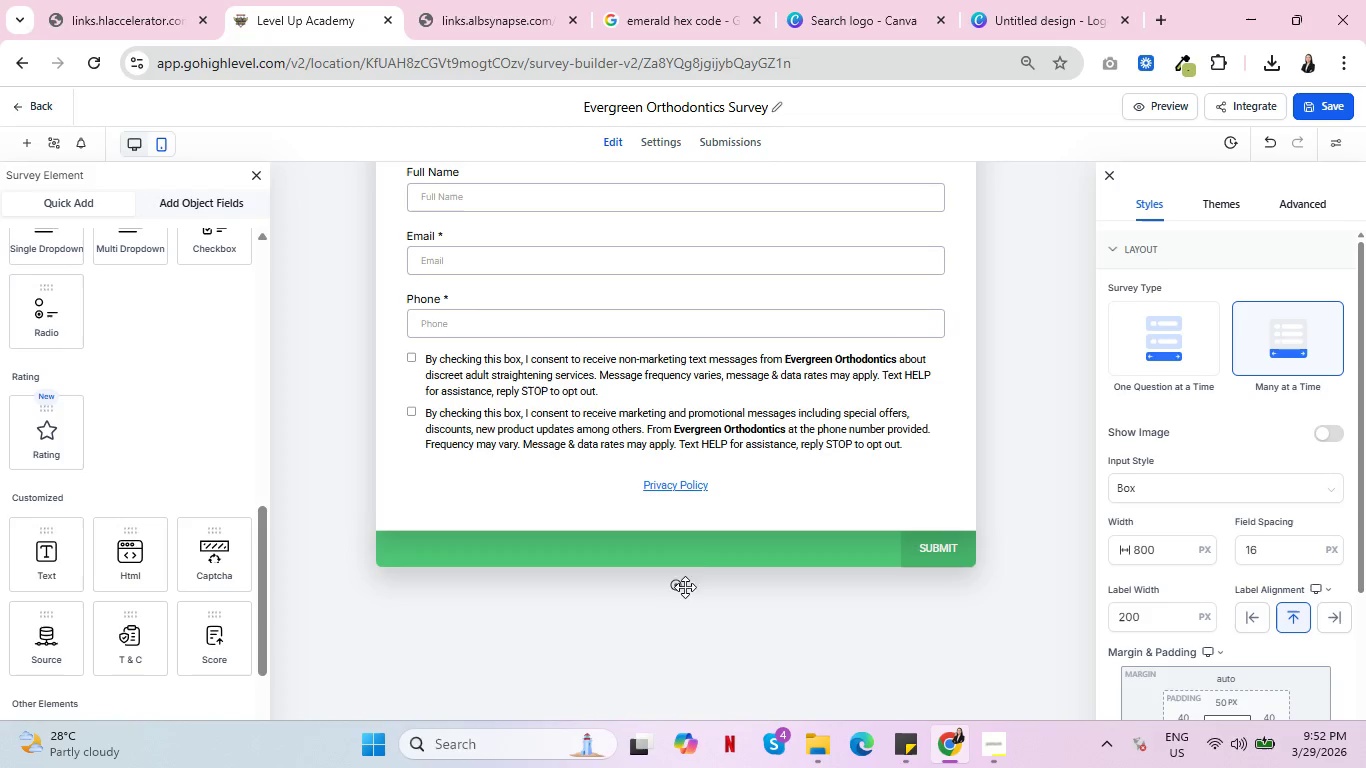 
left_click([675, 586])
 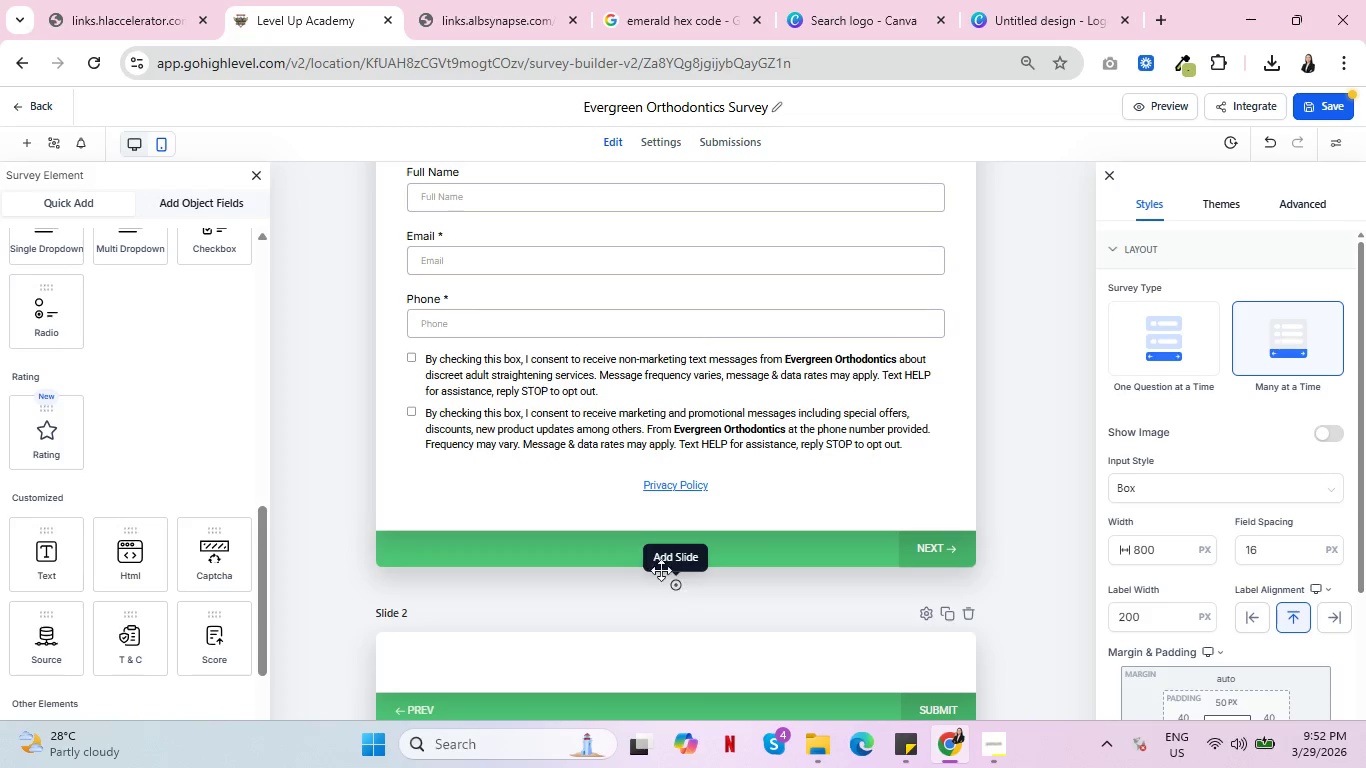 
scroll: coordinate [164, 493], scroll_direction: down, amount: 6.0
 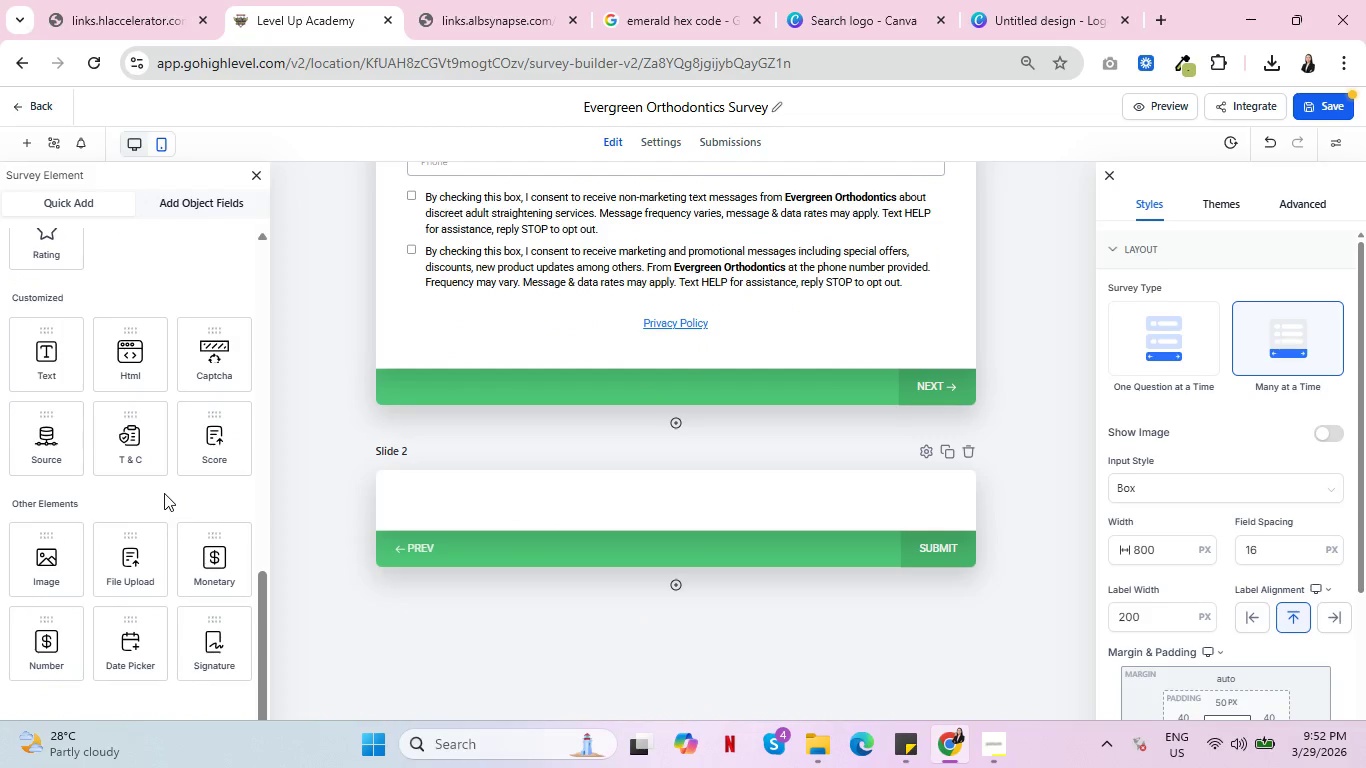 
scroll: coordinate [141, 557], scroll_direction: up, amount: 5.0
 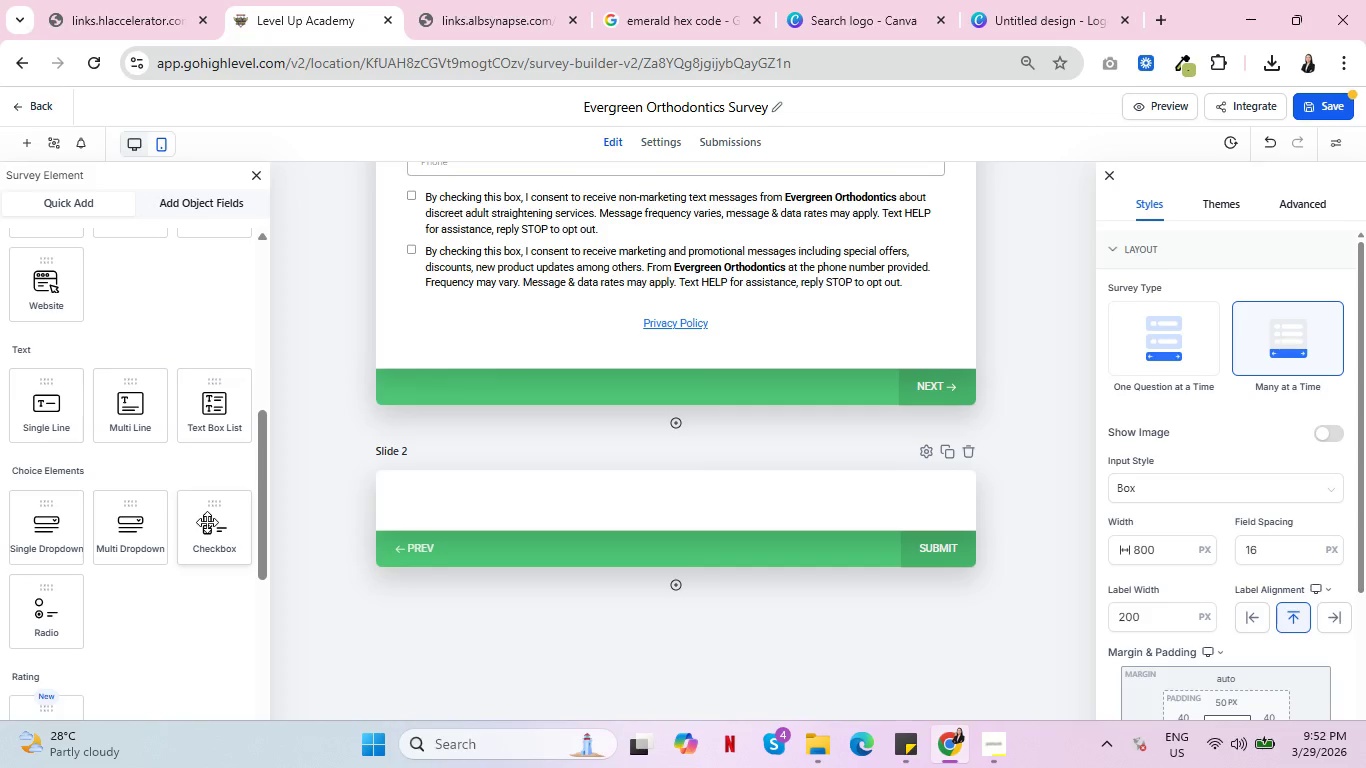 
left_click_drag(start_coordinate=[212, 529], to_coordinate=[210, 534])
 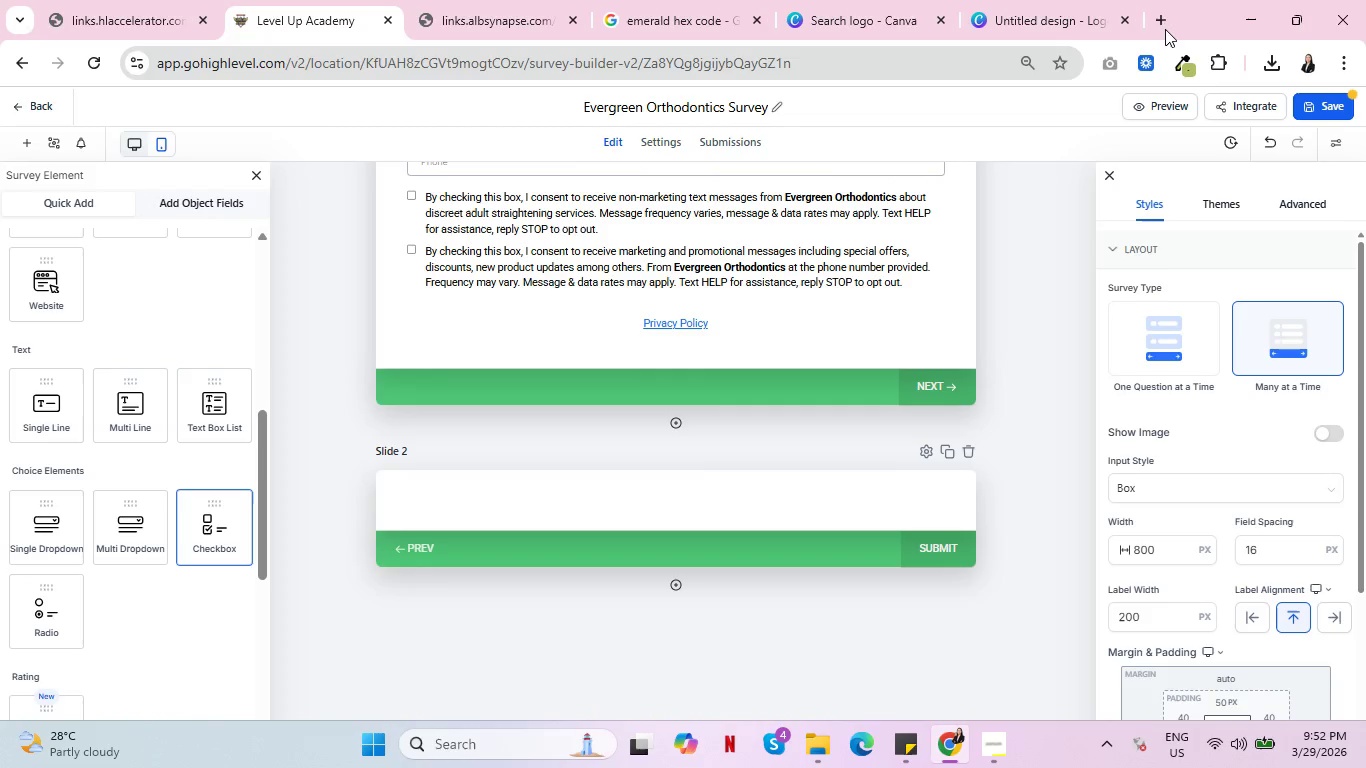 
left_click([1155, 26])
 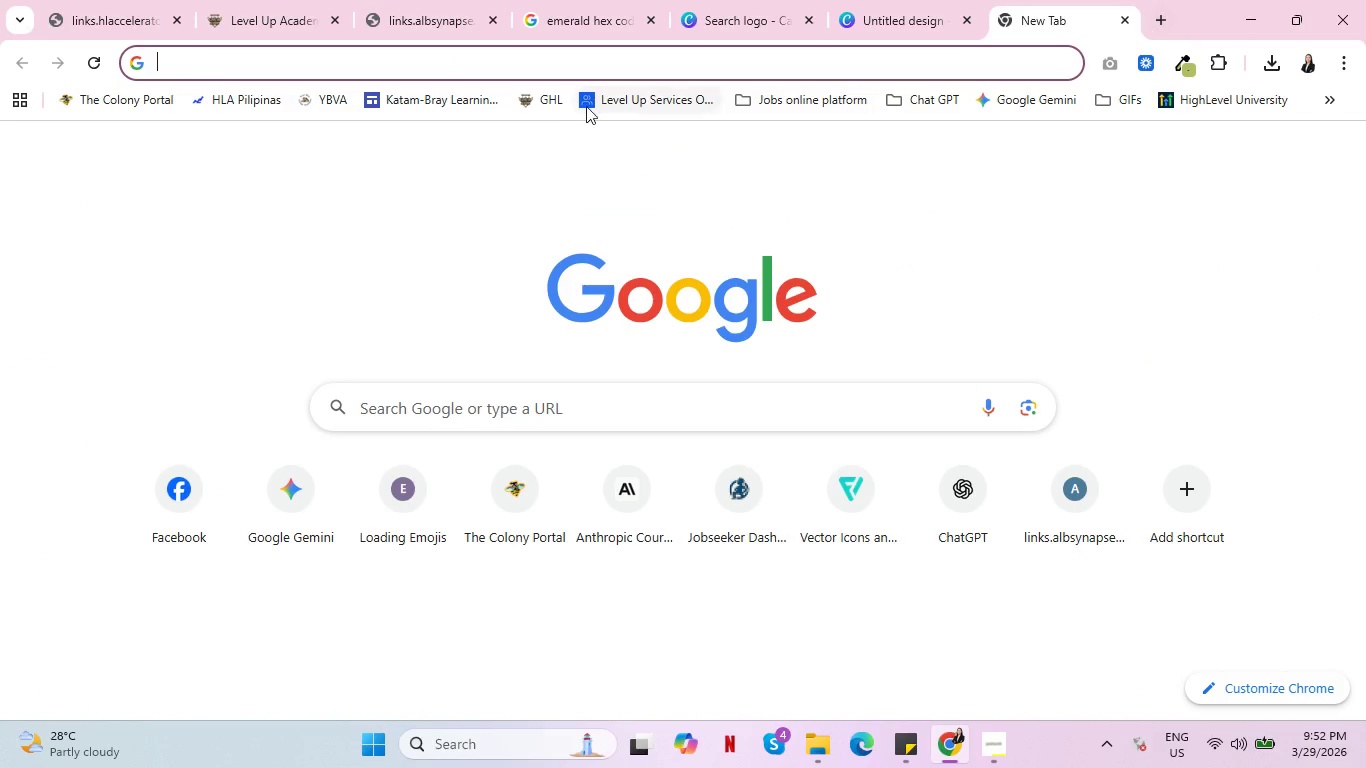 
left_click([557, 104])
 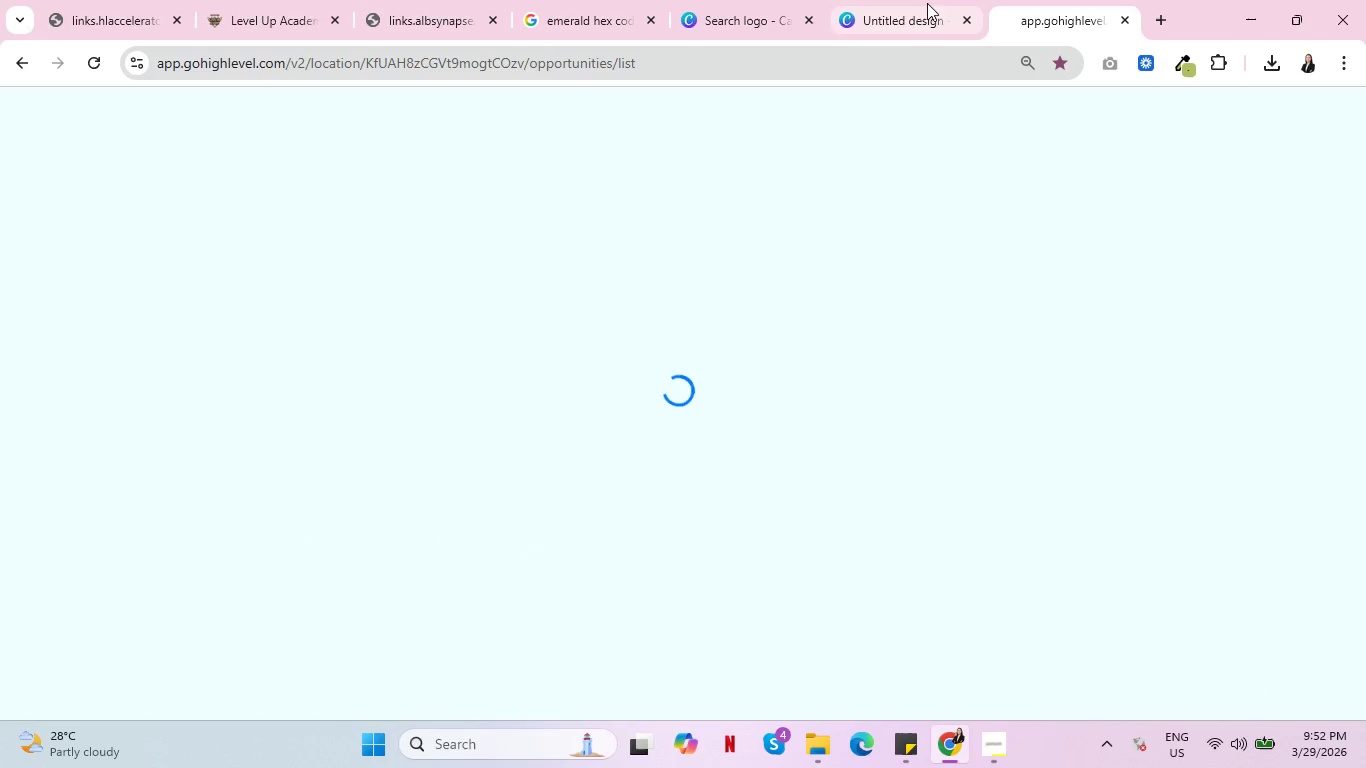 
left_click_drag(start_coordinate=[1063, 12], to_coordinate=[459, 0])
 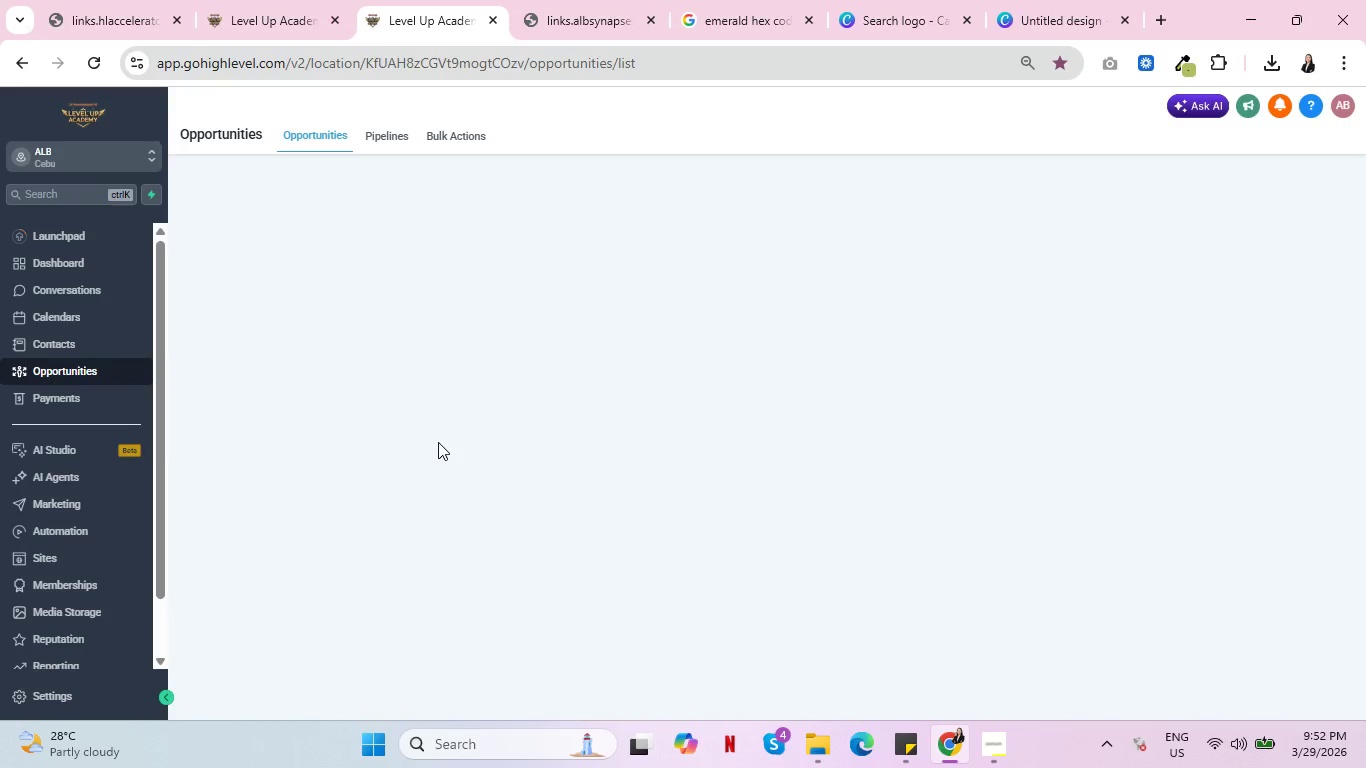 
wait(6.28)
 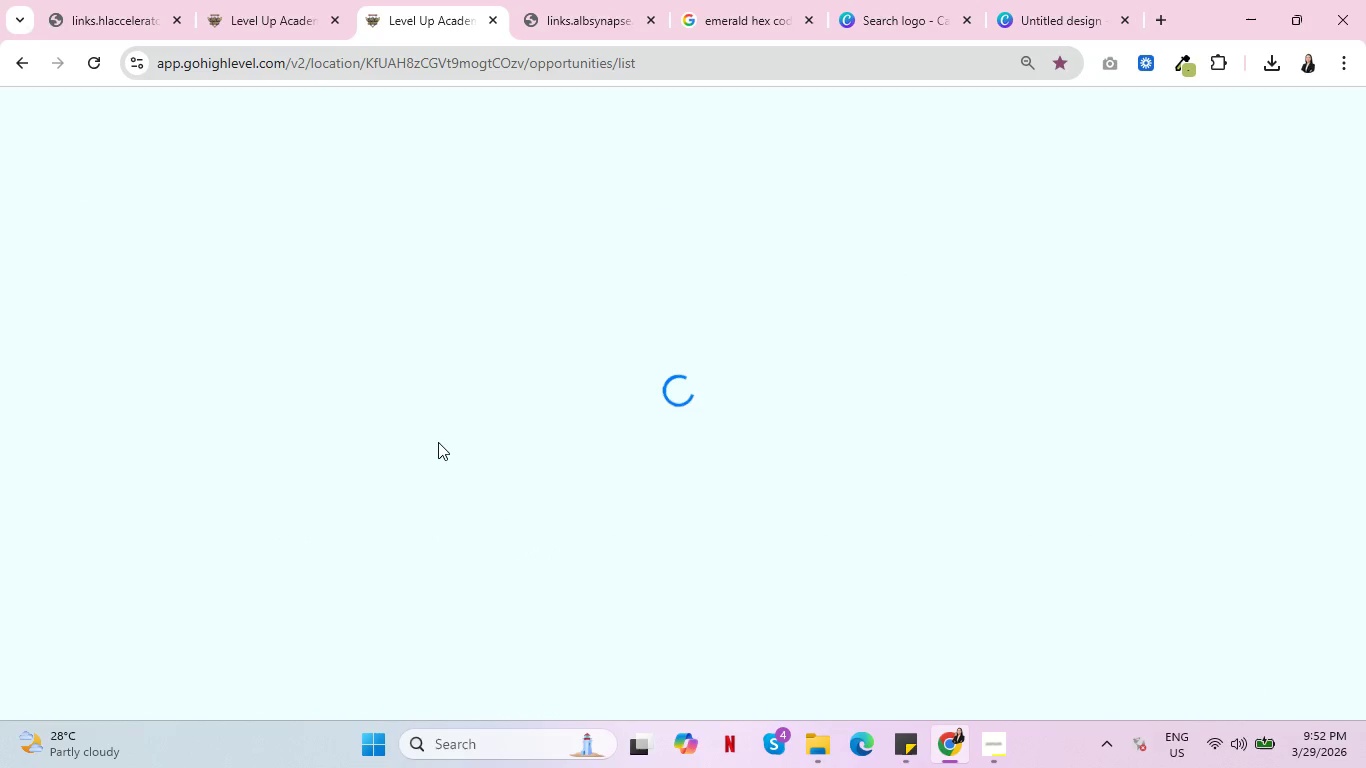 
scroll: coordinate [86, 600], scroll_direction: down, amount: 2.0
 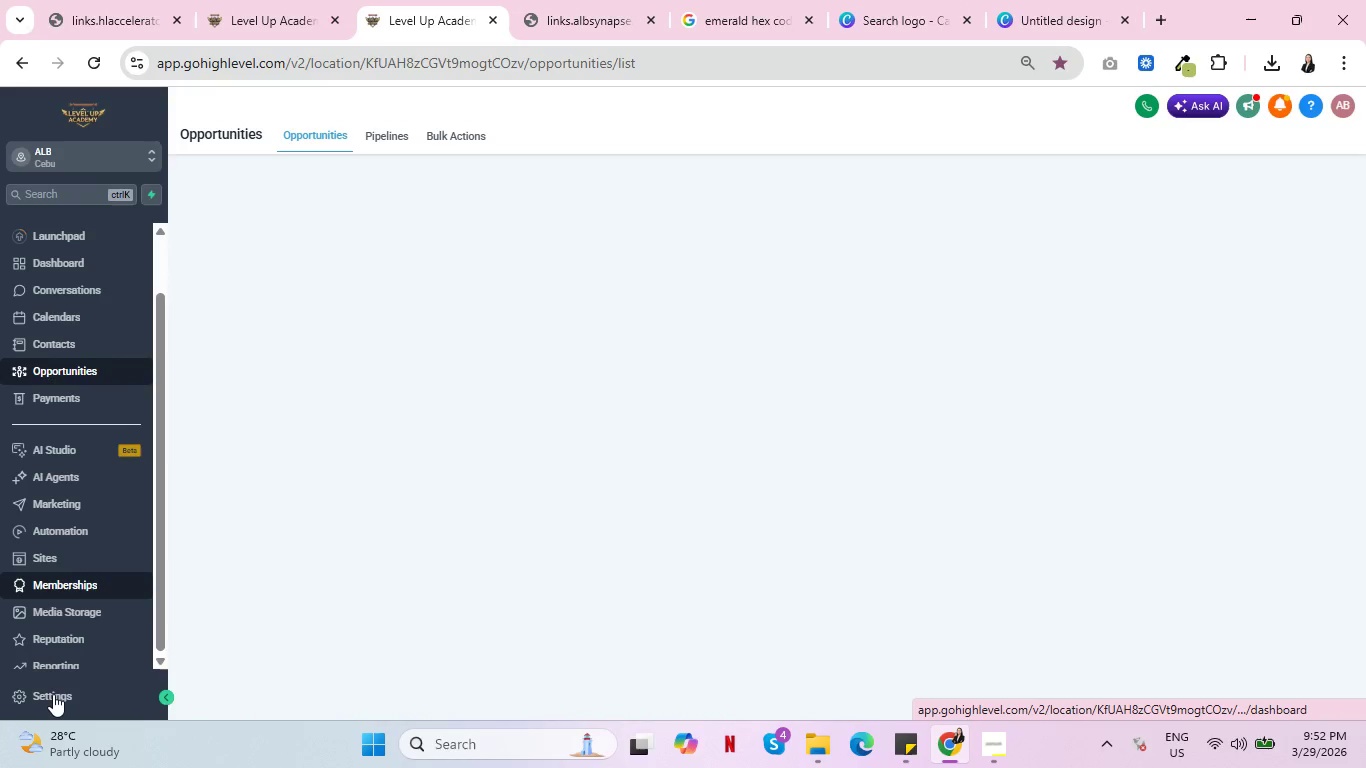 
left_click([53, 694])
 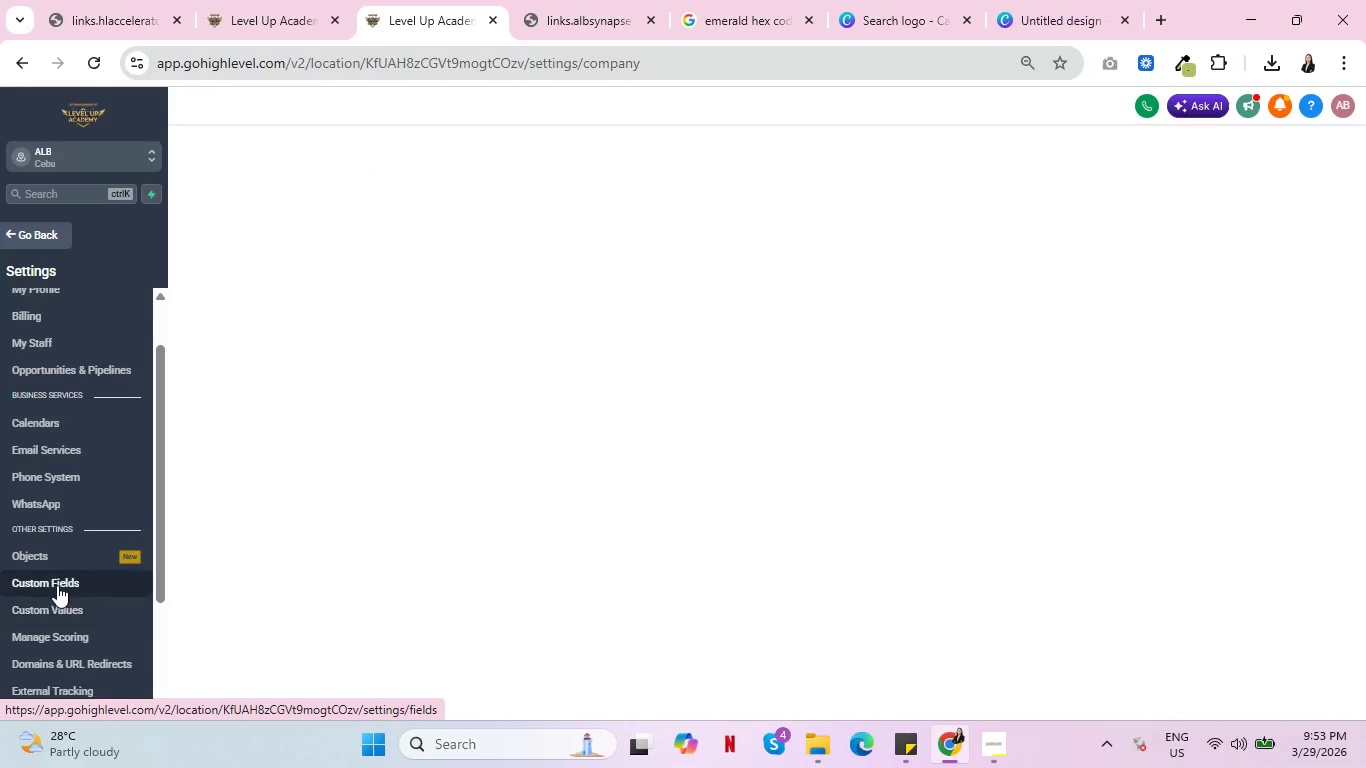 
left_click([57, 585])
 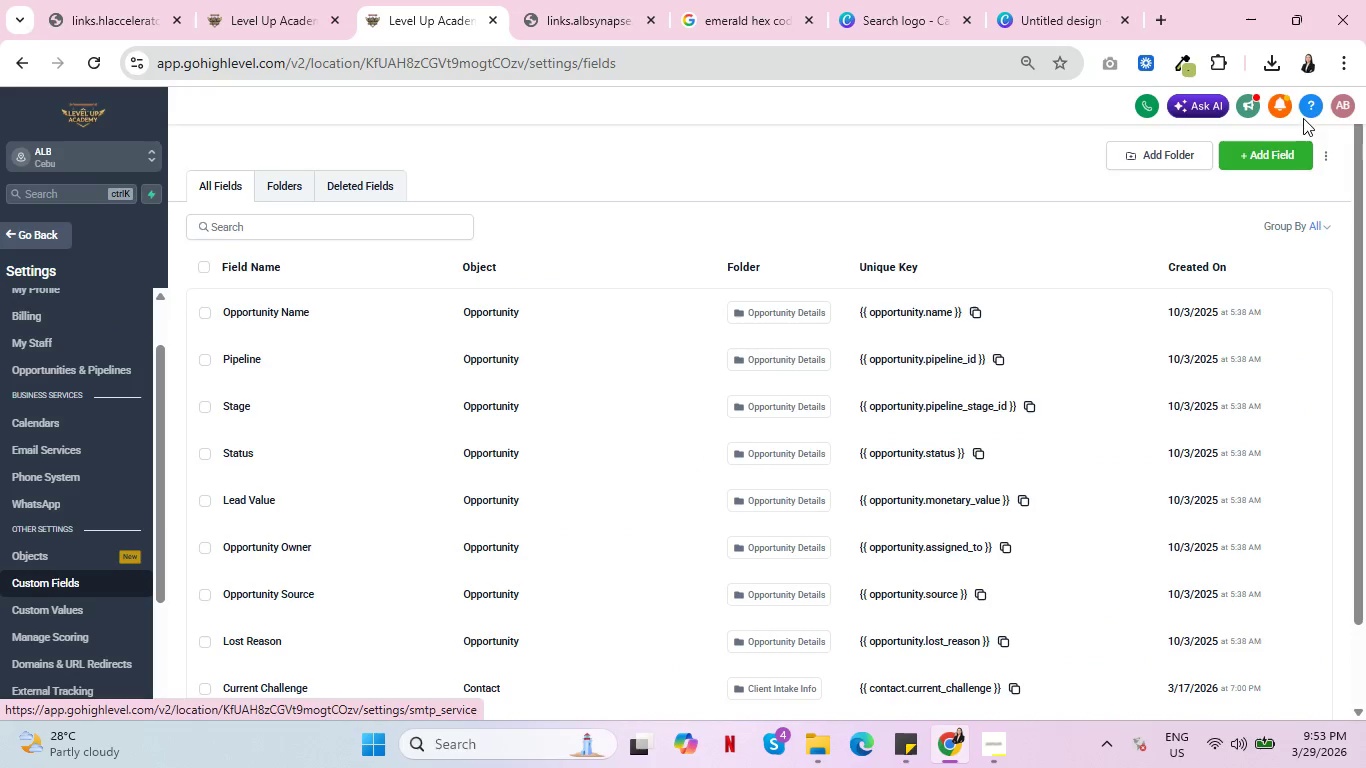 
left_click([1270, 156])
 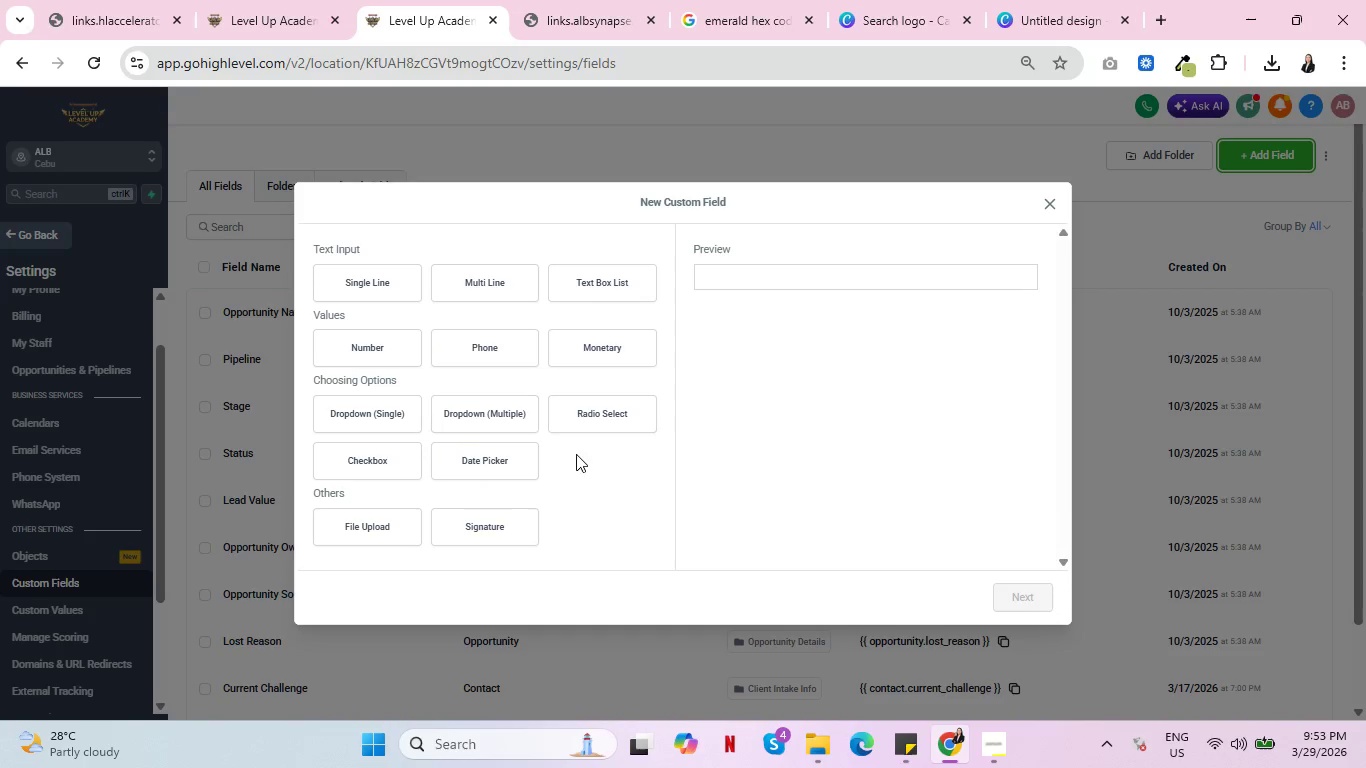 
key(Control+ControlLeft)
 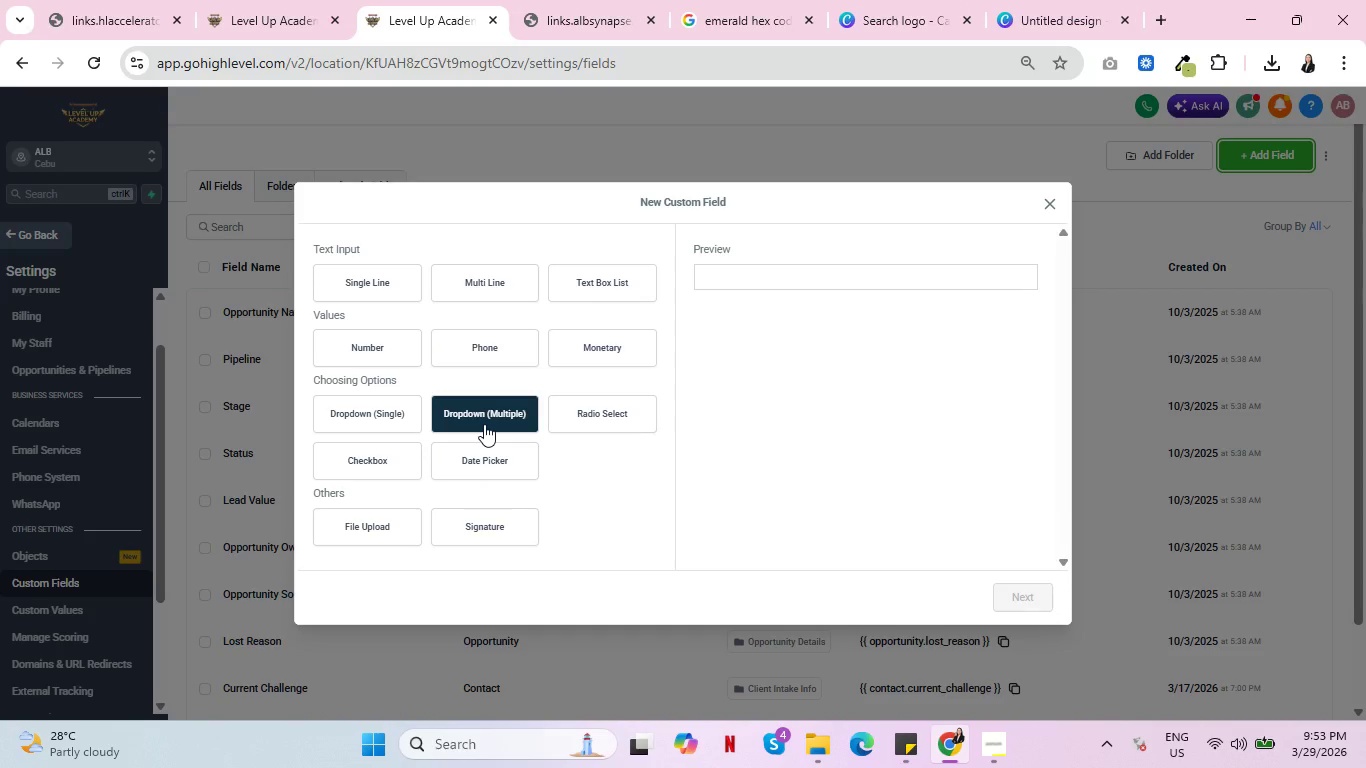 
left_click([484, 424])
 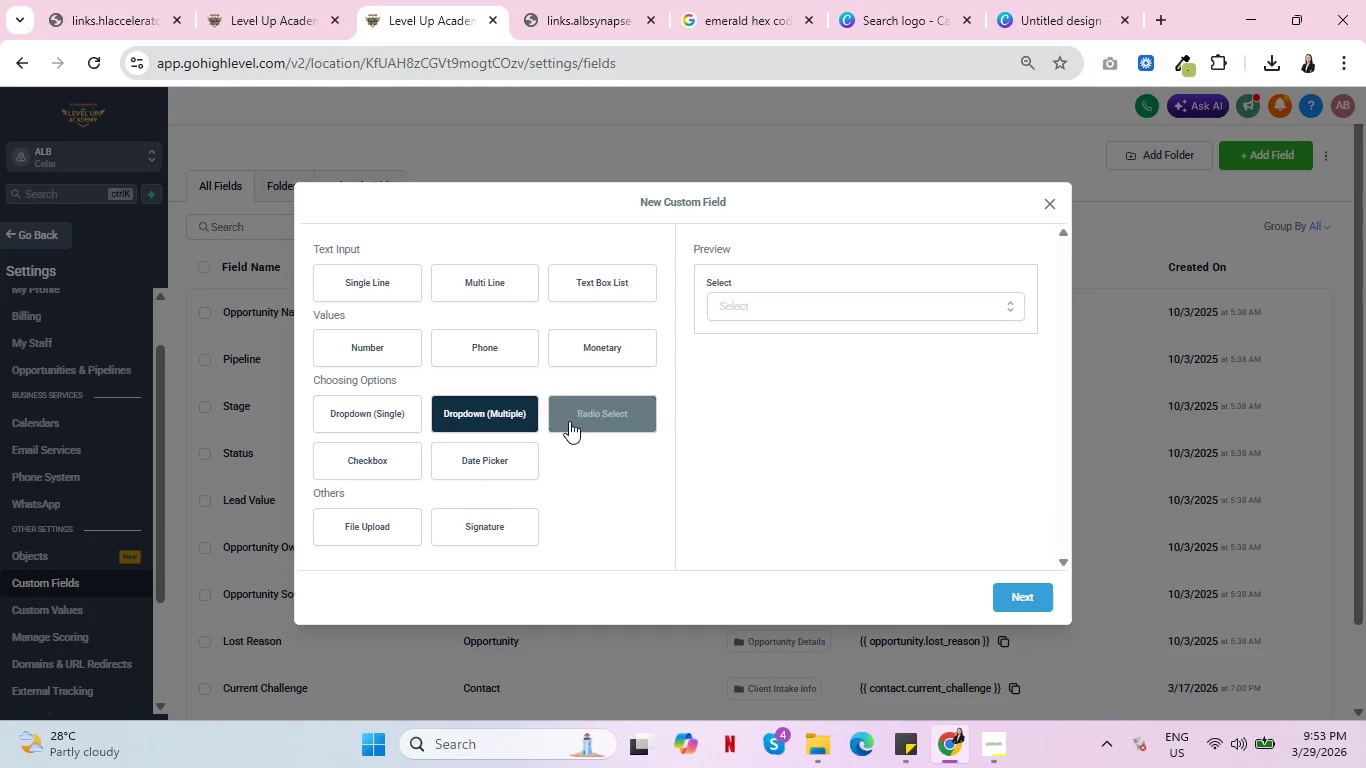 
scroll: coordinate [578, 426], scroll_direction: down, amount: 1.0
 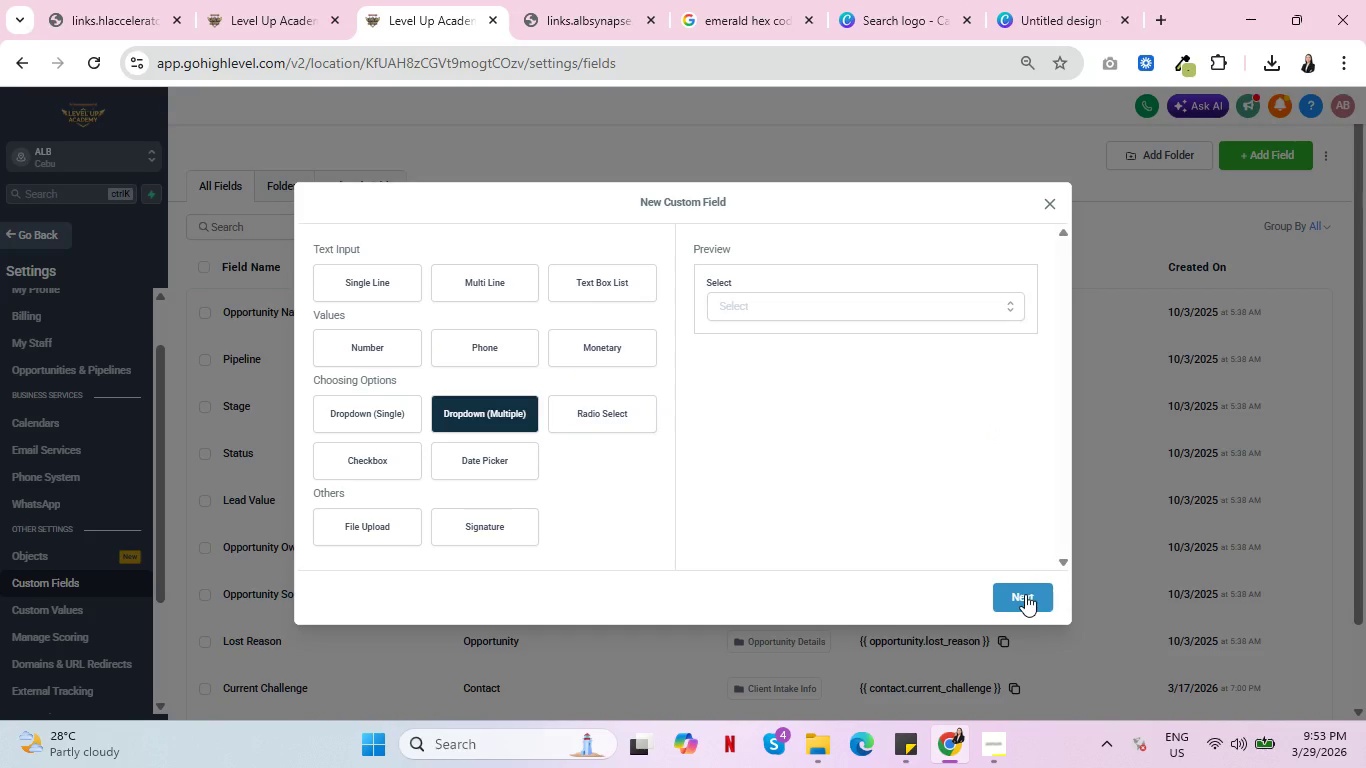 
left_click([1025, 594])
 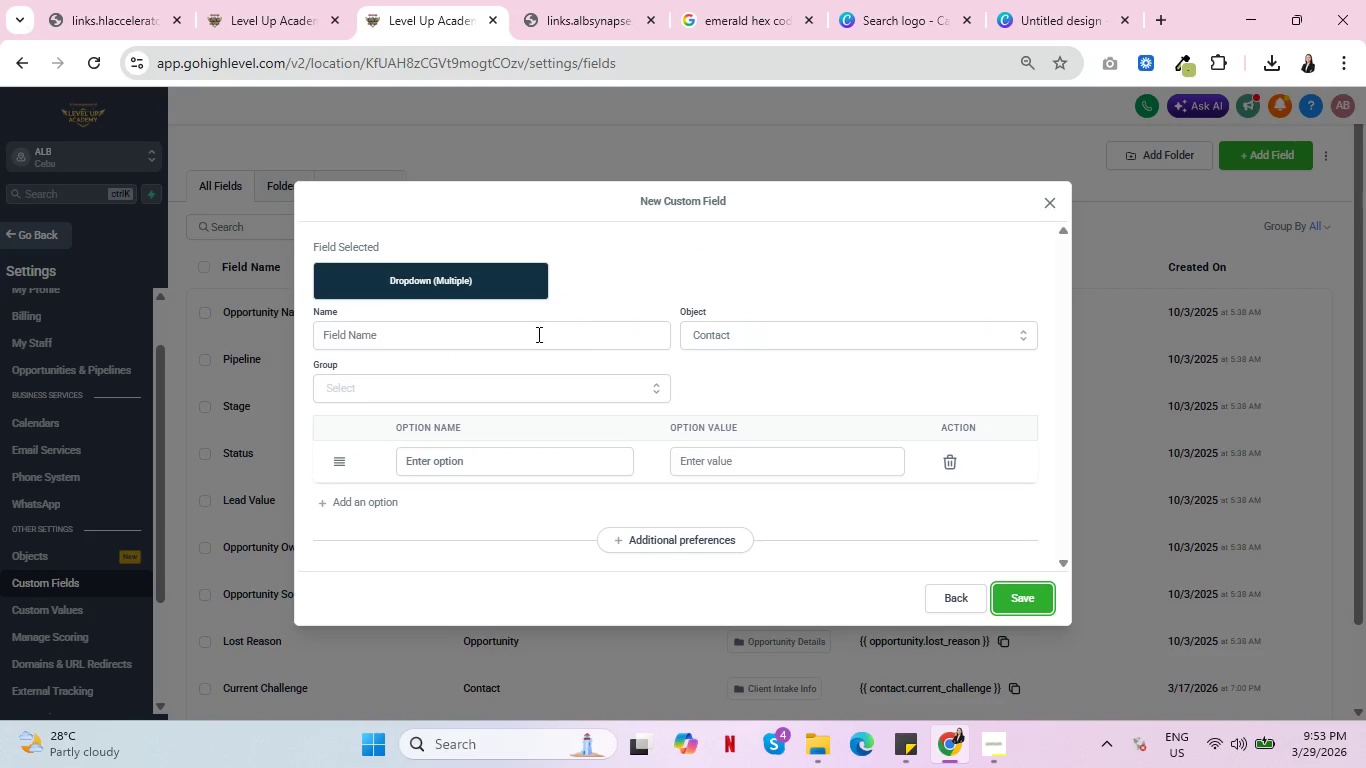 
left_click([536, 334])
 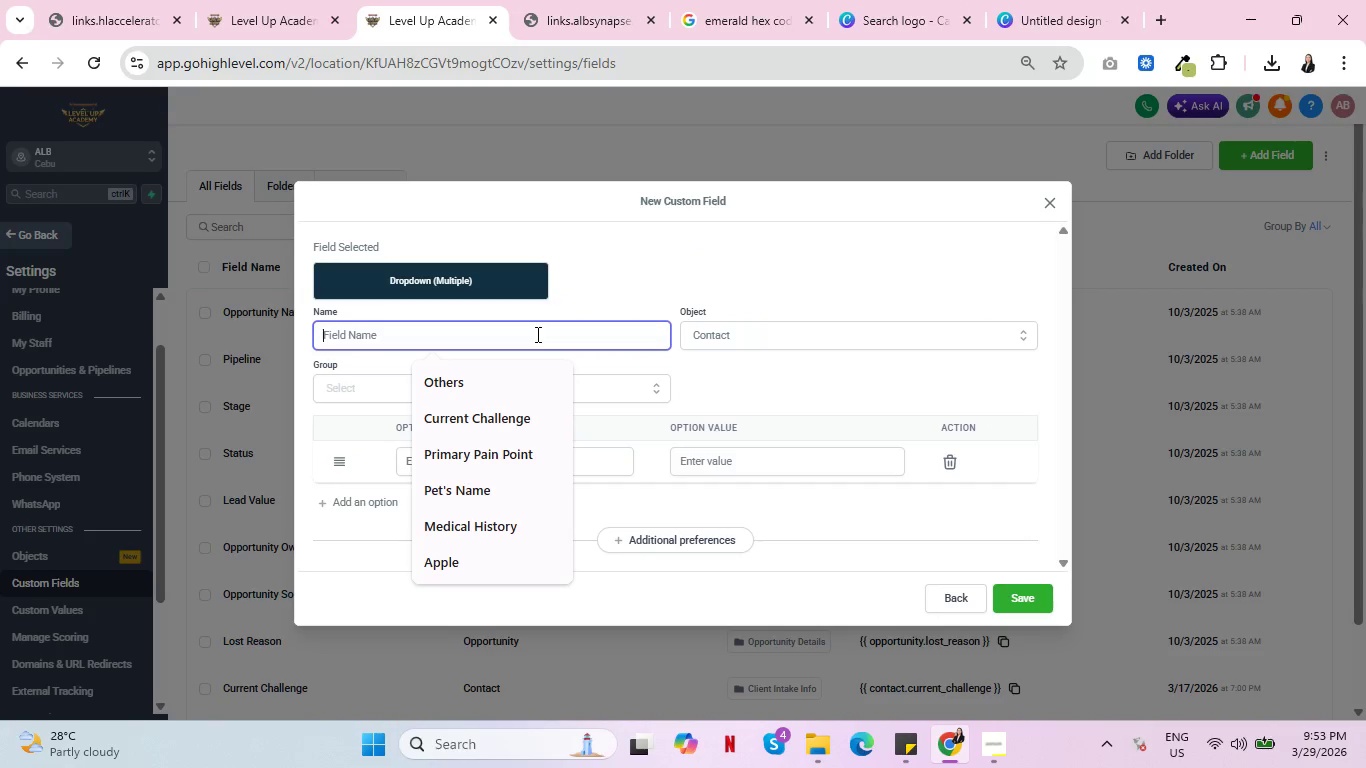 
key(Control+ControlLeft)
 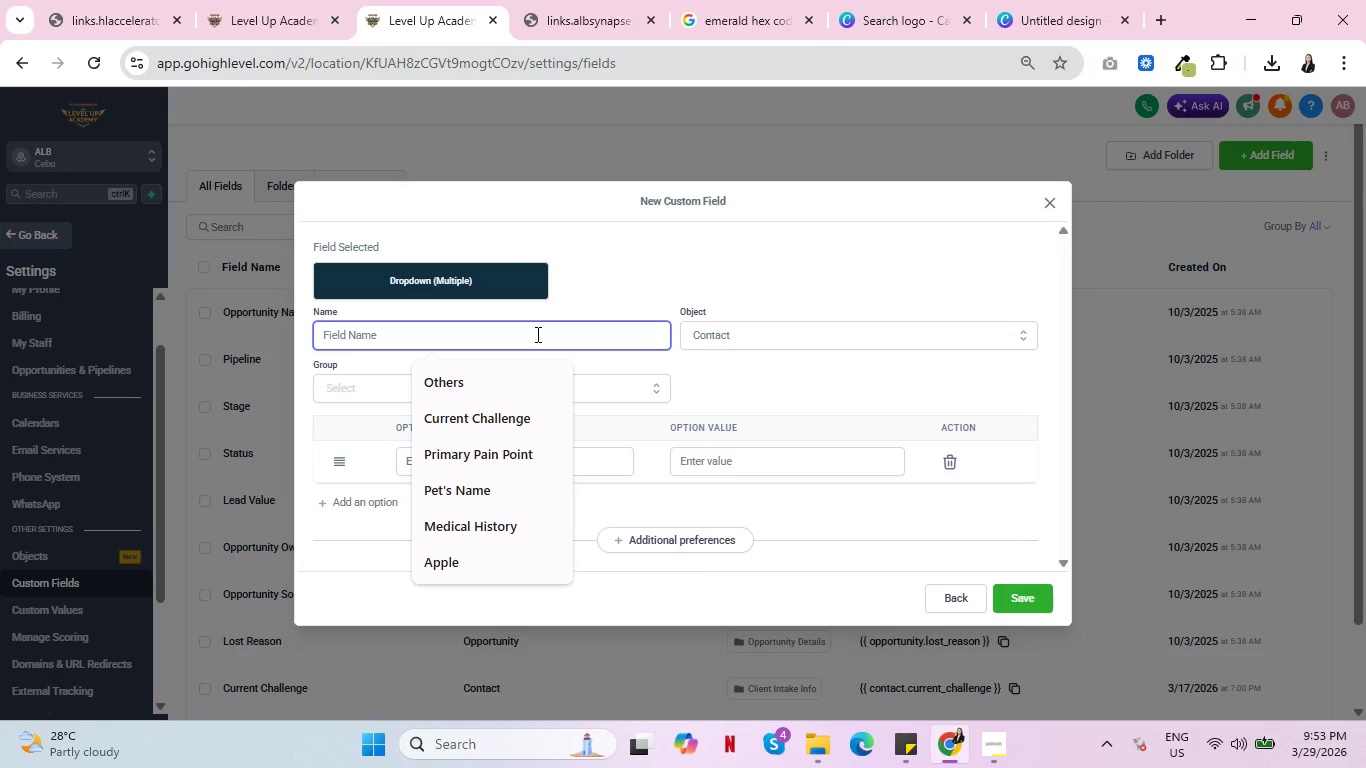 
key(Control+ControlLeft)
 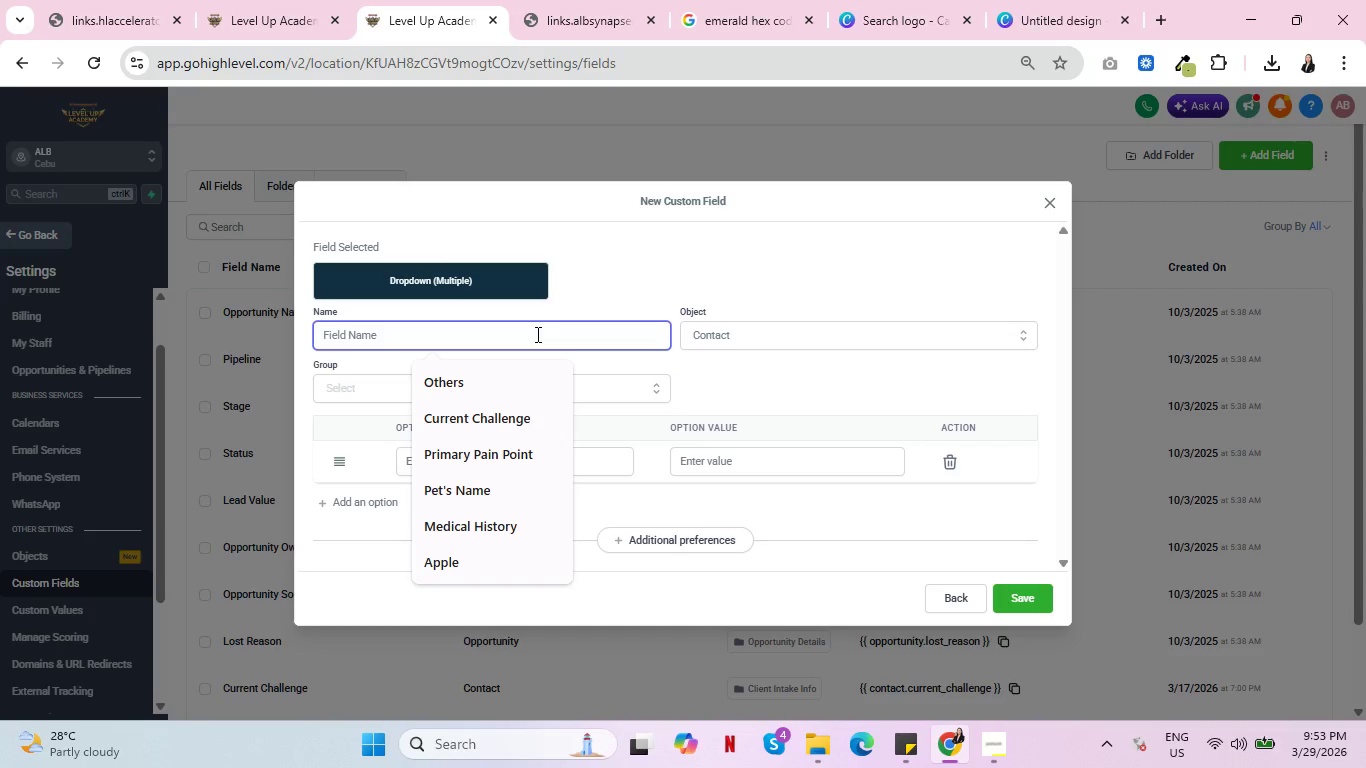 
key(Control+ControlLeft)
 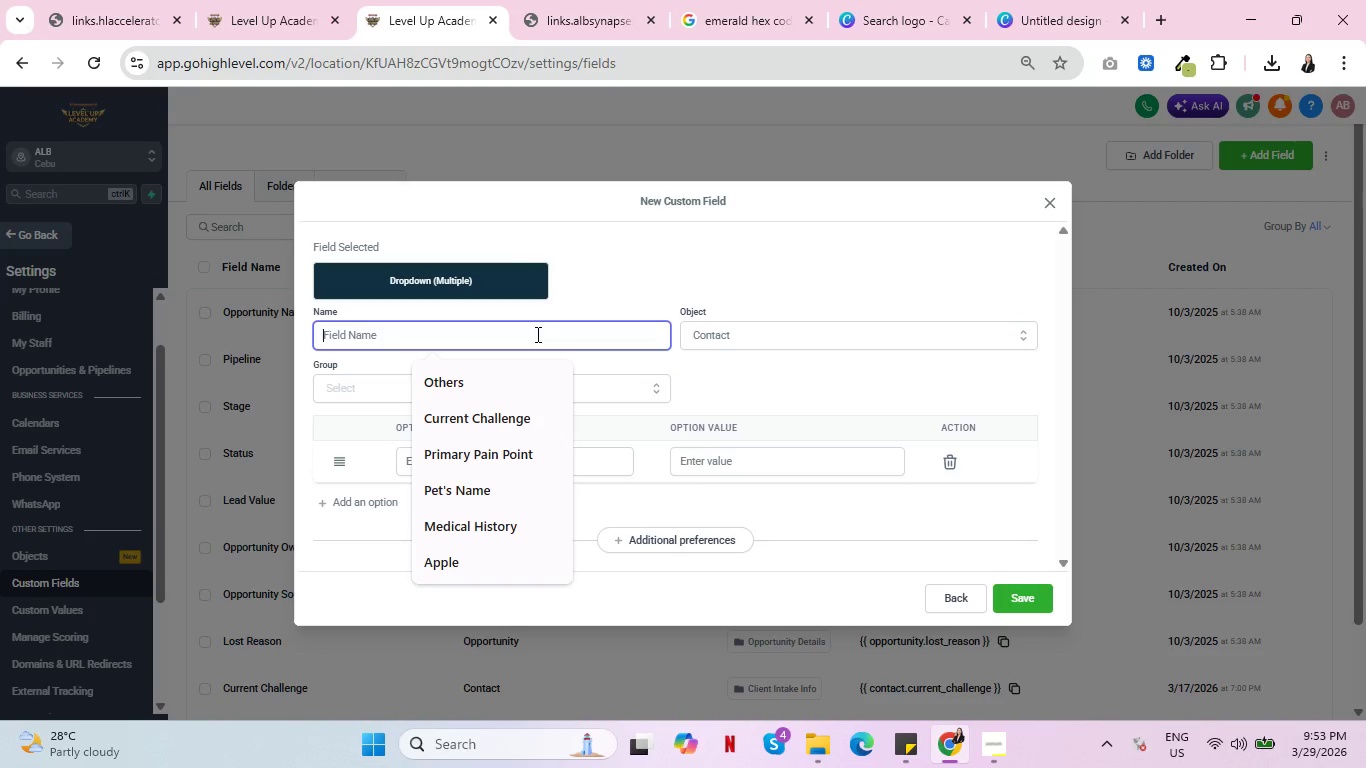 
type(Main Coner)
key(Backspace)
key(Backspace)
type(cen)
key(Backspace)
type(rn)
 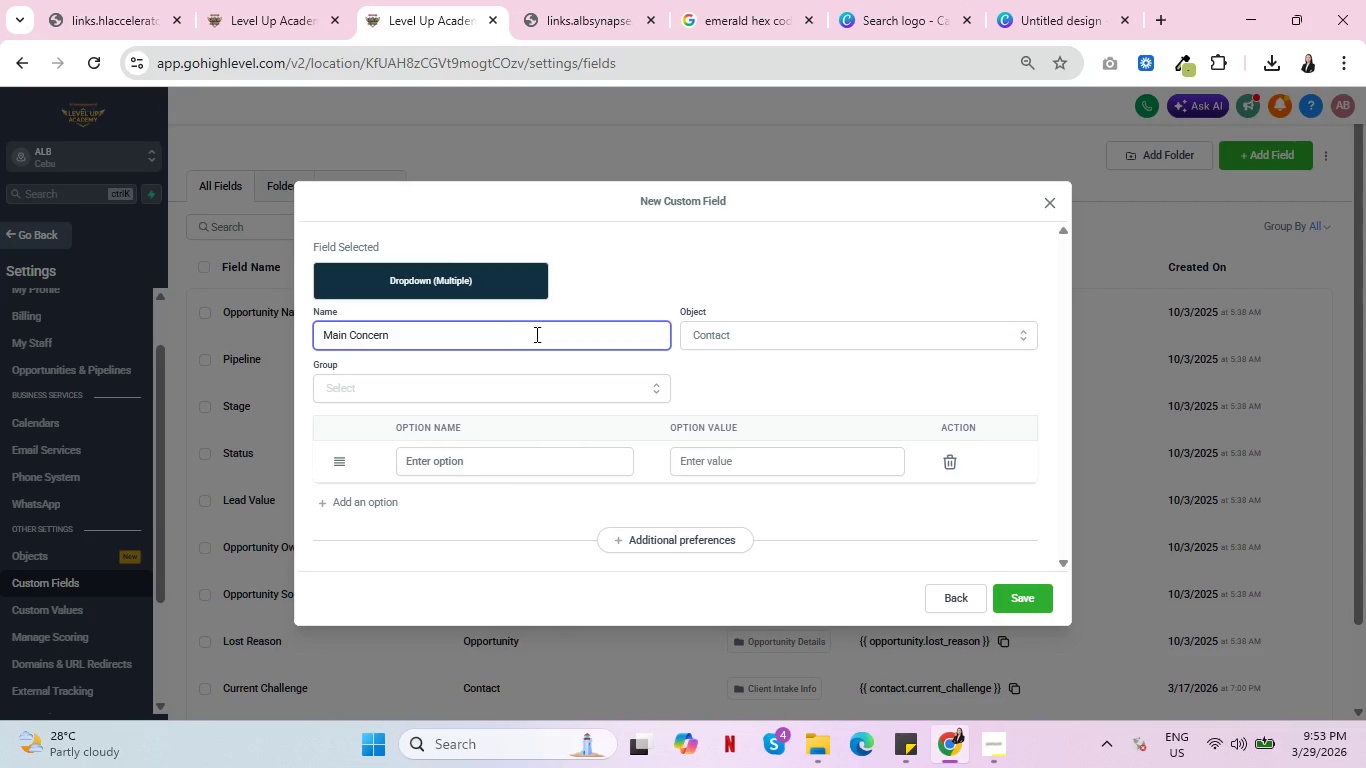 
left_click([853, 337])
 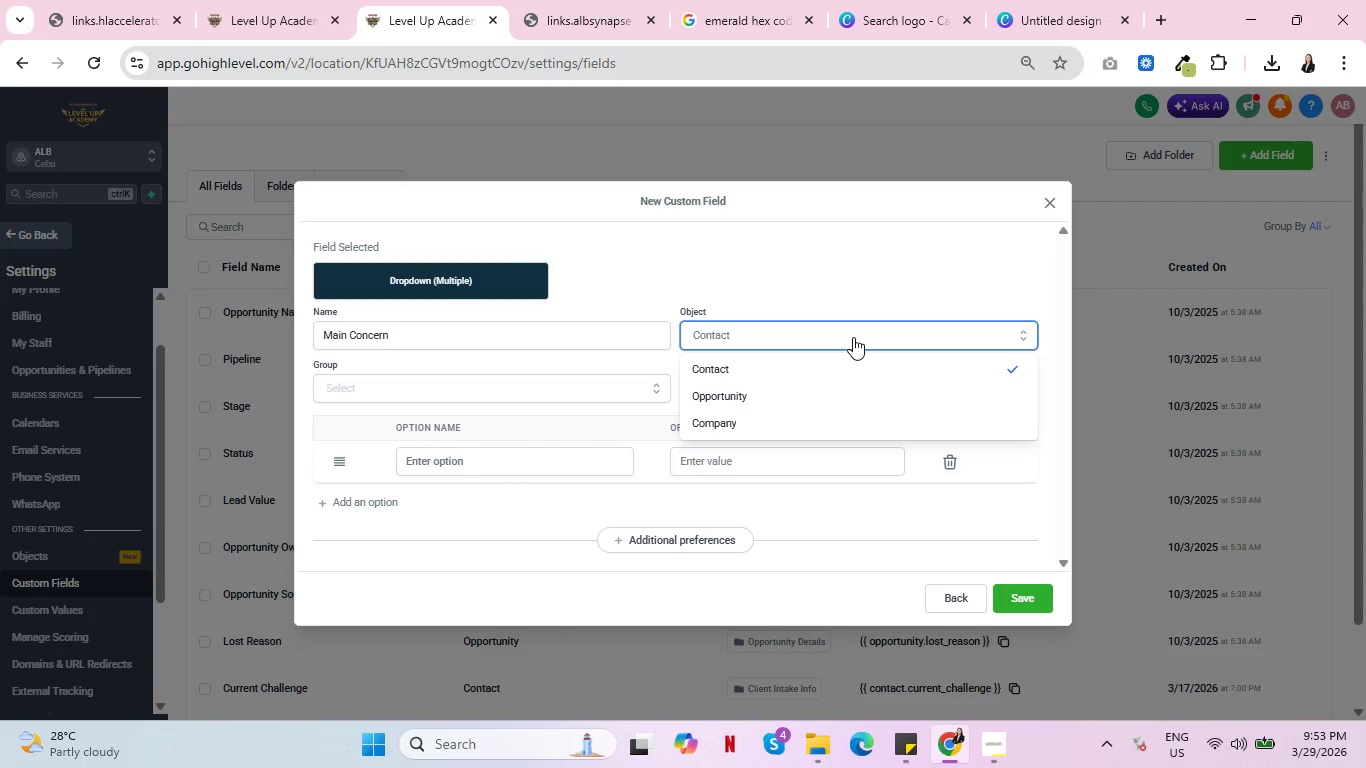 
left_click([870, 283])
 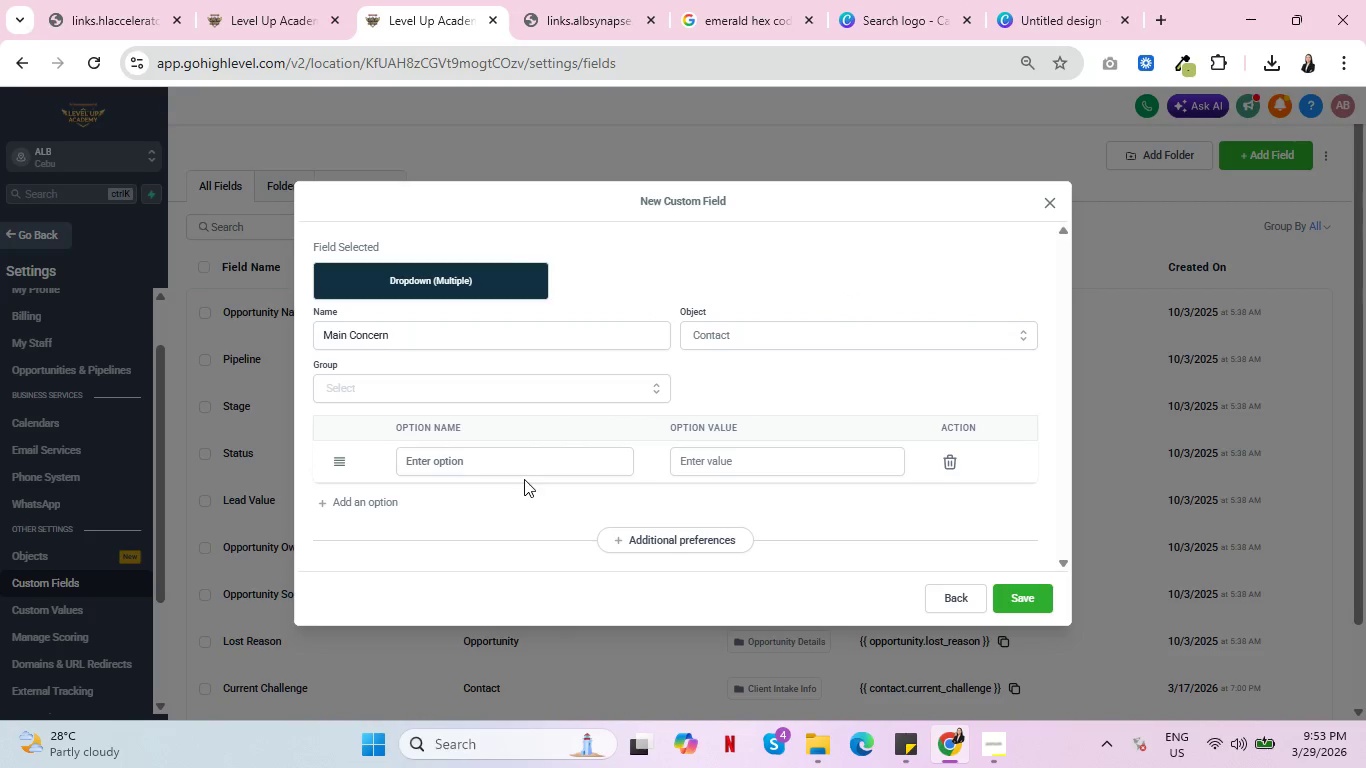 
left_click([523, 460])
 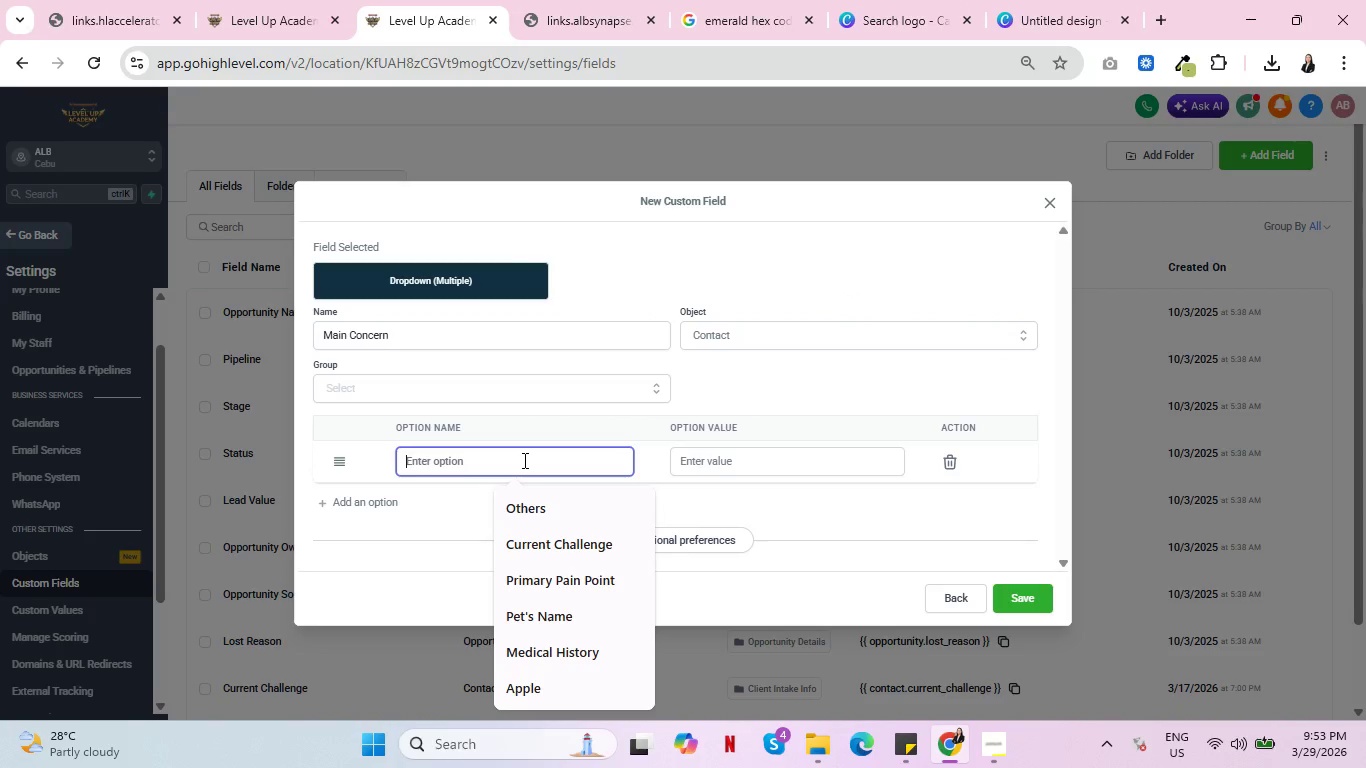 
type(Sa)
key(Backspace)
type(pacing/Gaps)
 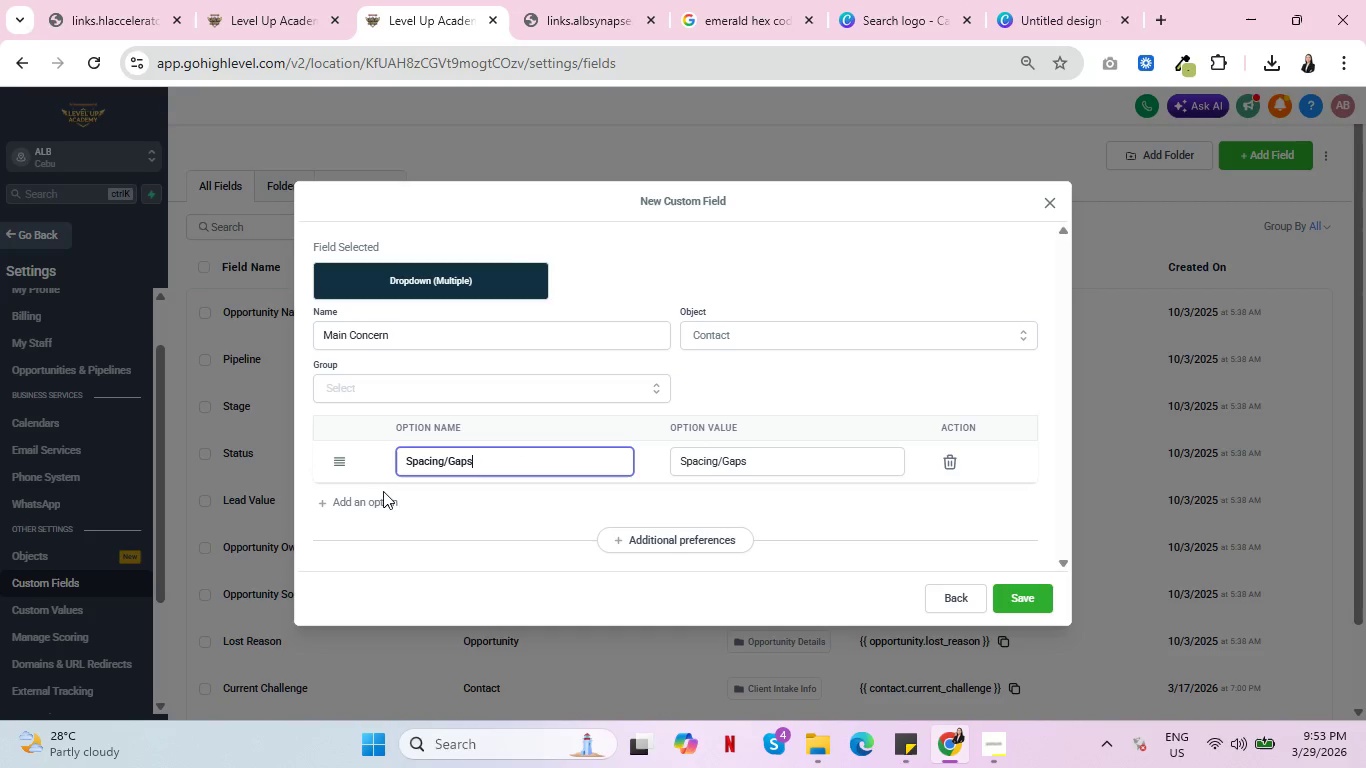 
left_click([365, 497])
 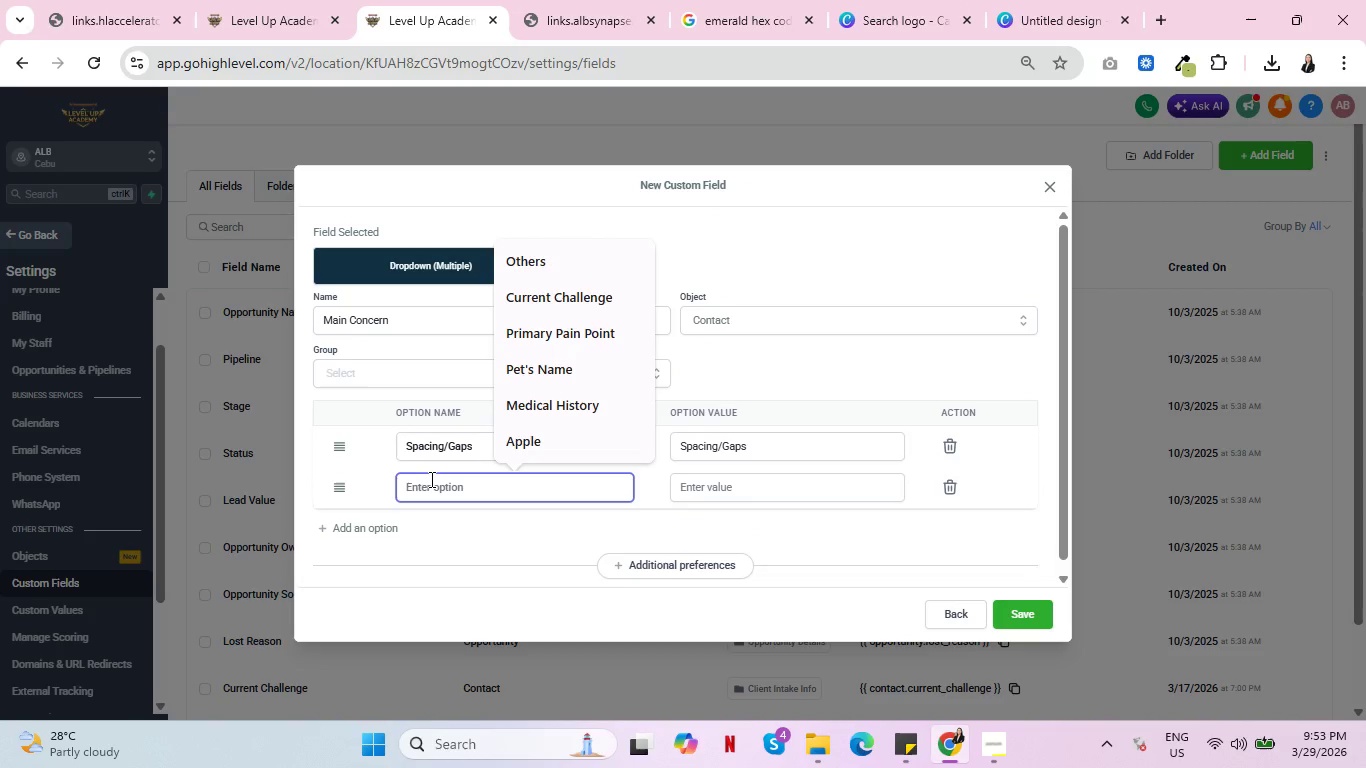 
type(Crwon)
key(Backspace)
key(Backspace)
key(Backspace)
type(i)
key(Backspace)
type(own)
 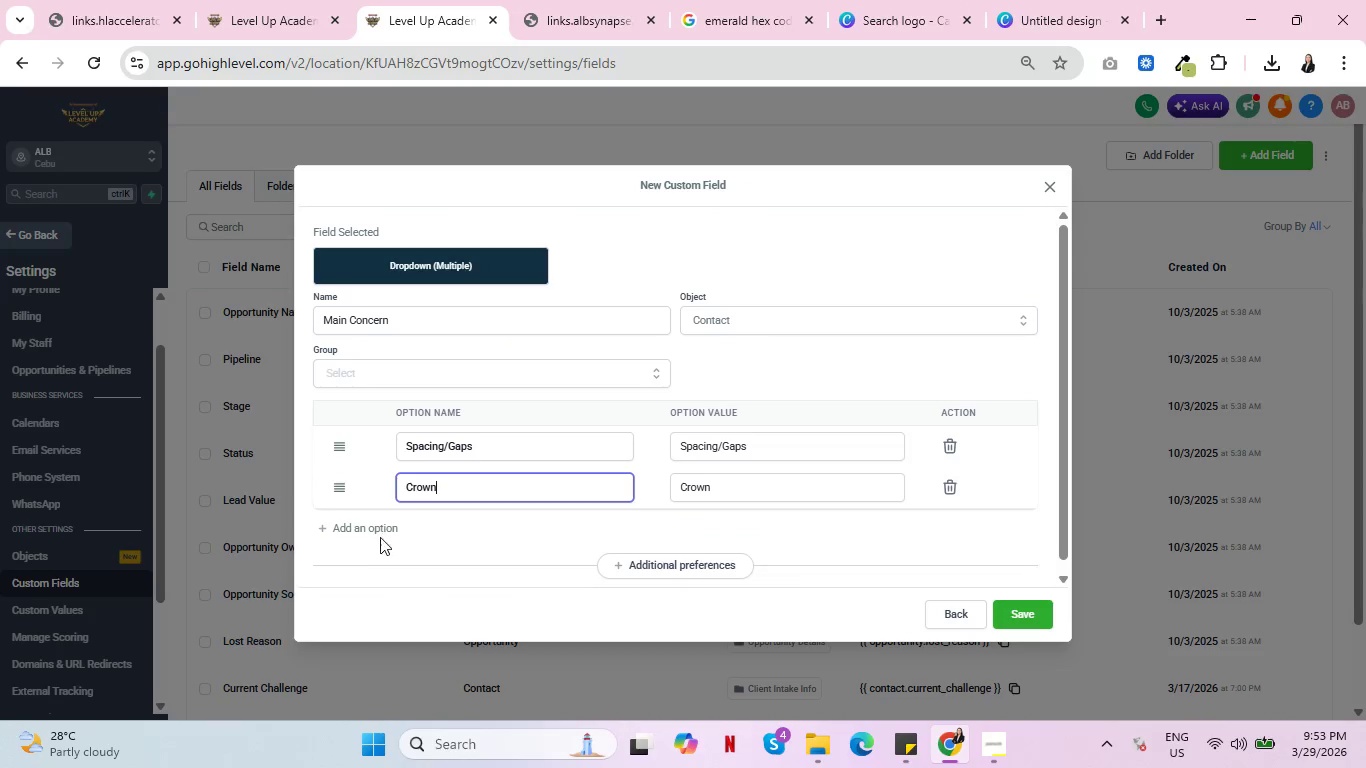 
left_click([377, 523])
 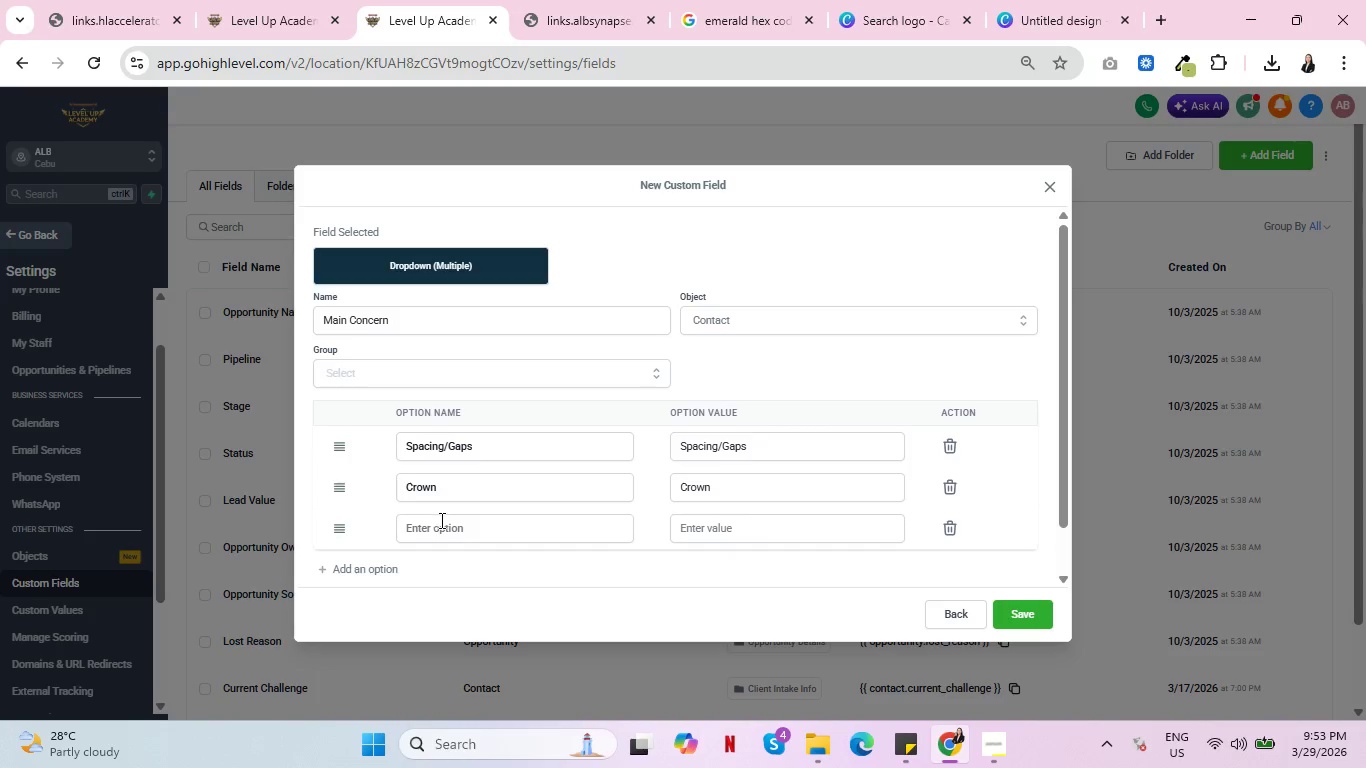 
left_click([440, 520])
 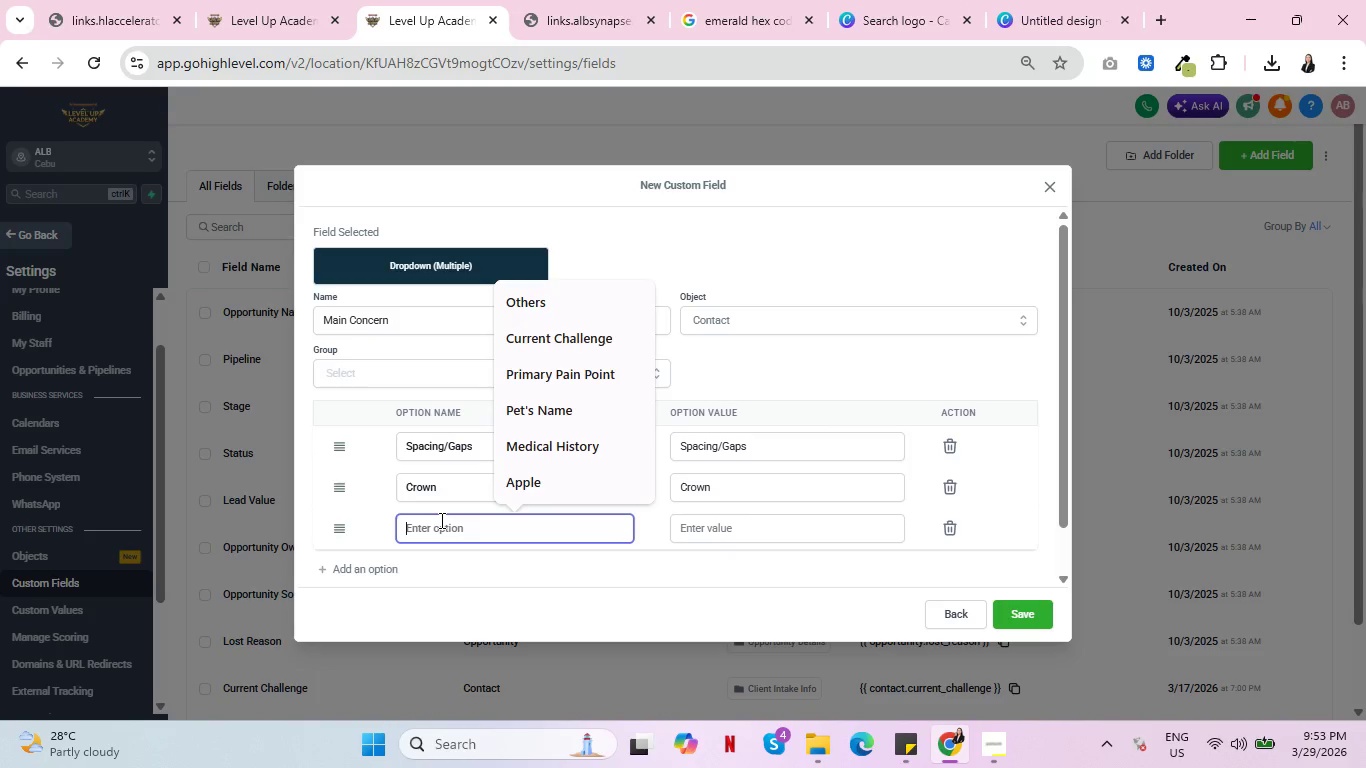 
type(Bite Issues)
 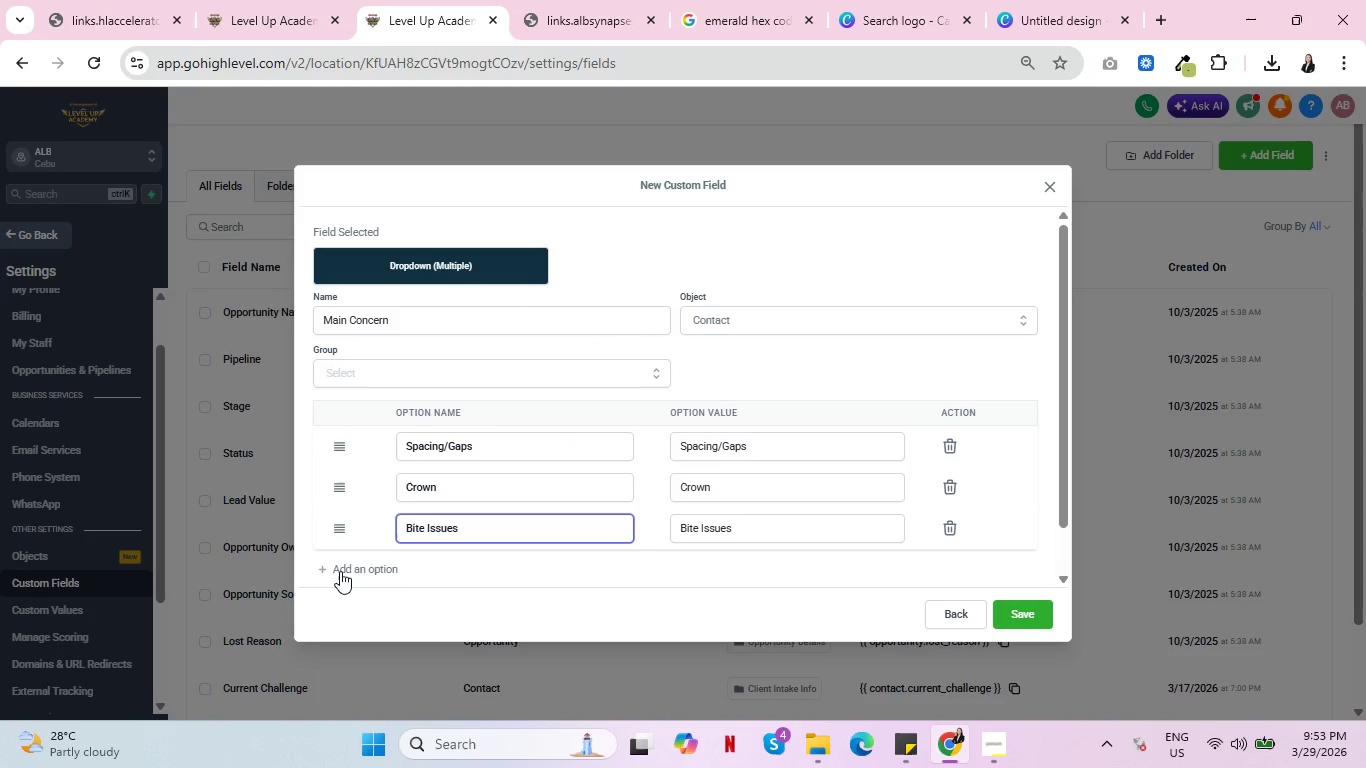 
left_click([342, 572])
 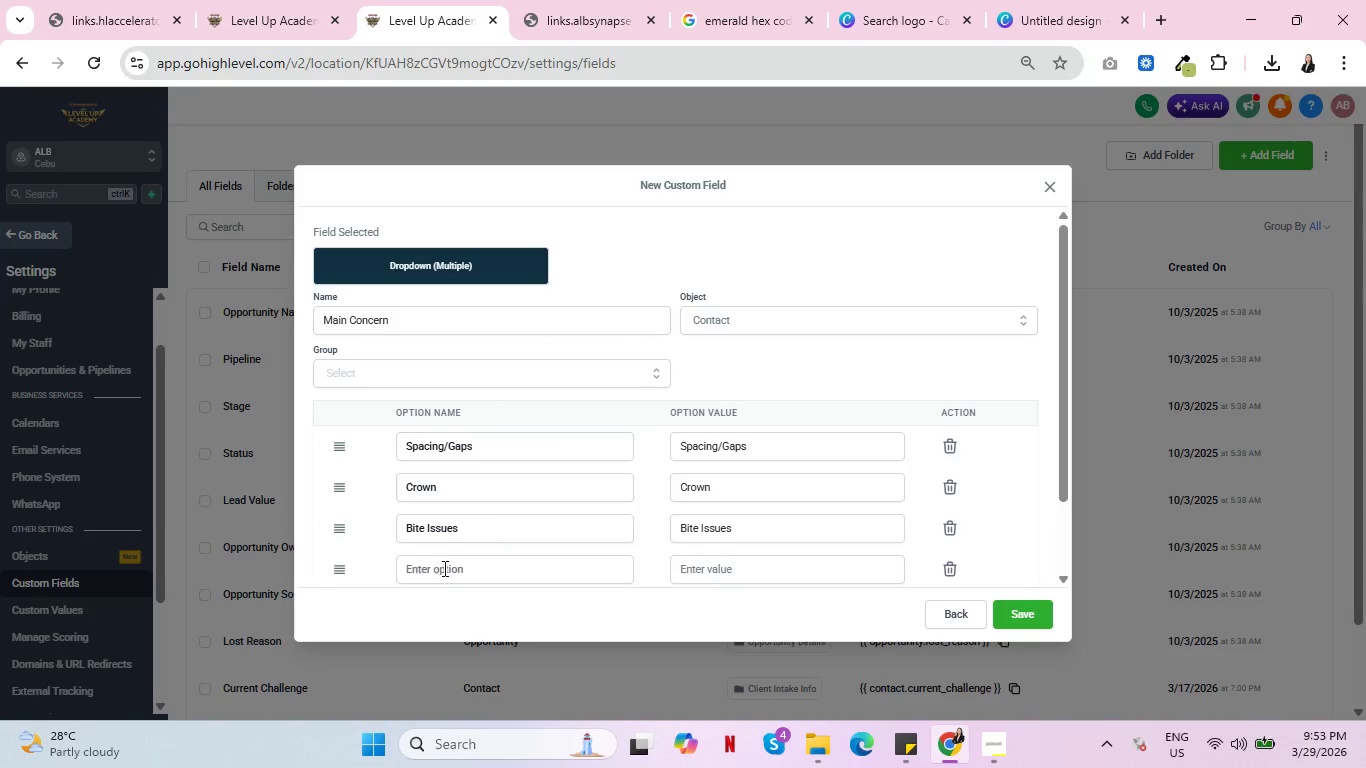 
left_click([451, 570])
 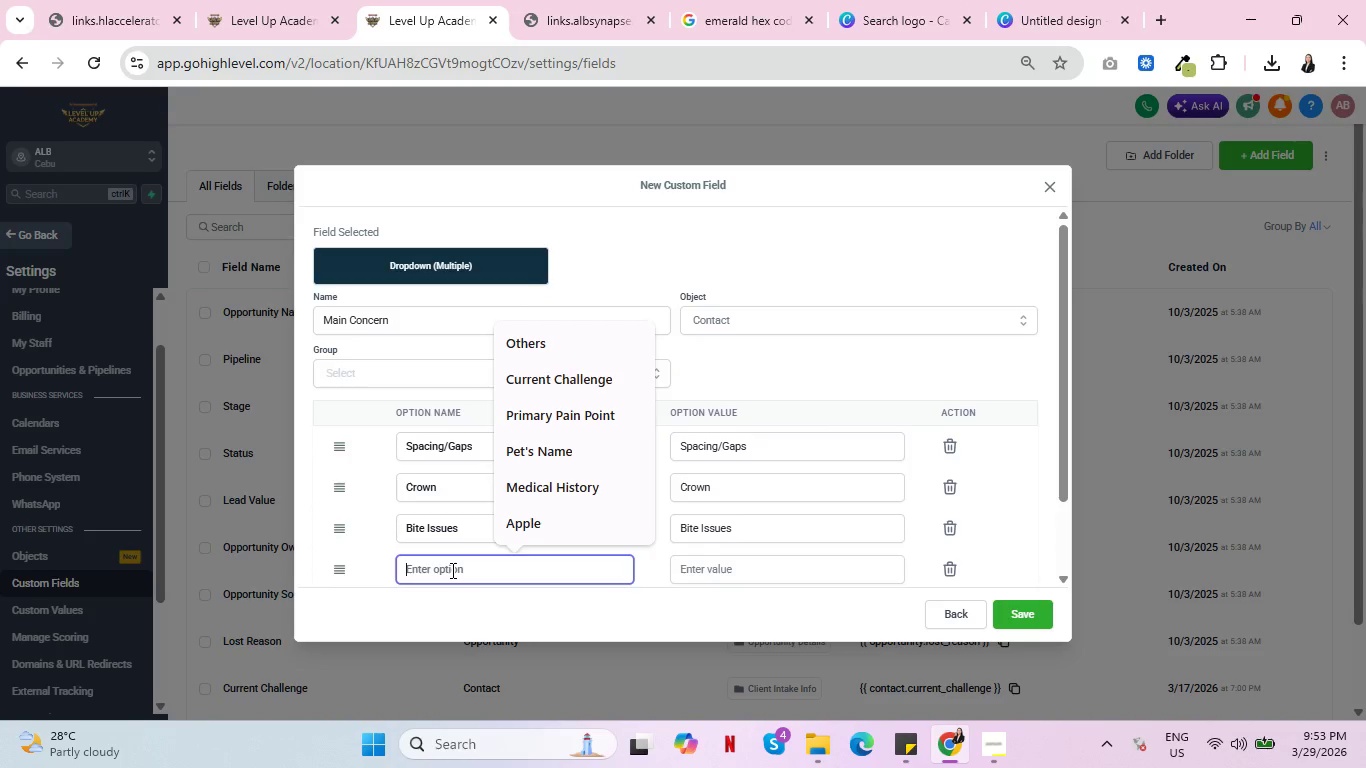 
type(Confi)
 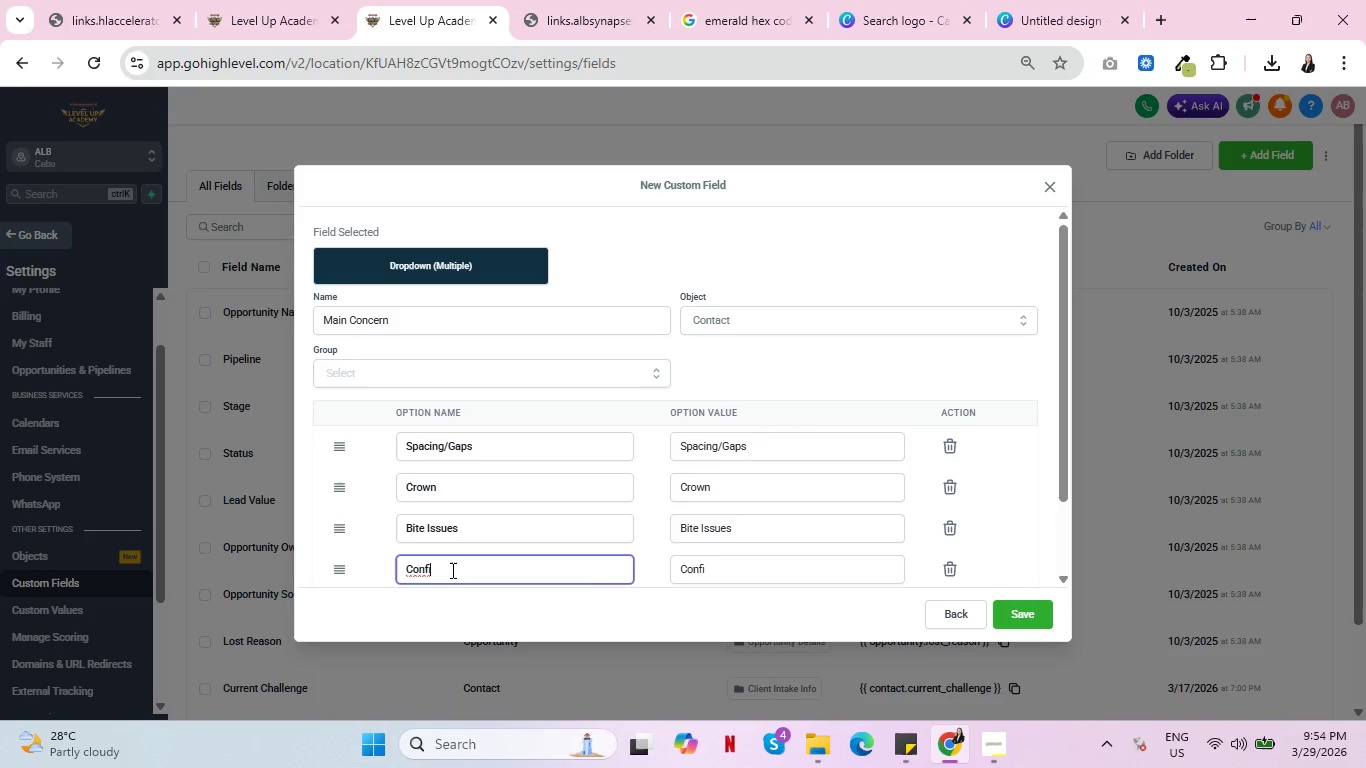 
key(Backspace)
key(Backspace)
key(Backspace)
key(Backspace)
key(Backspace)
type(Posy\t-)
key(Backspace)
key(Backspace)
key(Backspace)
key(Backspace)
type(t-Braces Relapse)
 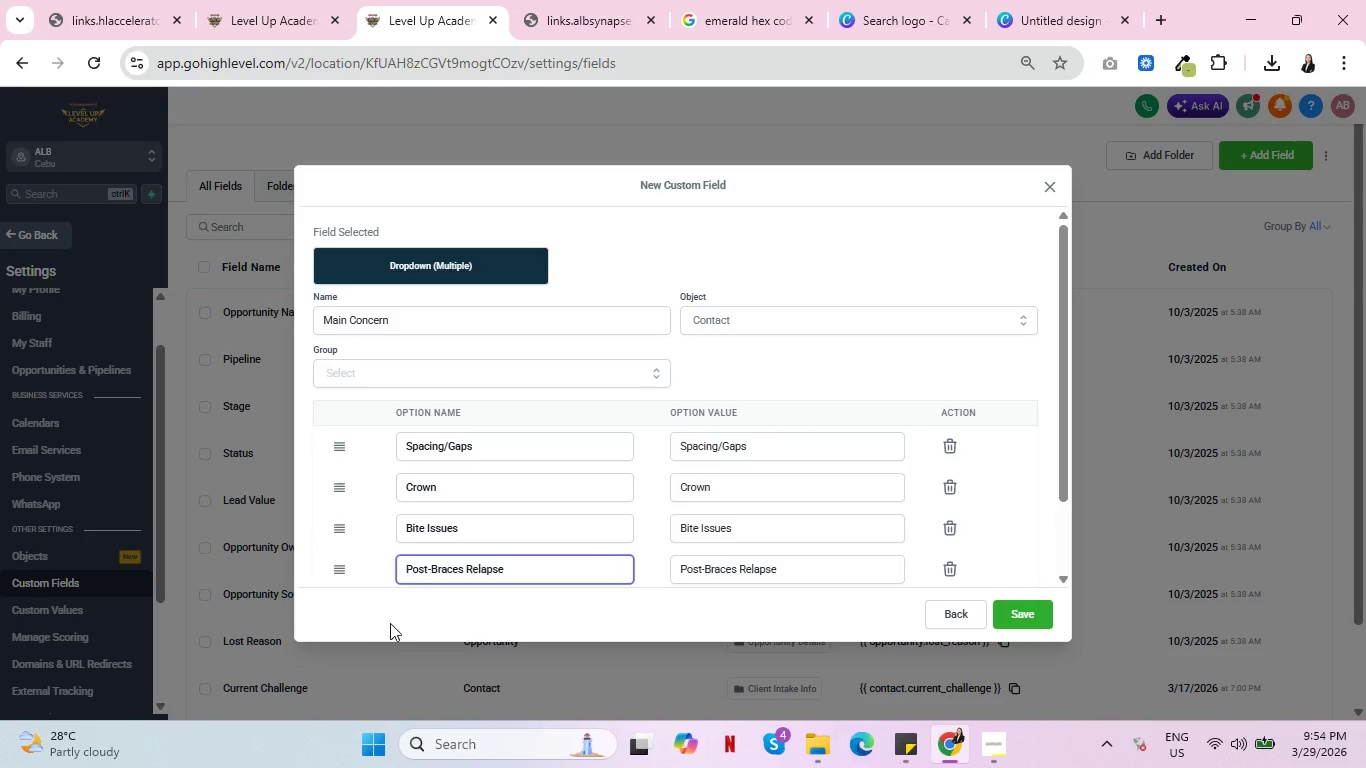 
scroll: coordinate [404, 526], scroll_direction: down, amount: 2.0
 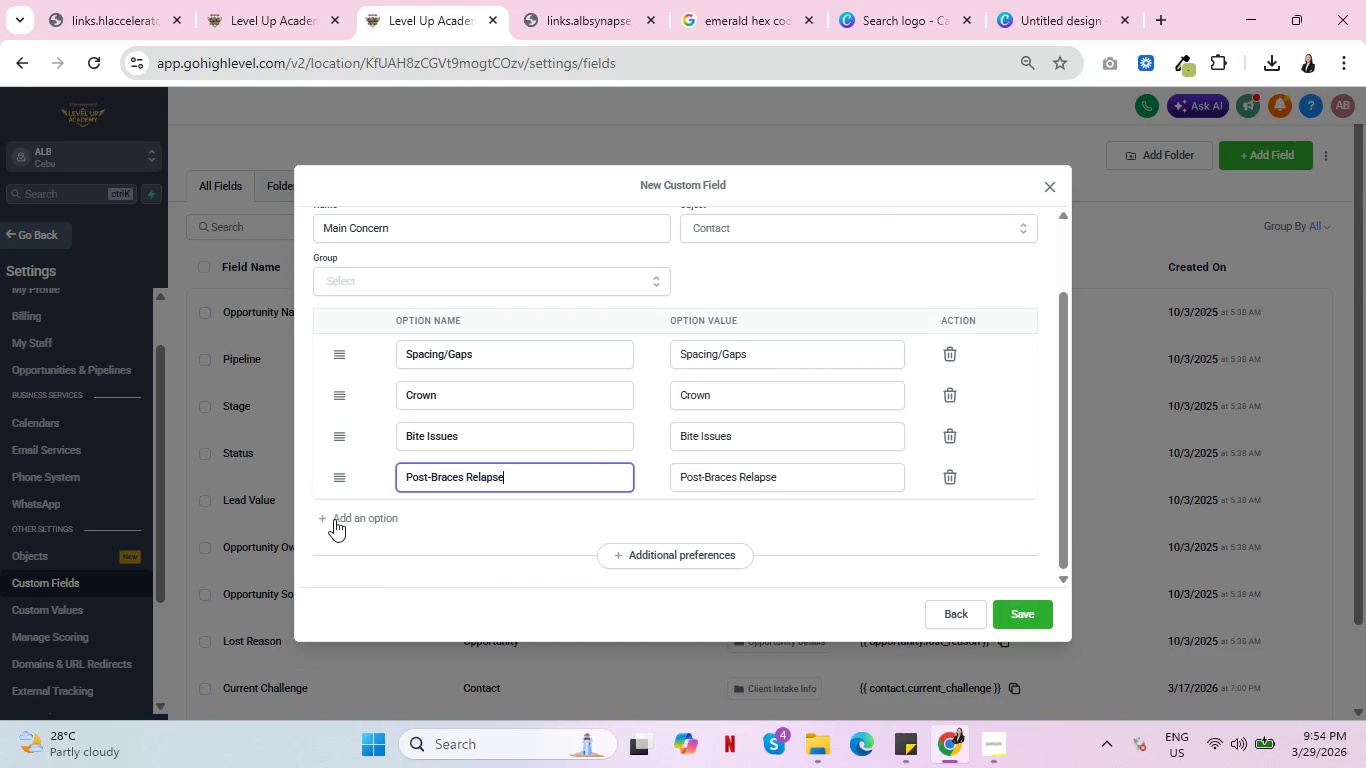 
left_click([334, 519])
 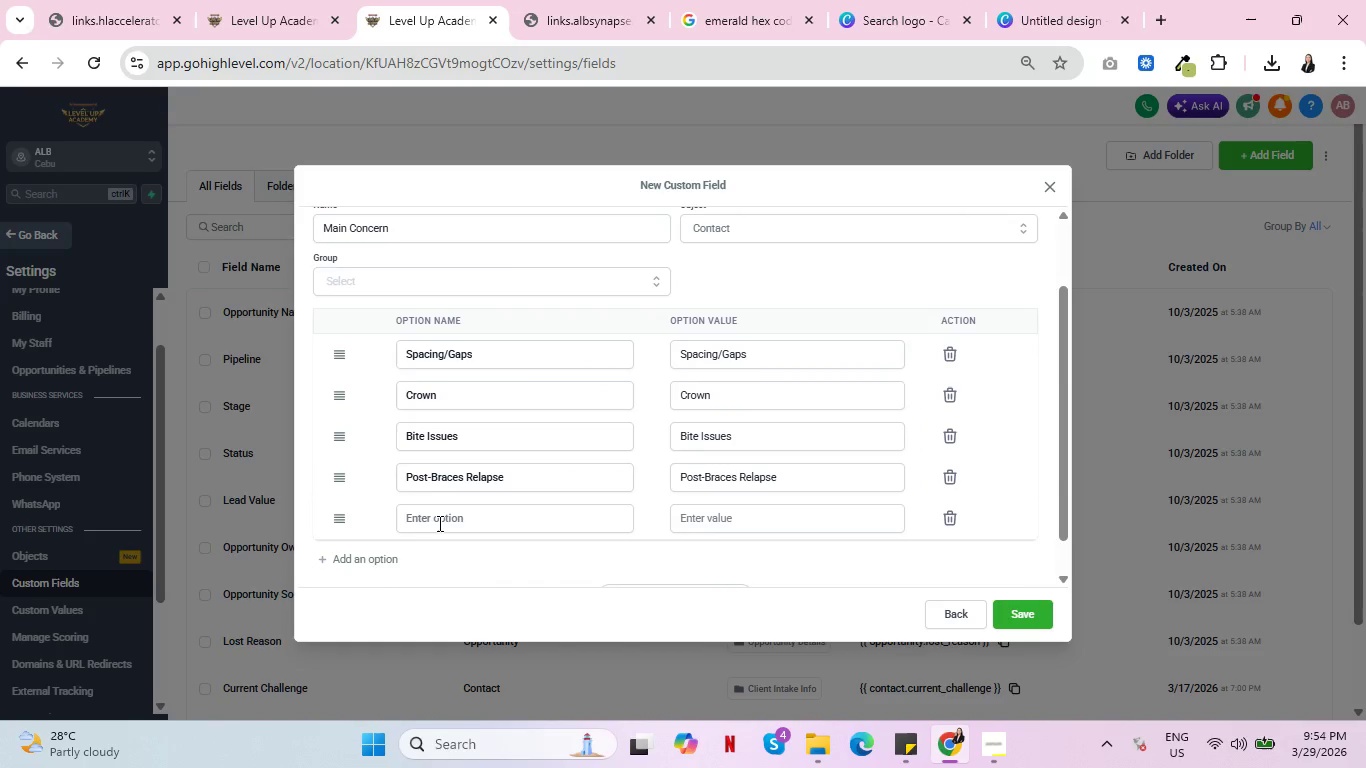 
left_click([439, 523])
 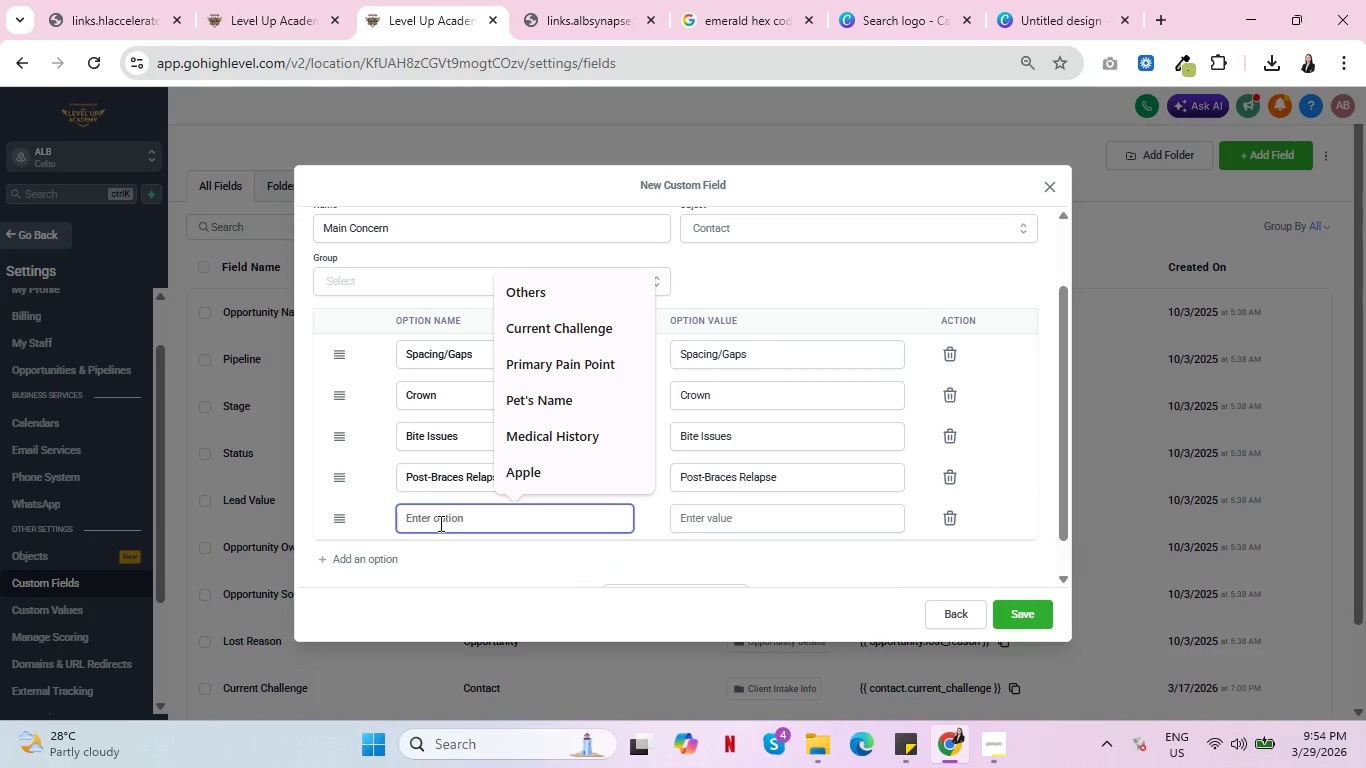 
type(Confidence )
key(Backspace)
type(/Aesthetics)
 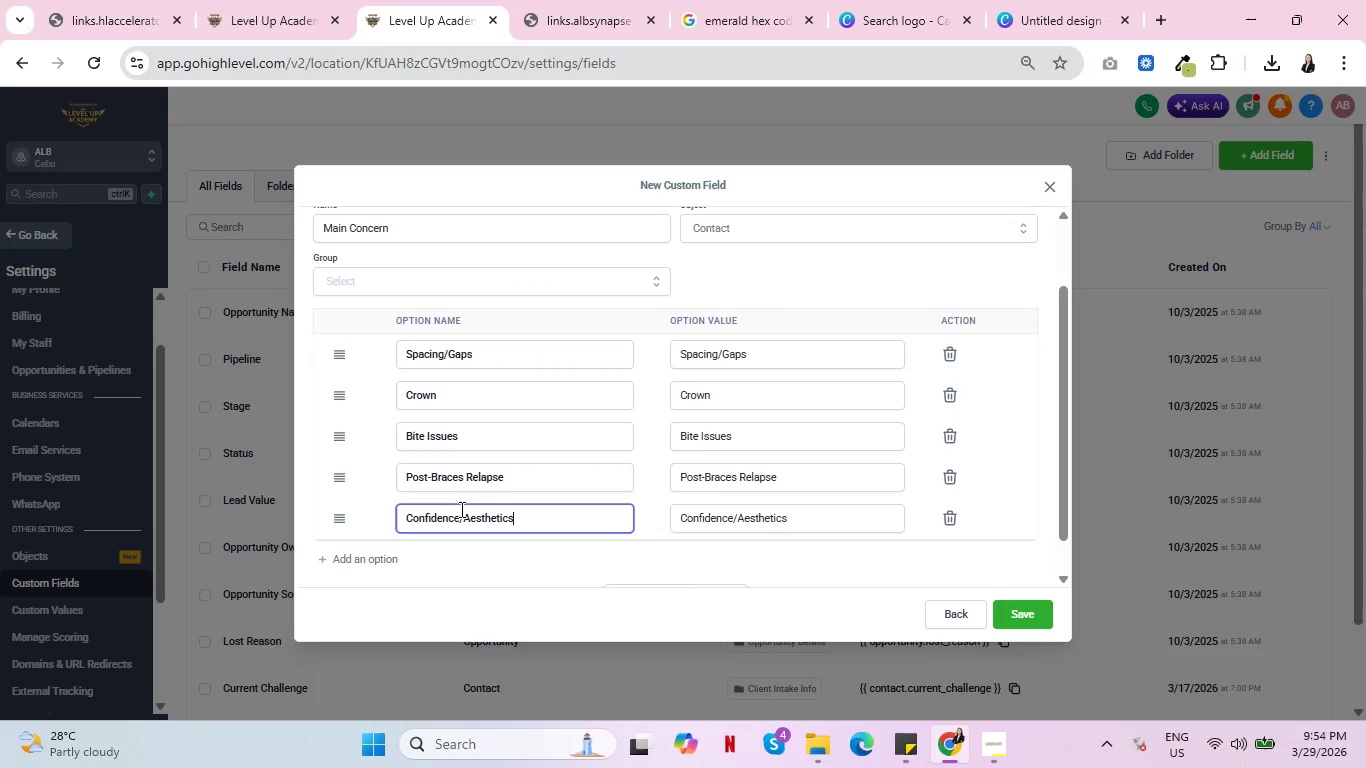 
scroll: coordinate [516, 476], scroll_direction: down, amount: 3.0
 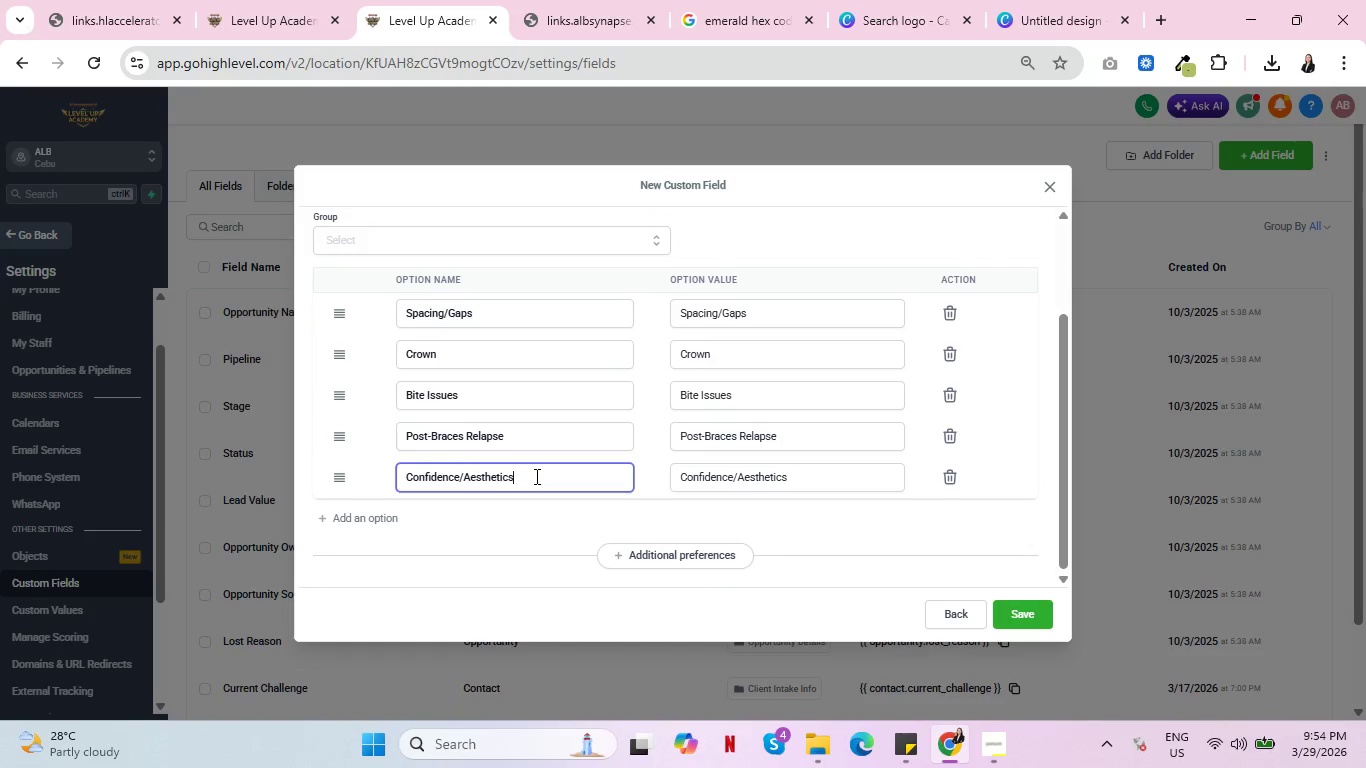 
scroll: coordinate [442, 494], scroll_direction: up, amount: 2.0
 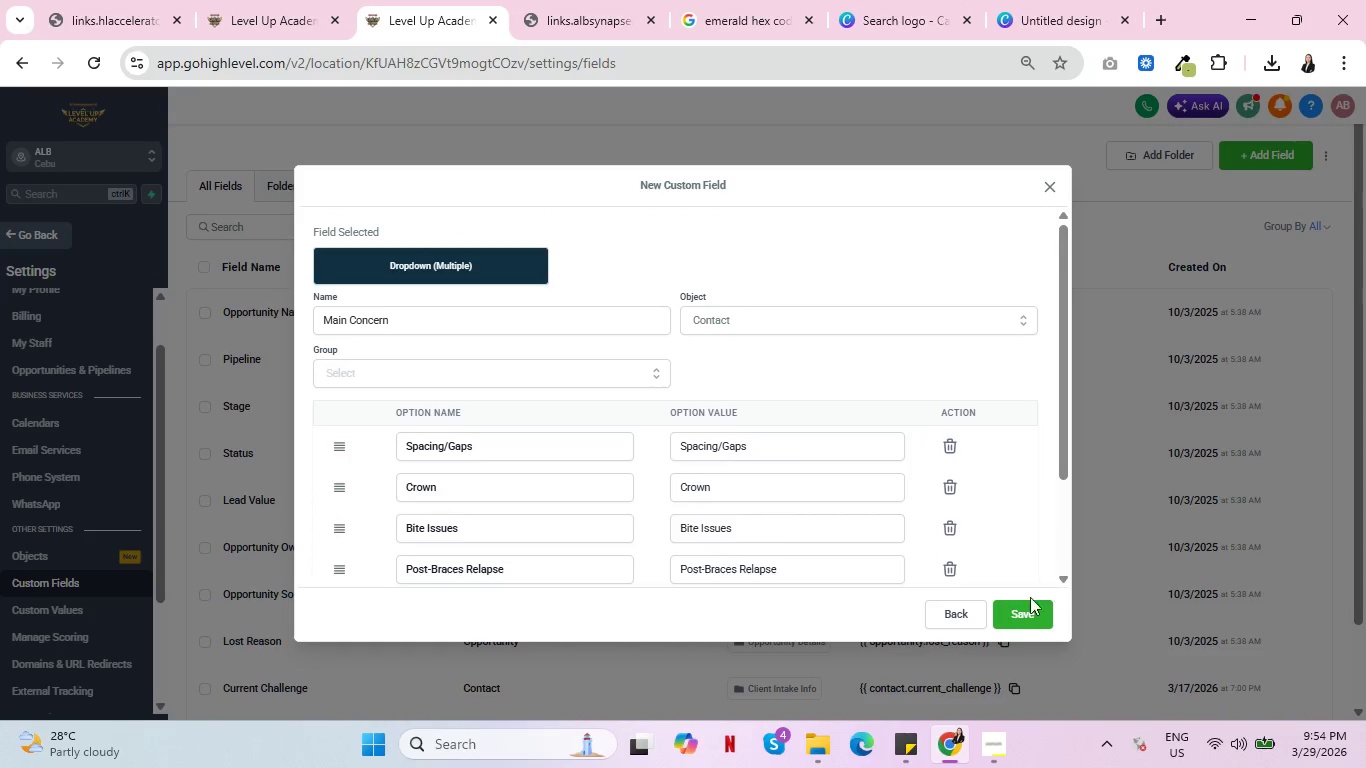 
left_click_drag(start_coordinate=[1016, 612], to_coordinate=[527, 401])
 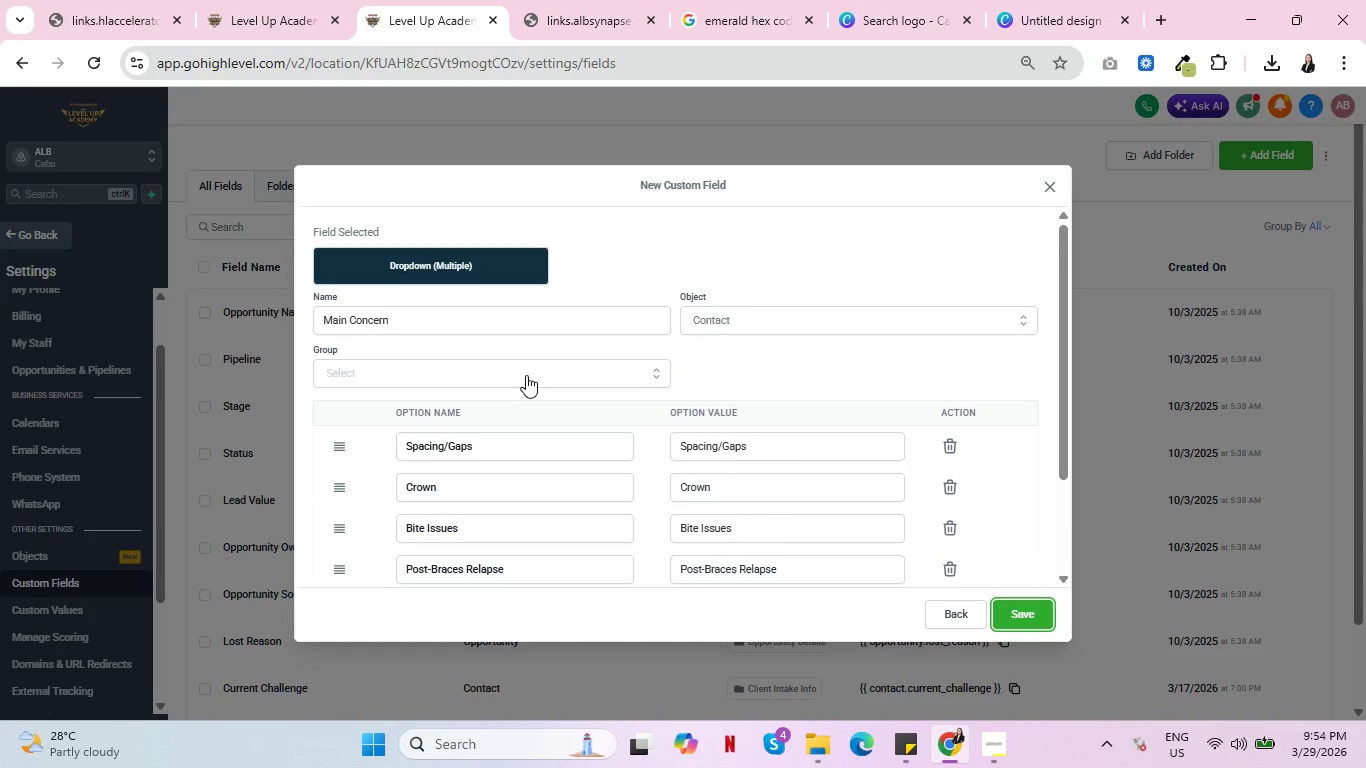 
left_click([526, 375])
 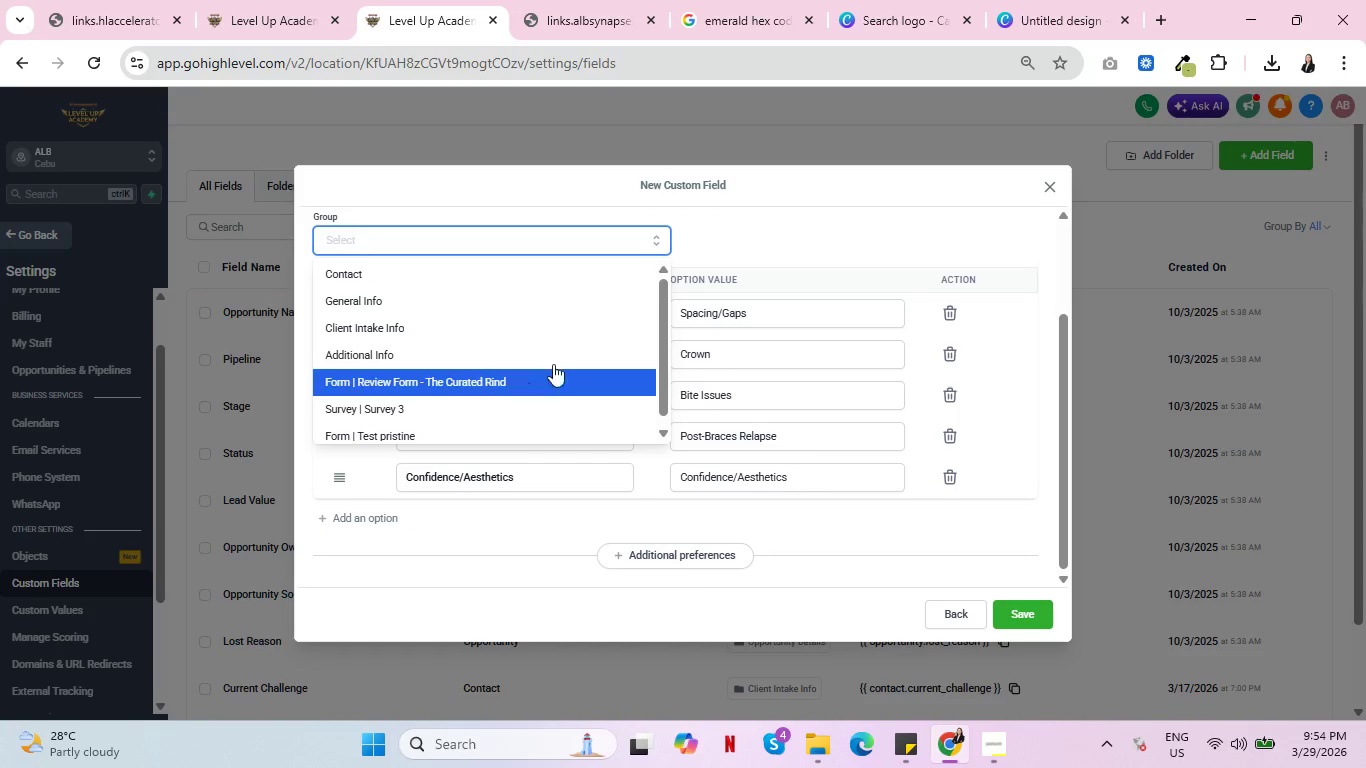 
scroll: coordinate [586, 326], scroll_direction: down, amount: 1.0
 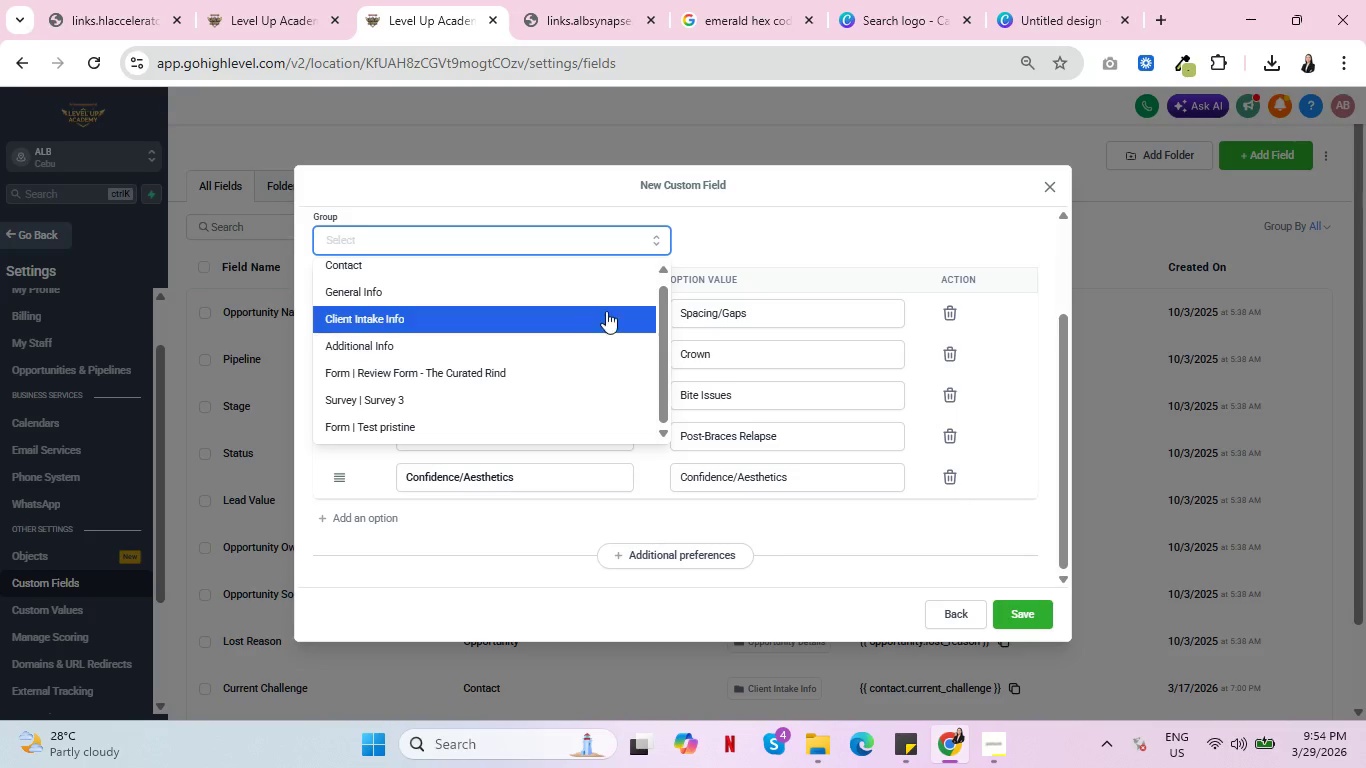 
left_click([877, 243])
 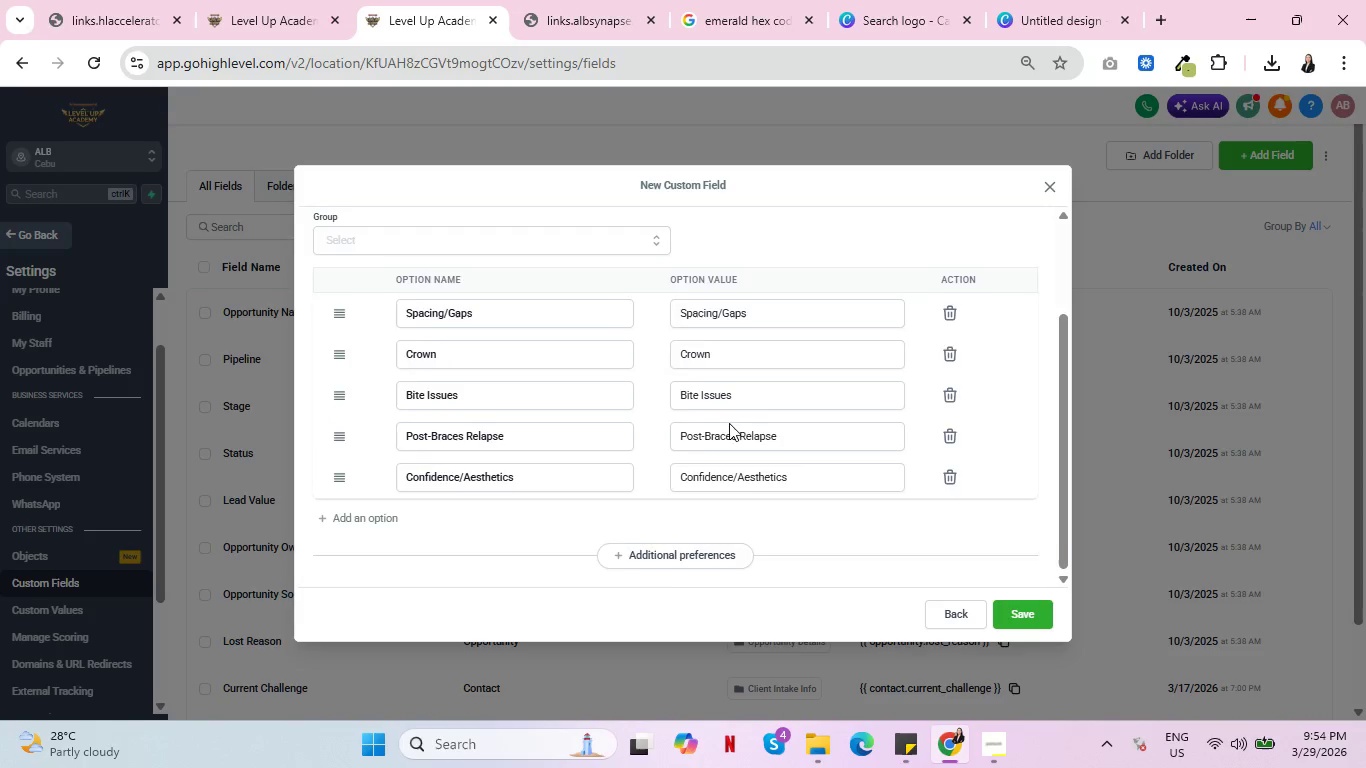 
scroll: coordinate [727, 427], scroll_direction: up, amount: 5.0
 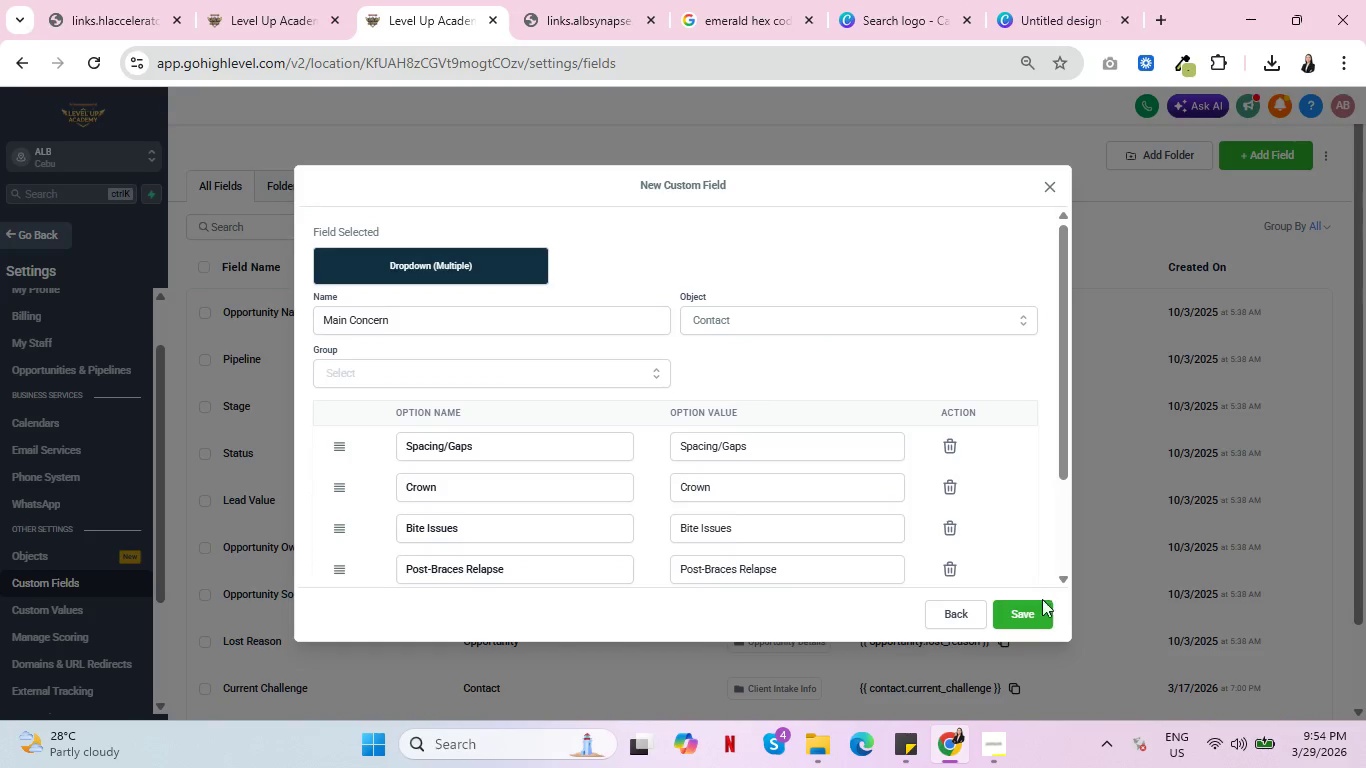 
left_click([1027, 611])
 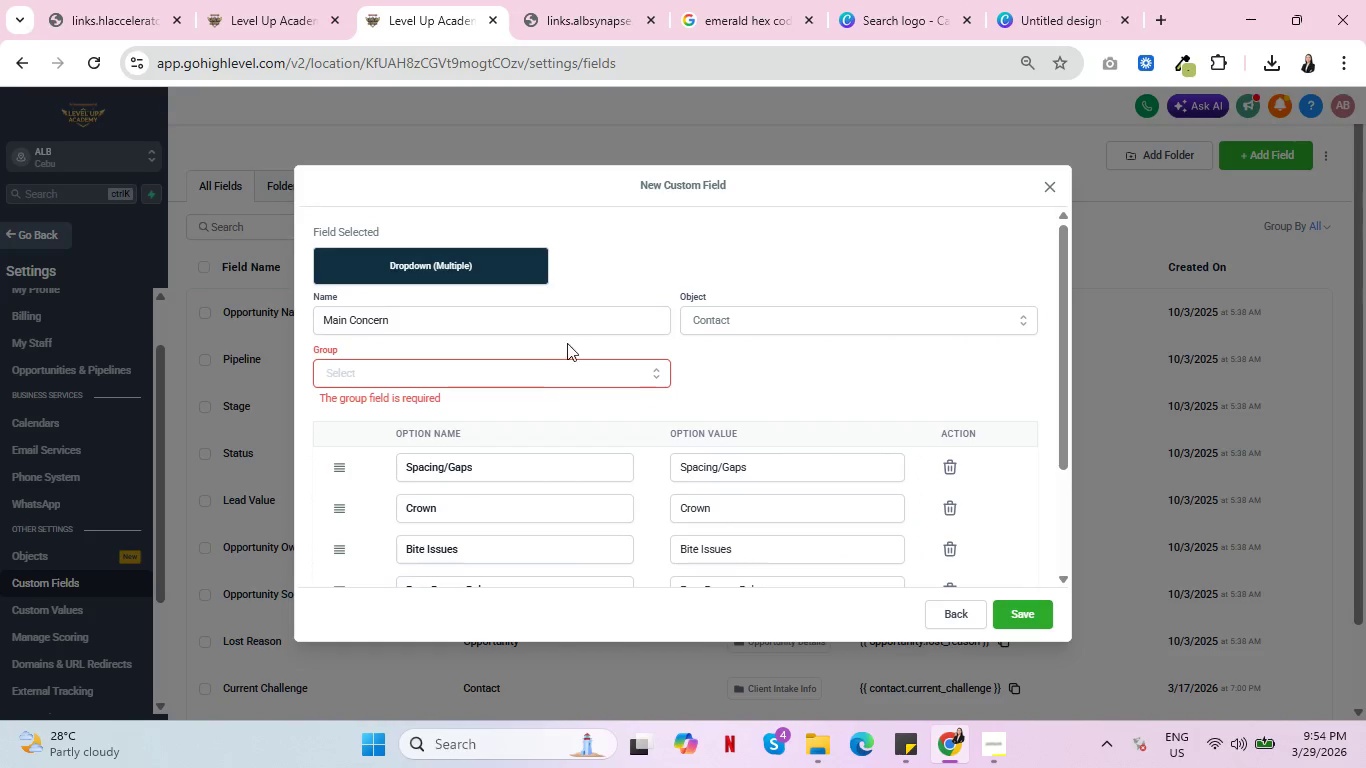 
left_click([561, 367])
 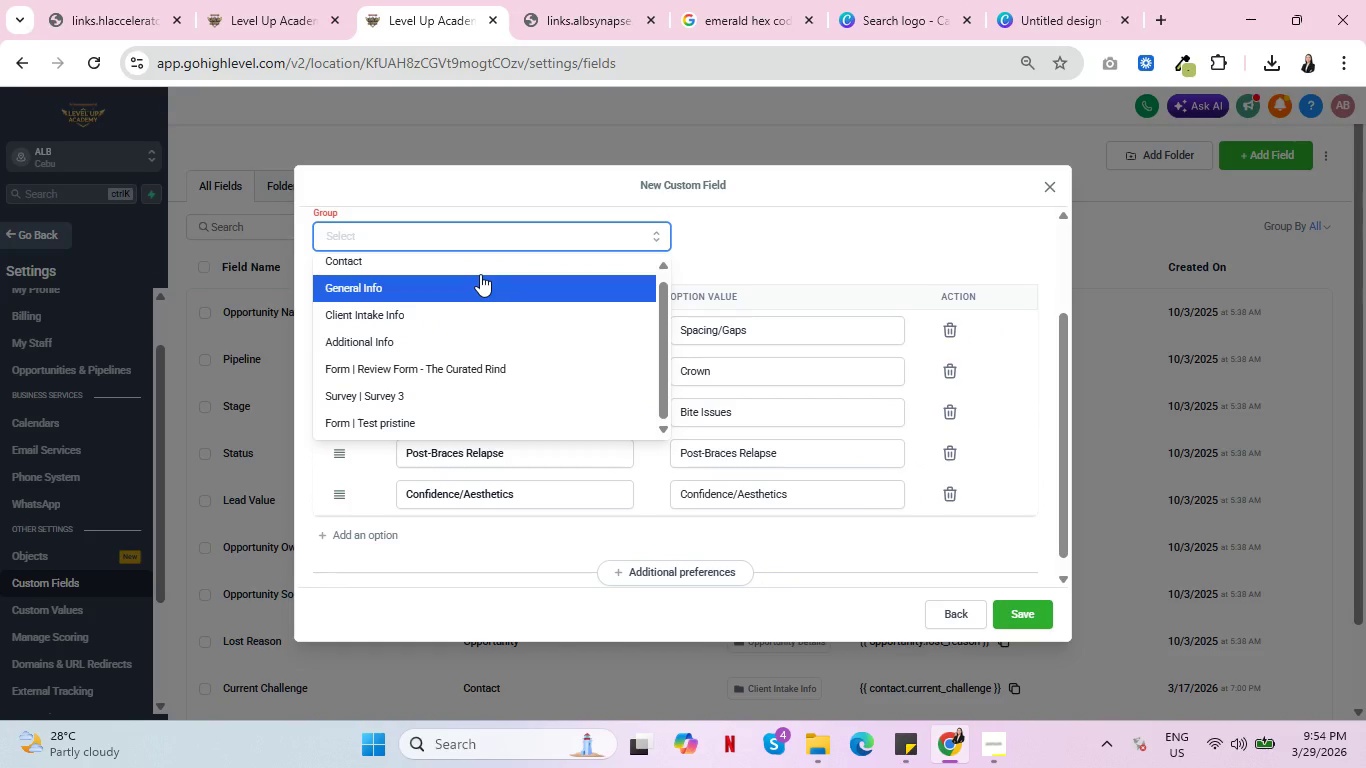 
left_click_drag(start_coordinate=[480, 274], to_coordinate=[480, 308])
 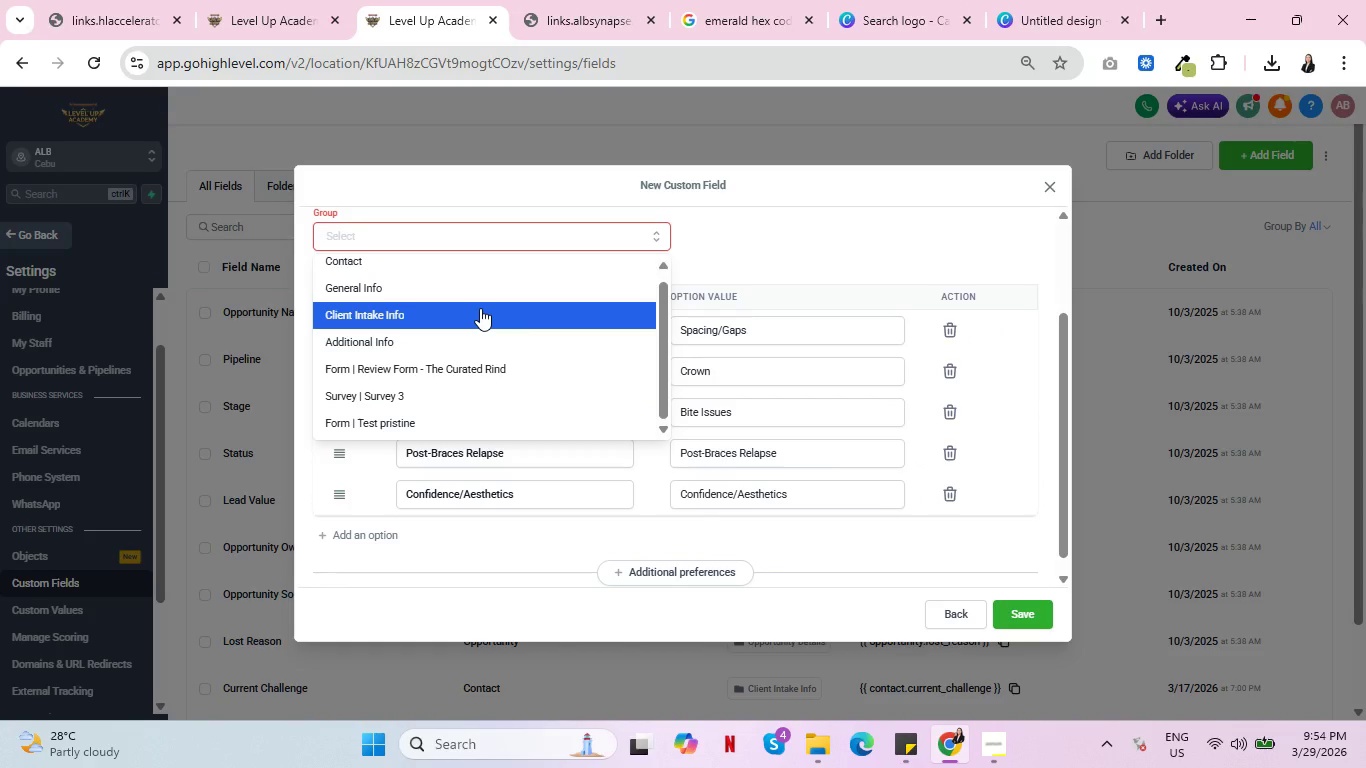 
left_click([480, 308])
 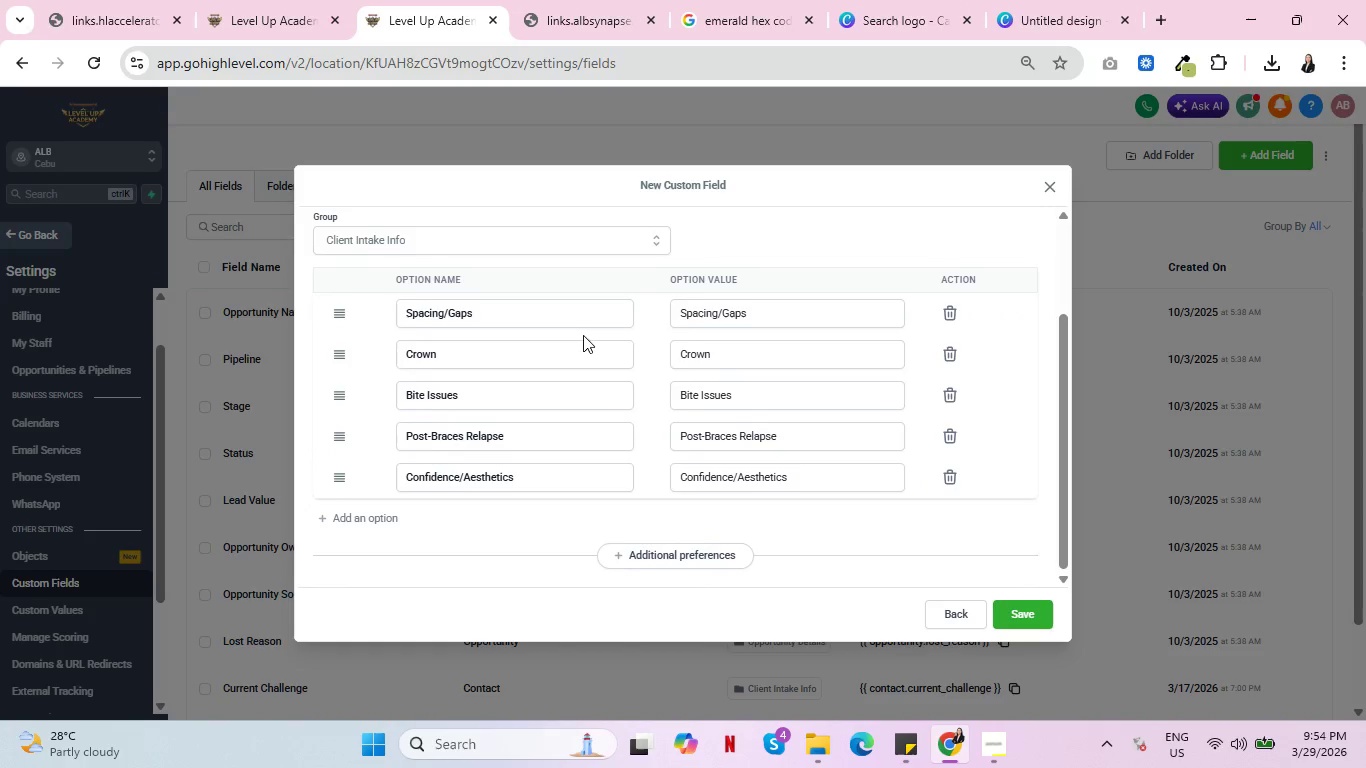 
scroll: coordinate [618, 342], scroll_direction: up, amount: 6.0
 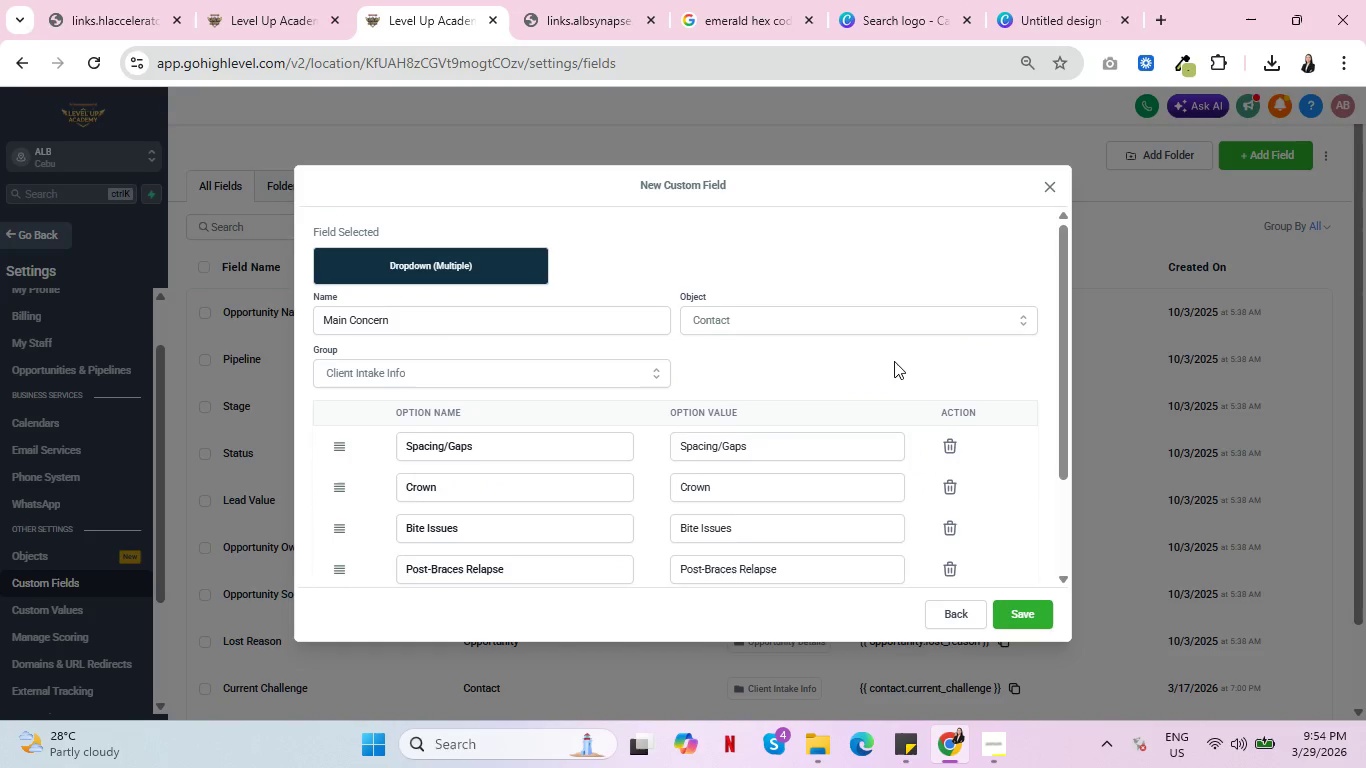 
scroll: coordinate [972, 472], scroll_direction: down, amount: 5.0
 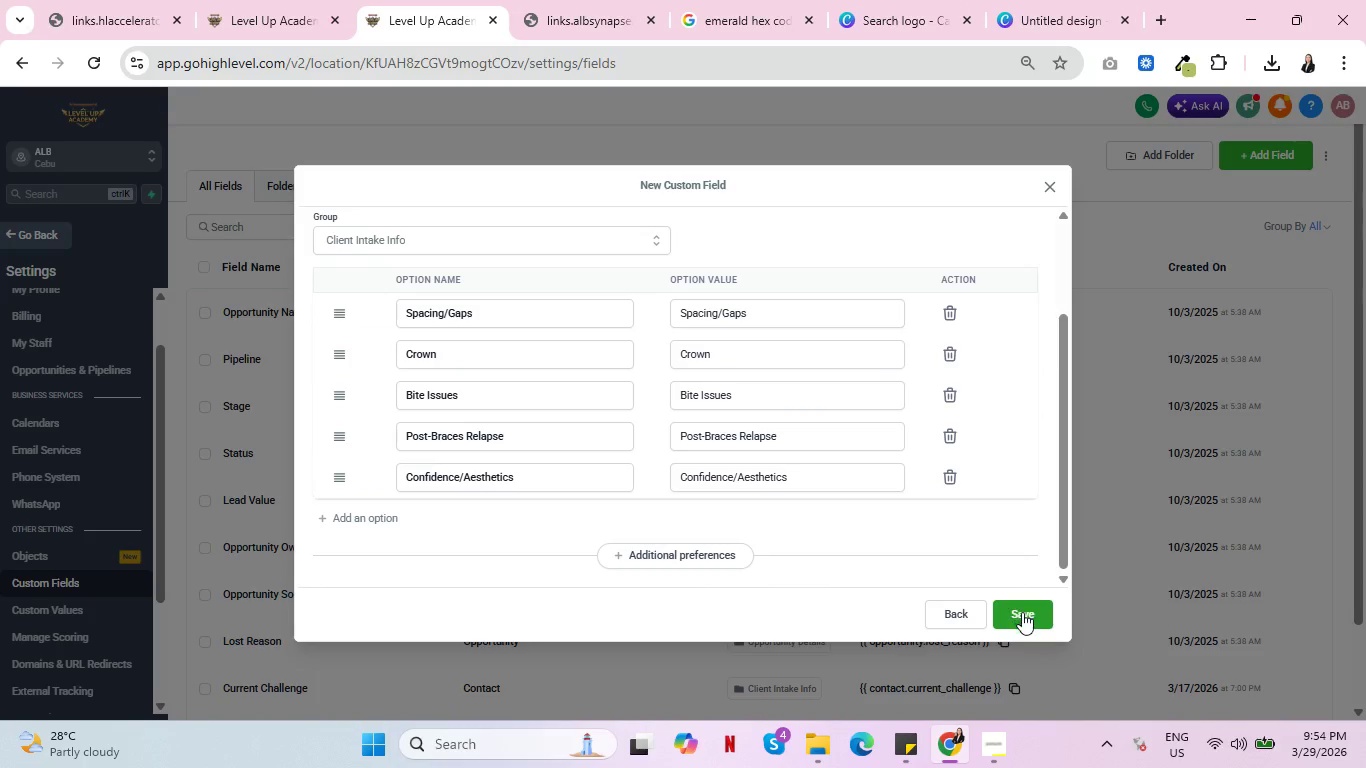 
left_click([1024, 614])
 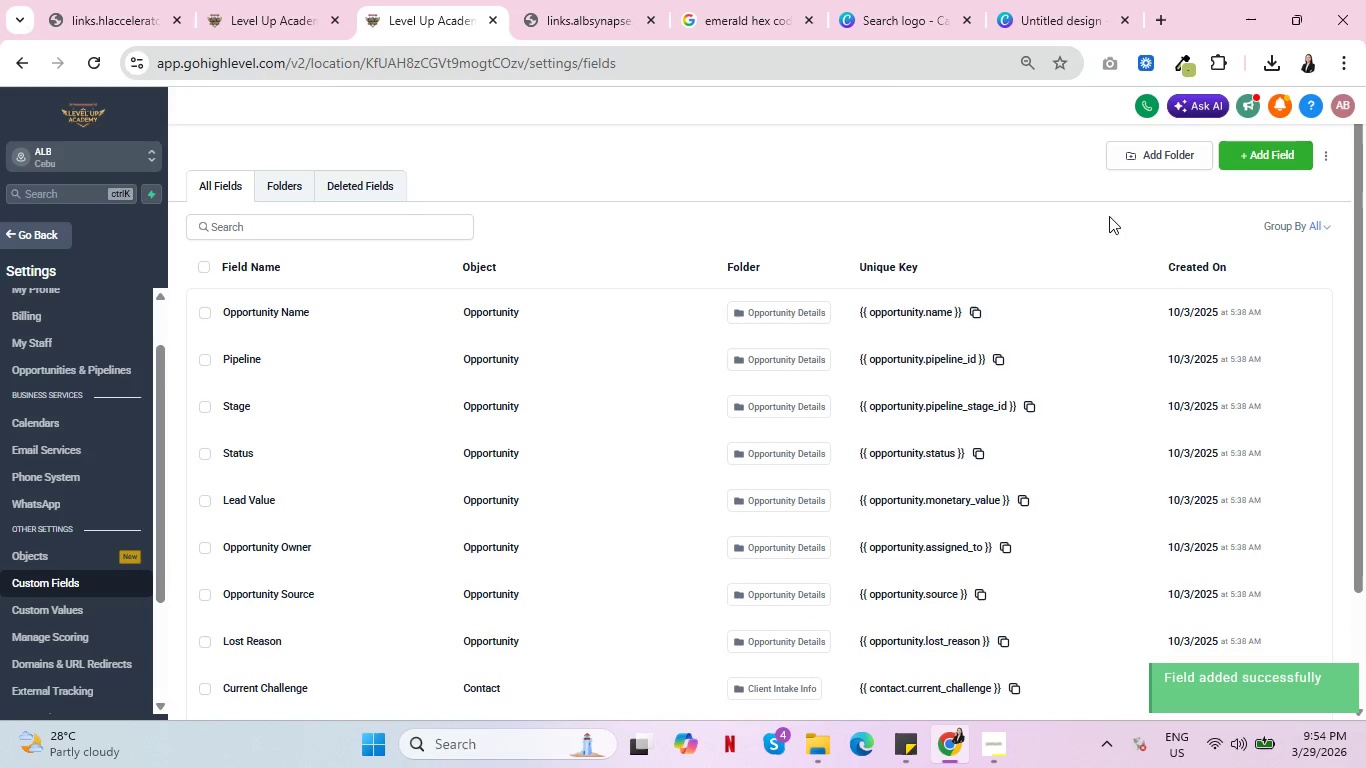 
left_click([245, 5])
 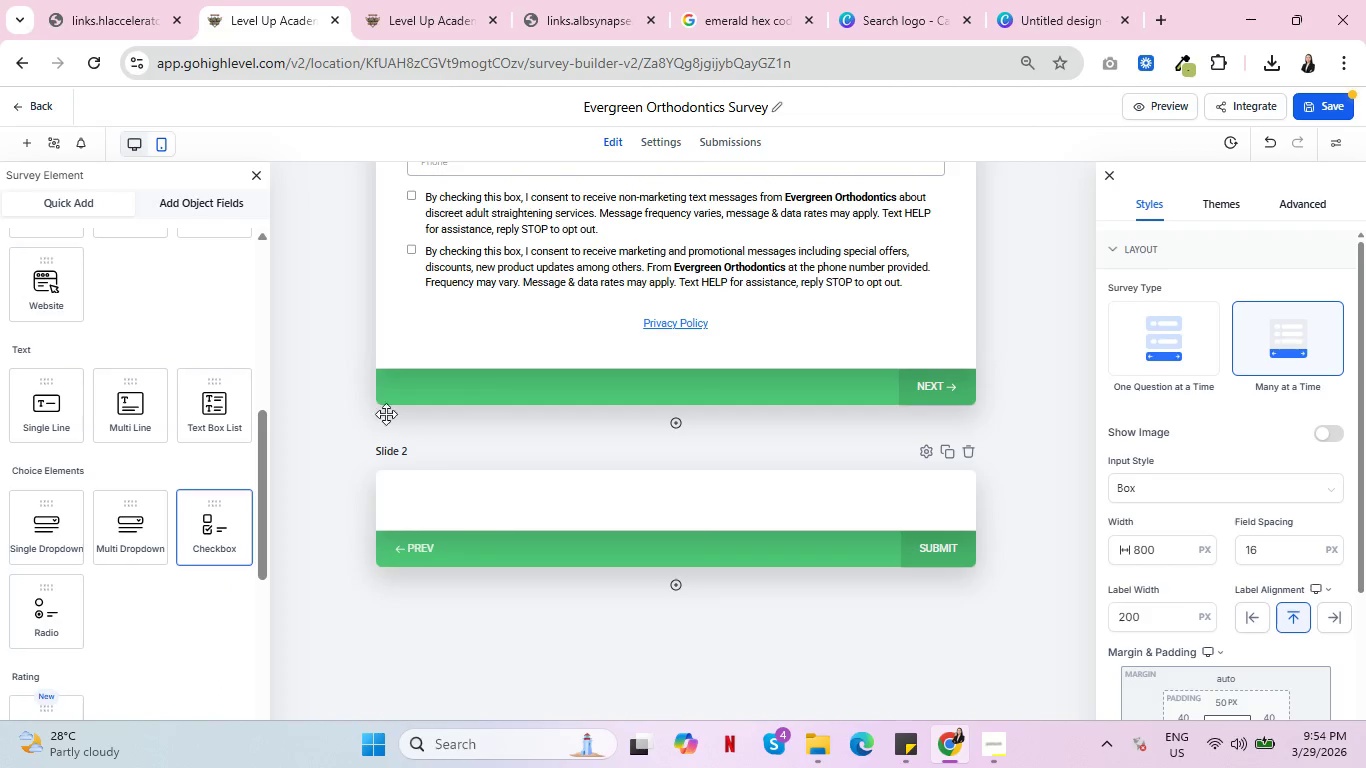 
left_click([198, 210])
 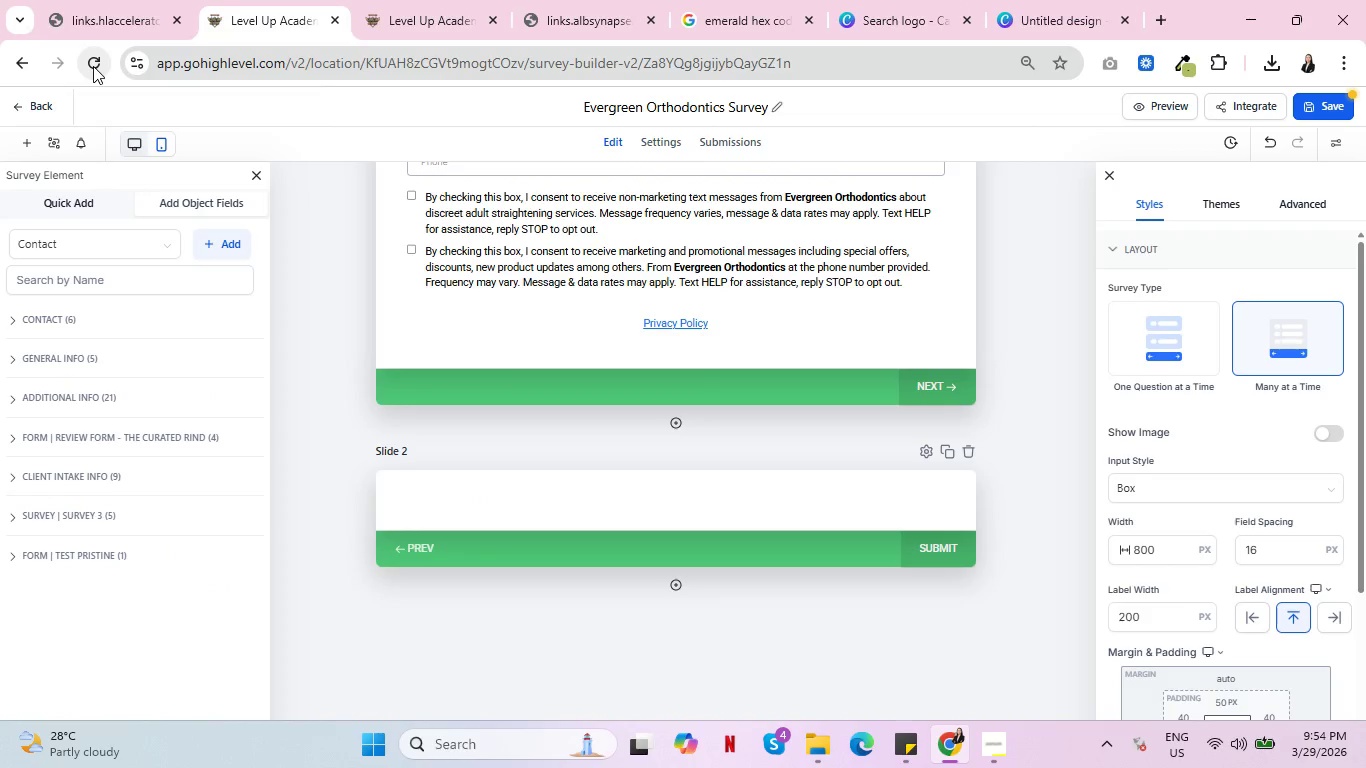 
left_click([93, 66])
 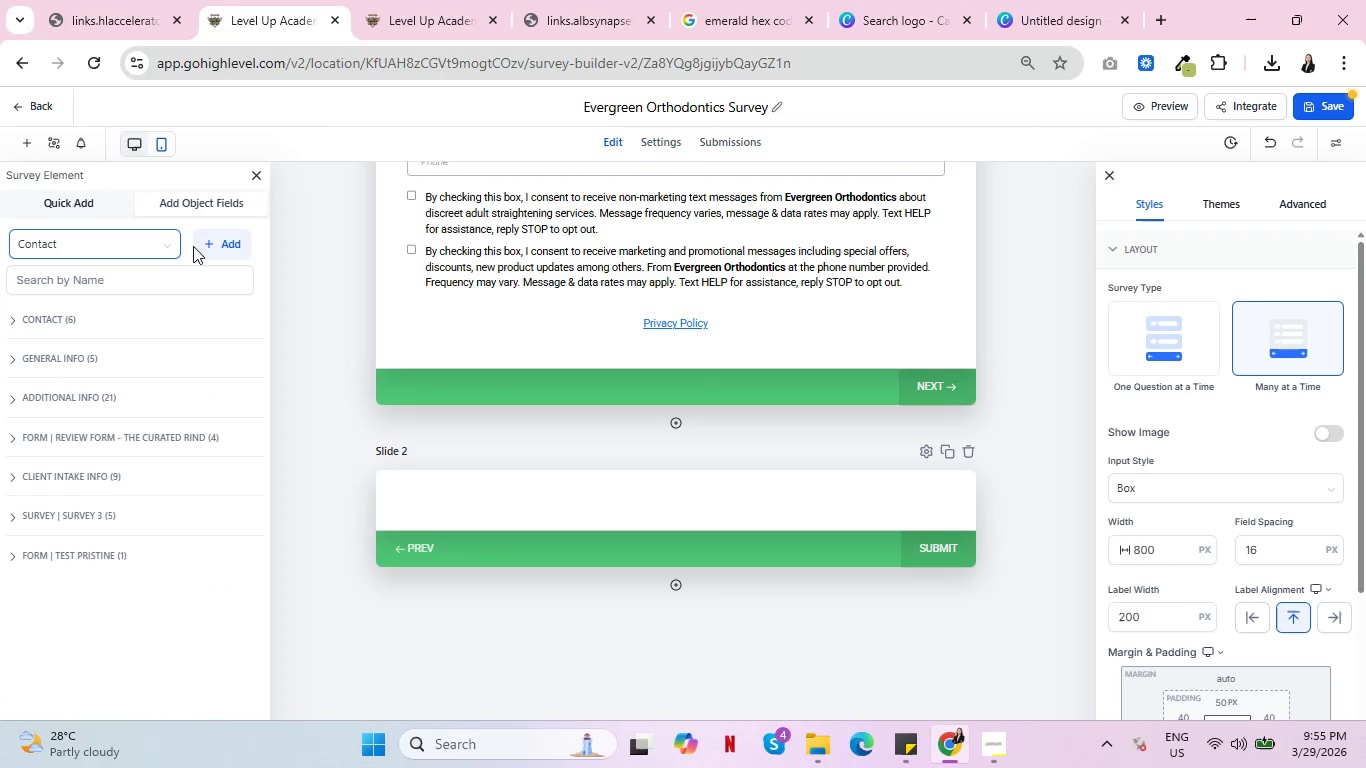 
left_click([1322, 112])
 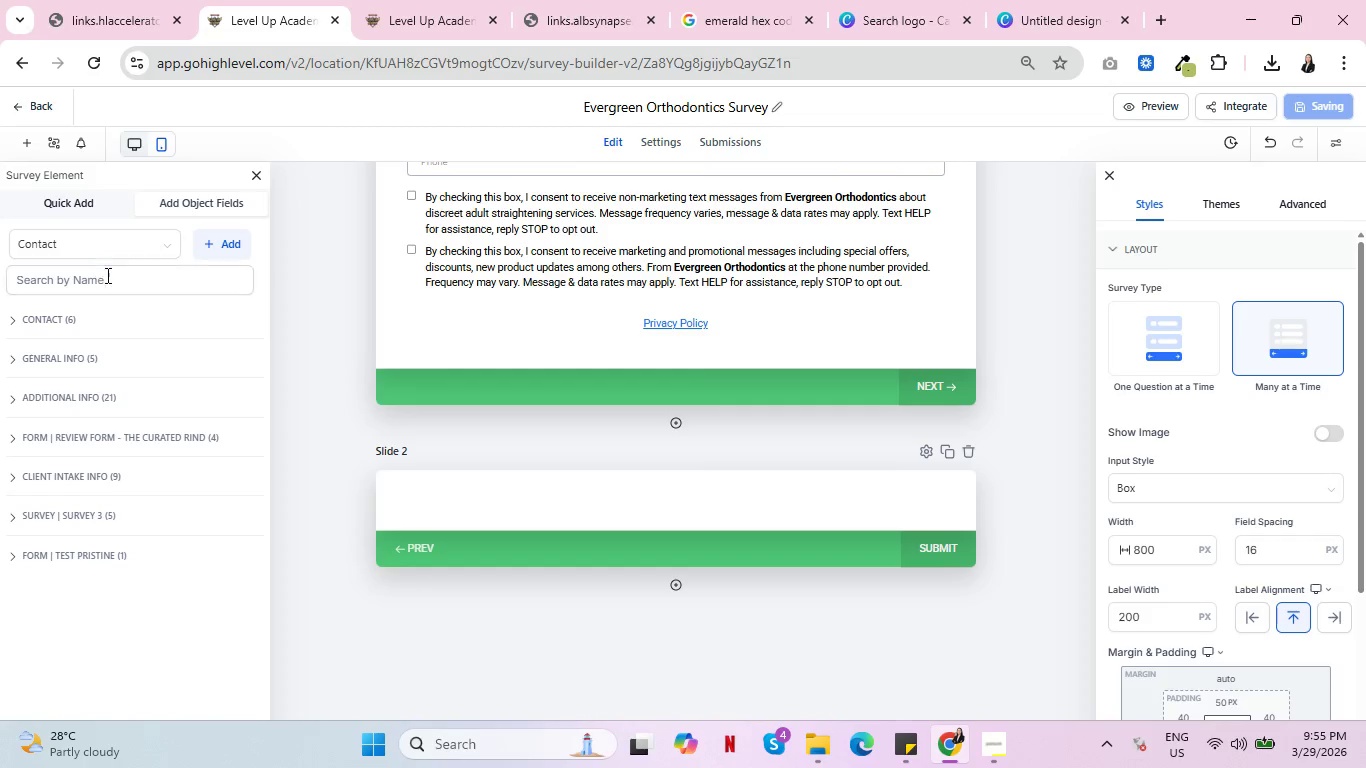 
left_click([104, 284])
 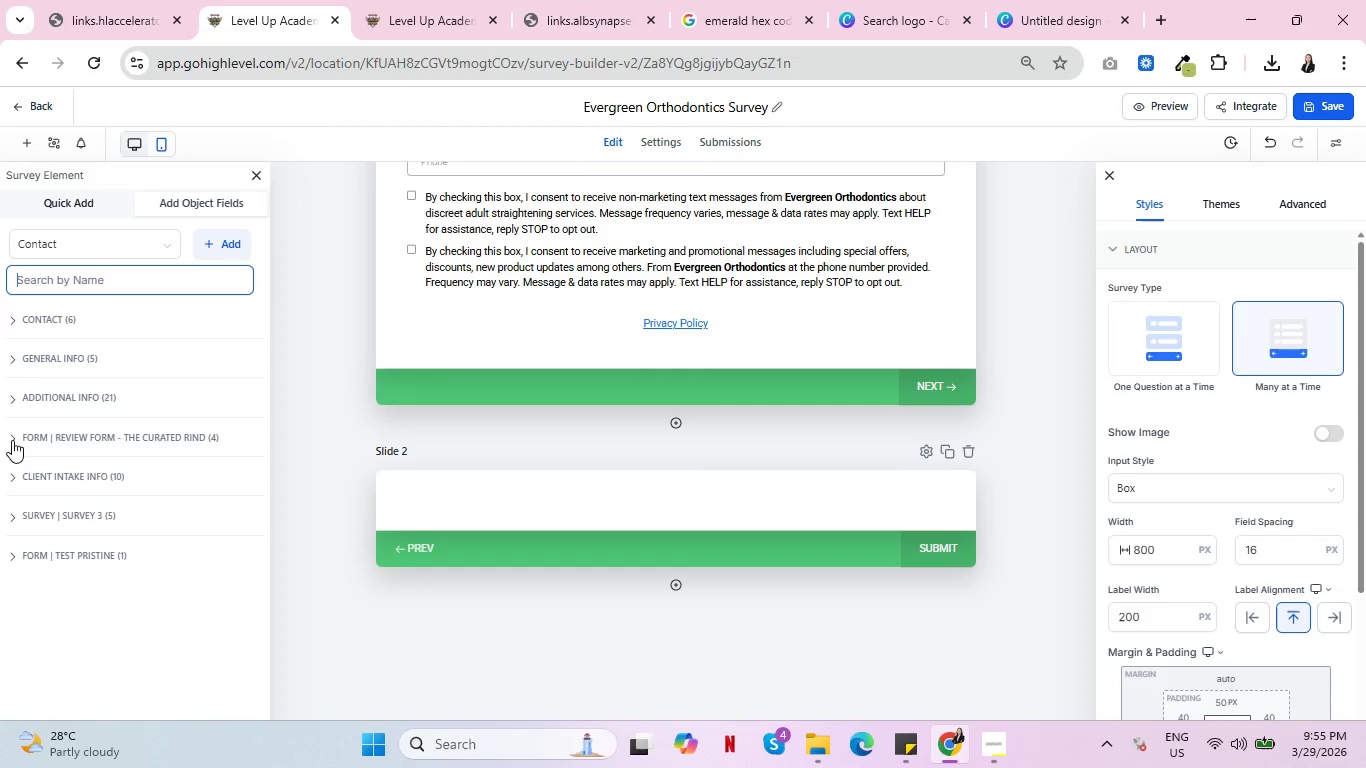 
left_click([18, 471])
 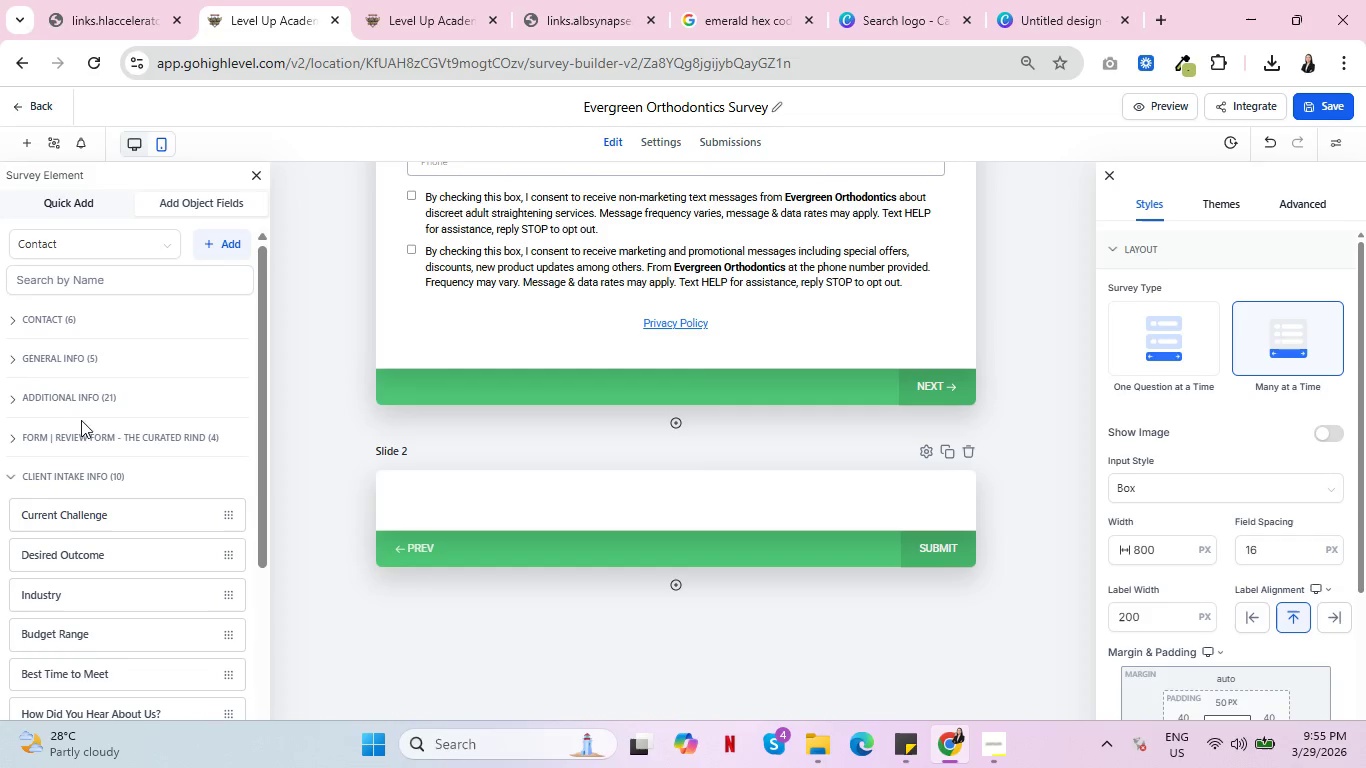 
scroll: coordinate [126, 403], scroll_direction: down, amount: 2.0
 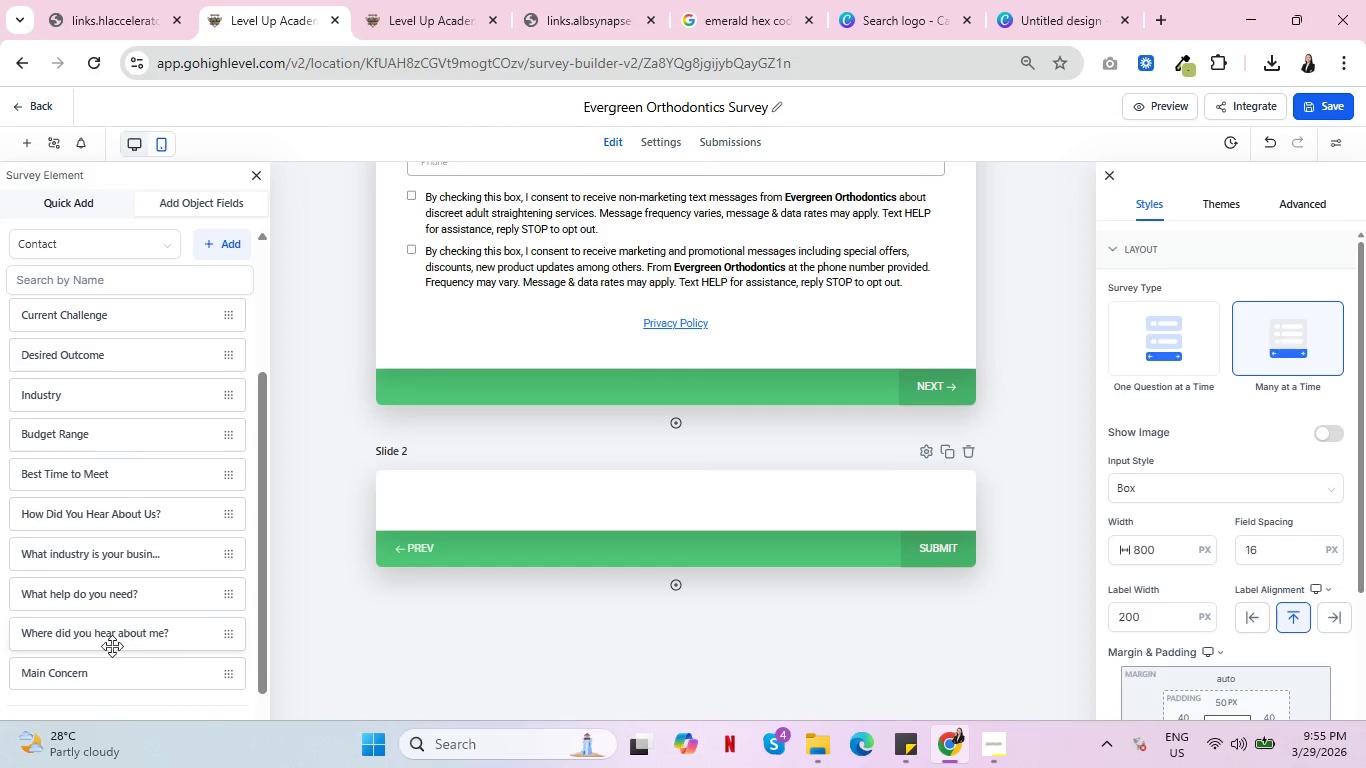 
left_click_drag(start_coordinate=[72, 676], to_coordinate=[574, 519])
 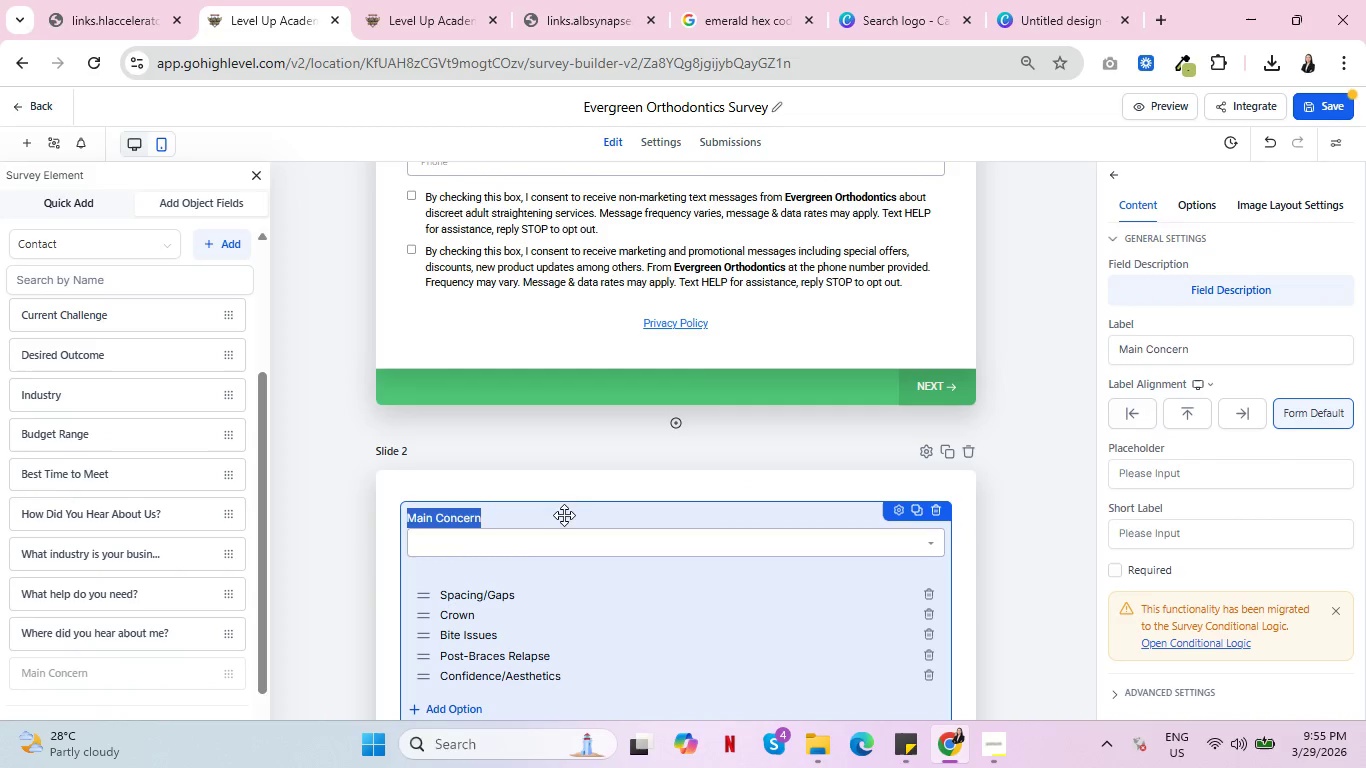 
left_click([593, 485])
 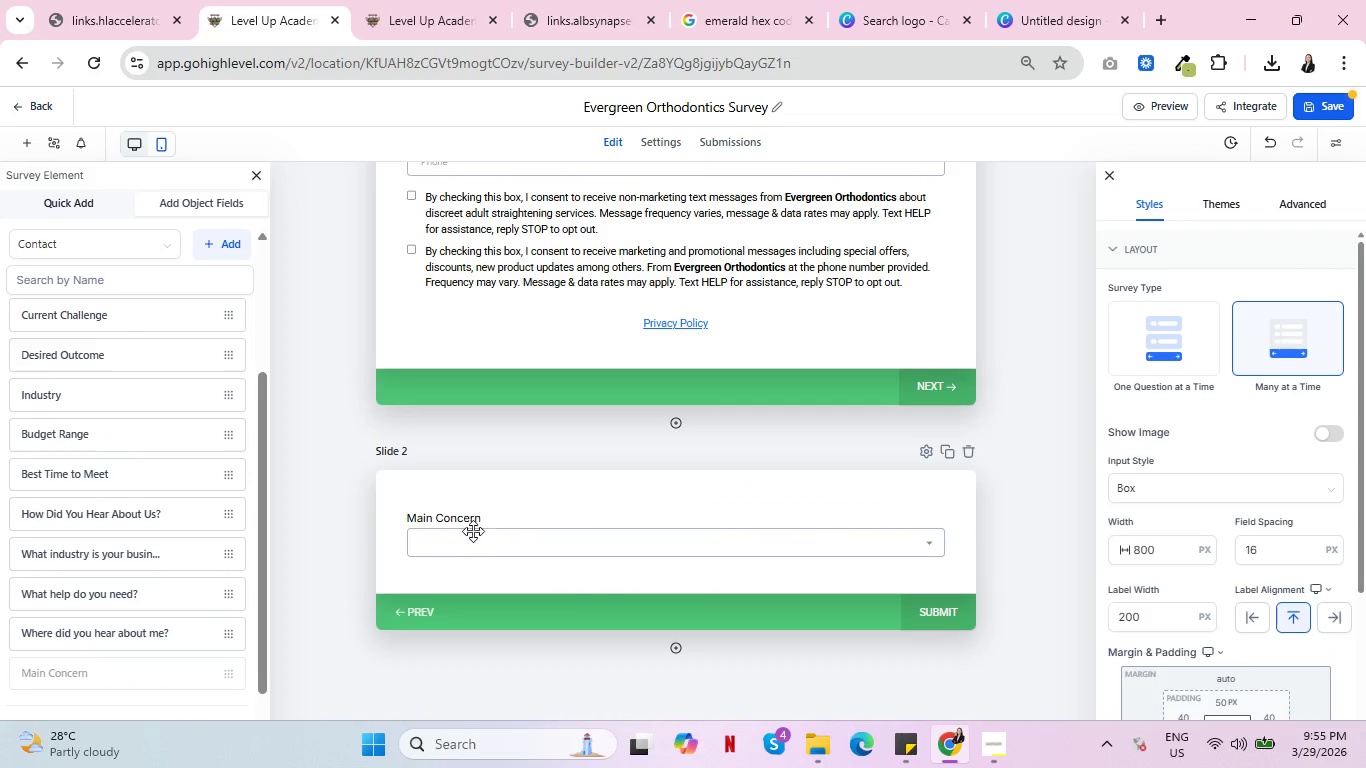 
left_click([456, 518])
 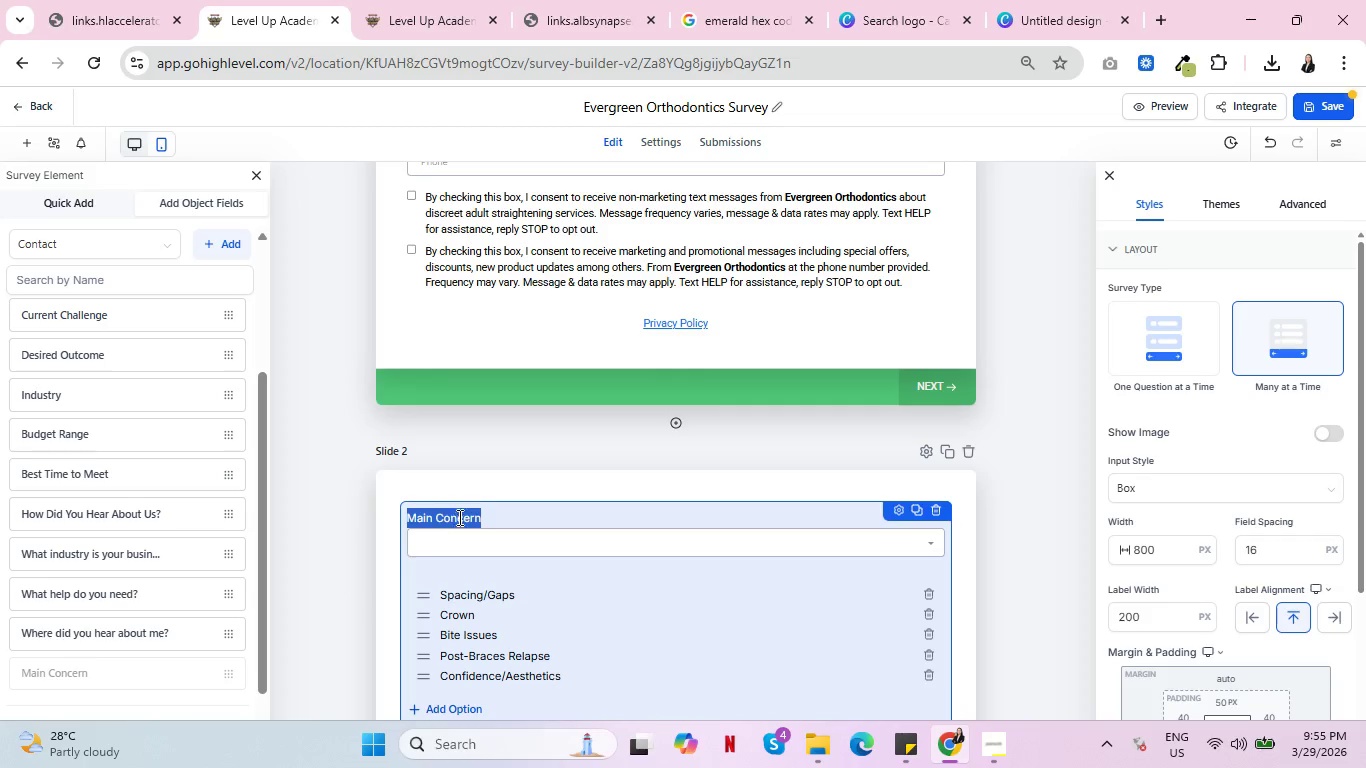 
left_click([486, 517])
 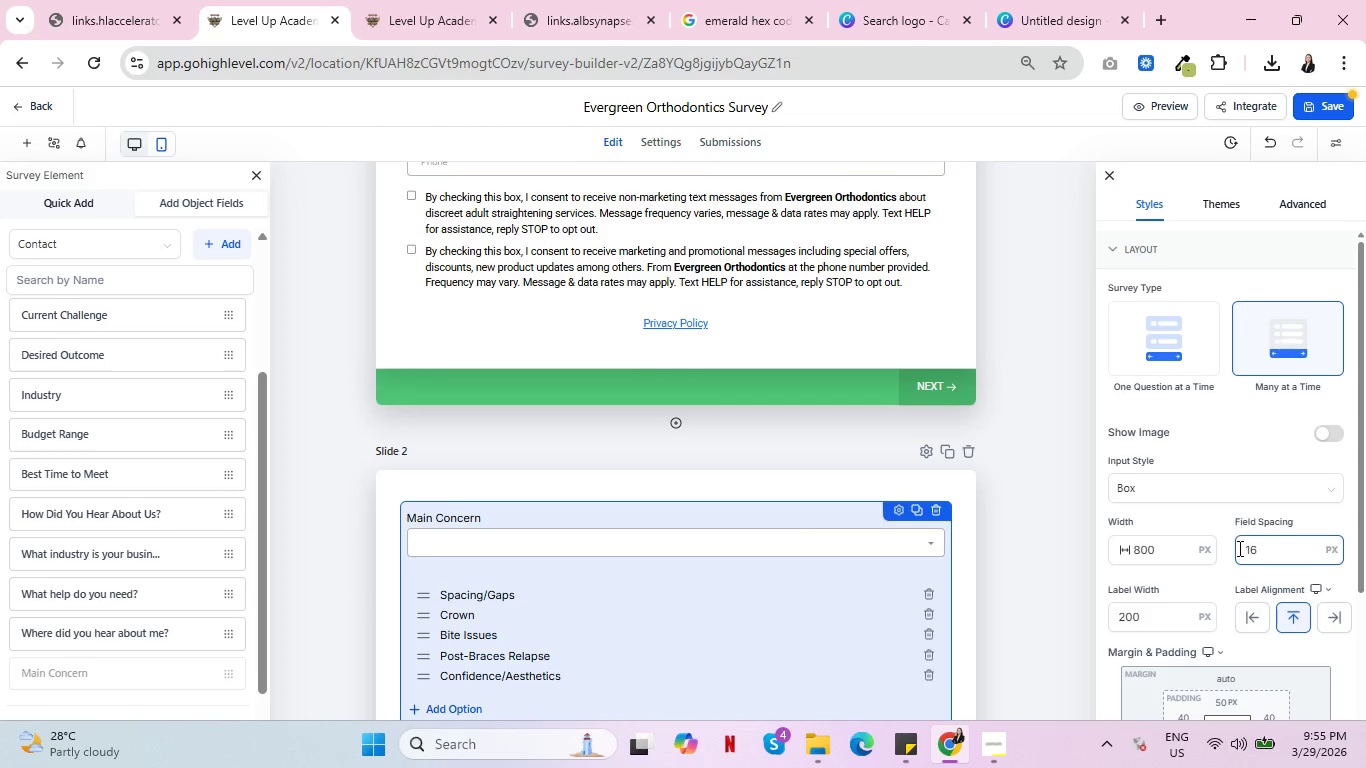 
scroll: coordinate [1255, 525], scroll_direction: down, amount: 3.0
 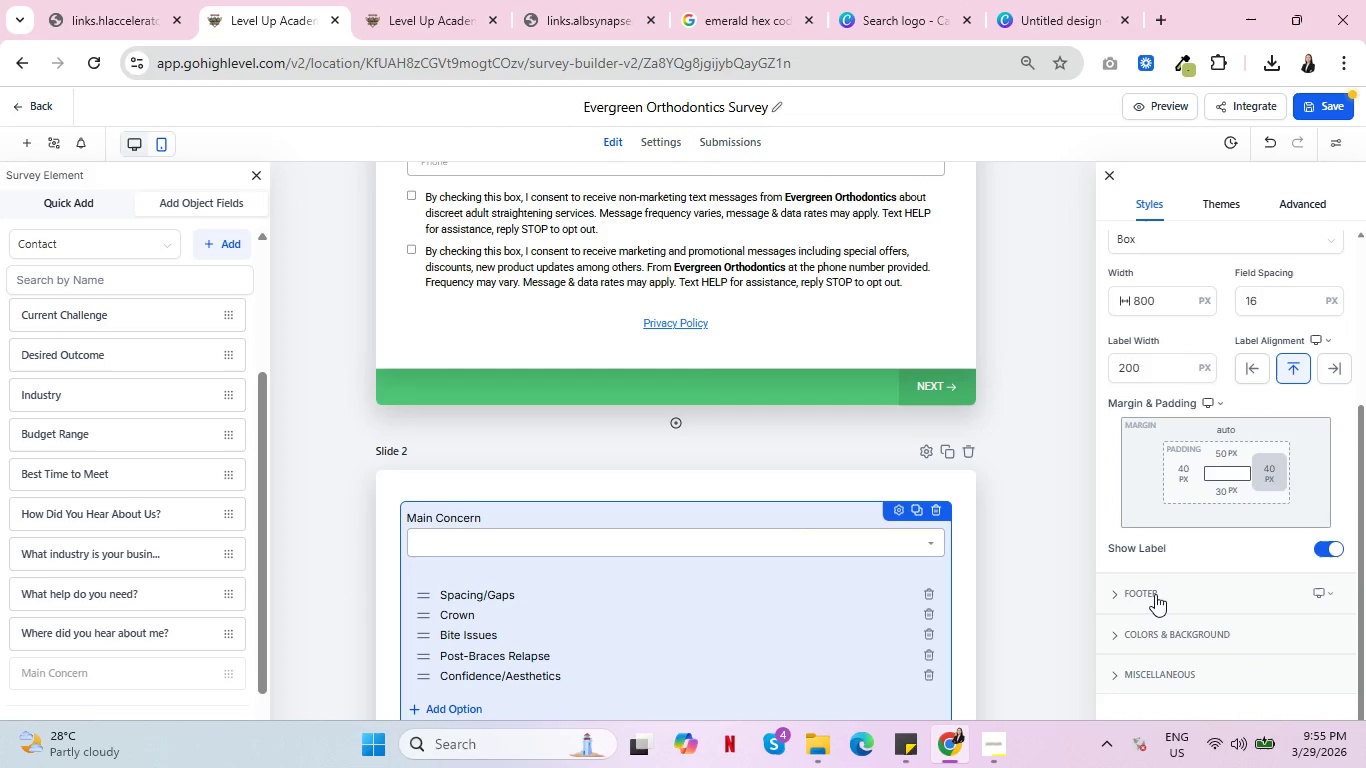 
scroll: coordinate [1185, 582], scroll_direction: up, amount: 3.0
 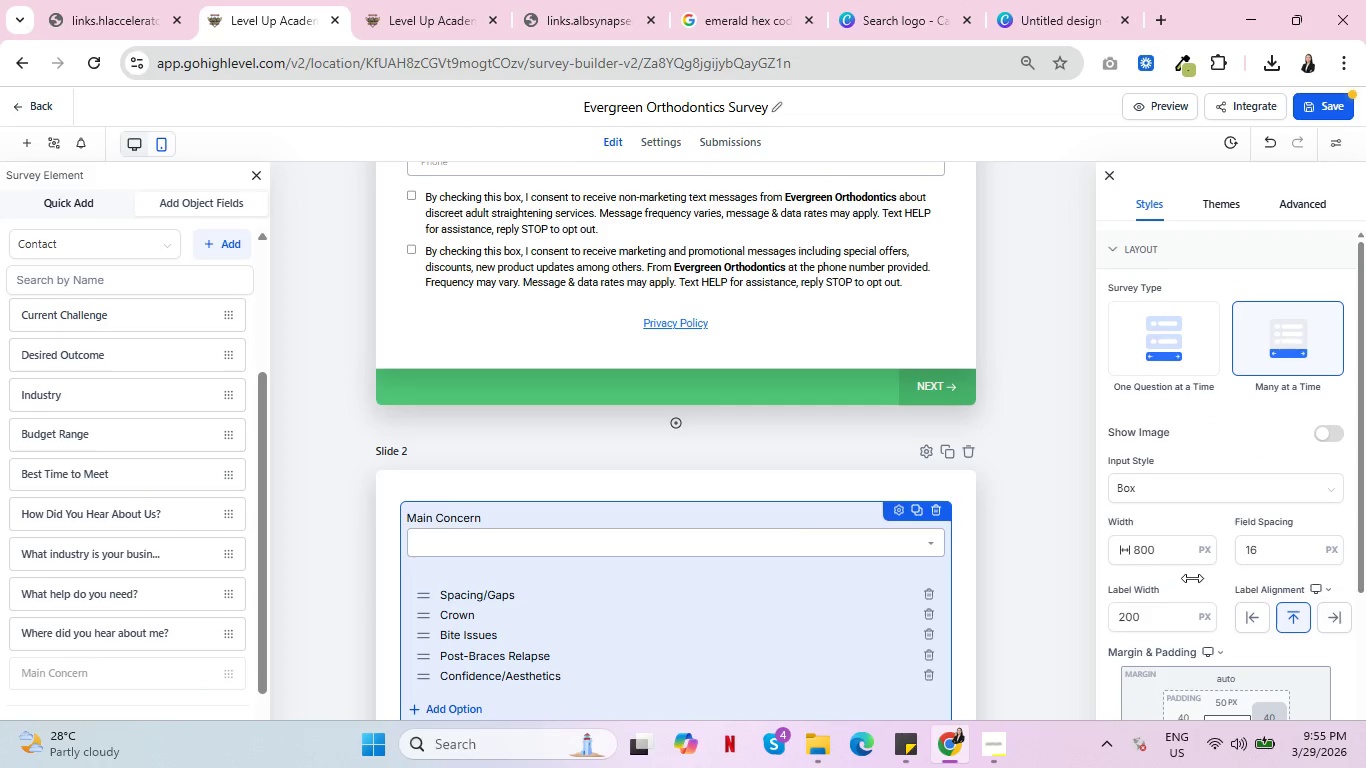 
scroll: coordinate [1194, 572], scroll_direction: down, amount: 2.0
 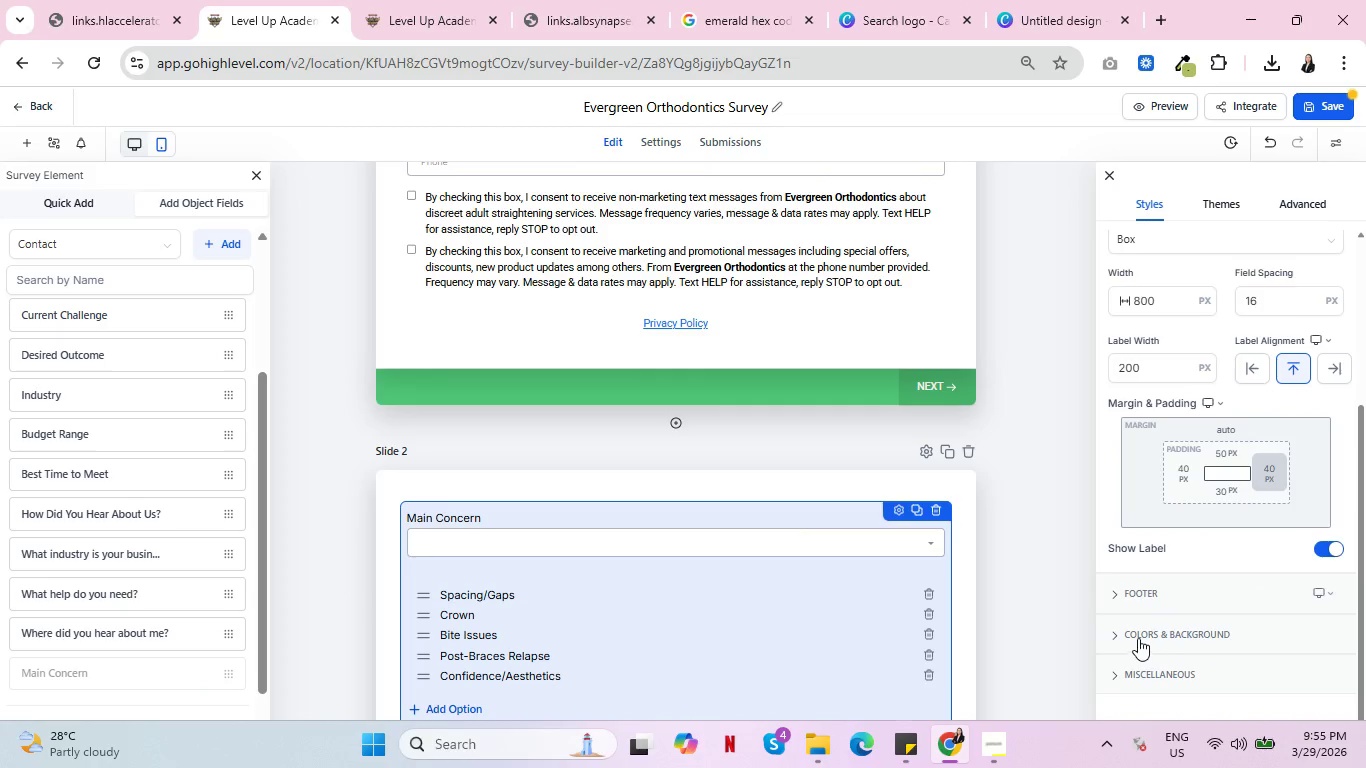 
left_click([1142, 589])
 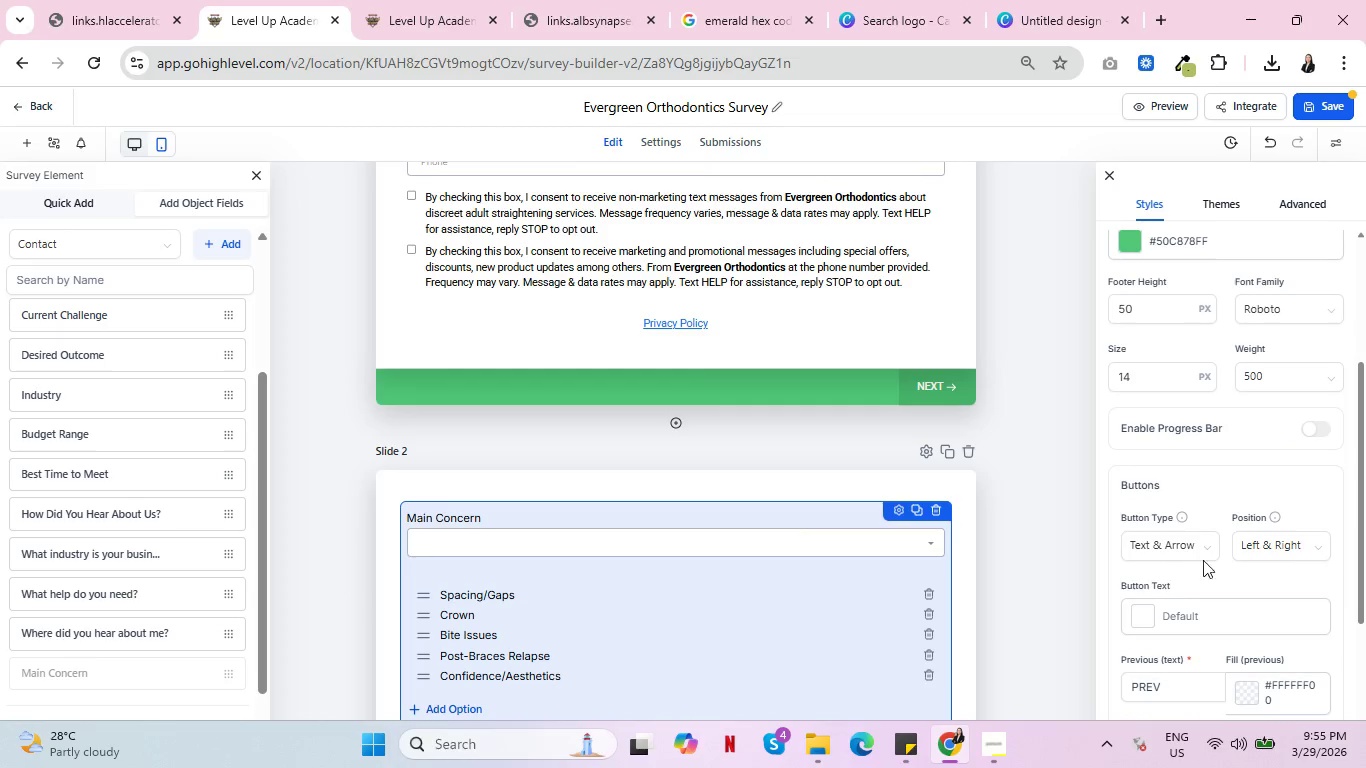 
scroll: coordinate [1212, 560], scroll_direction: down, amount: 6.0
 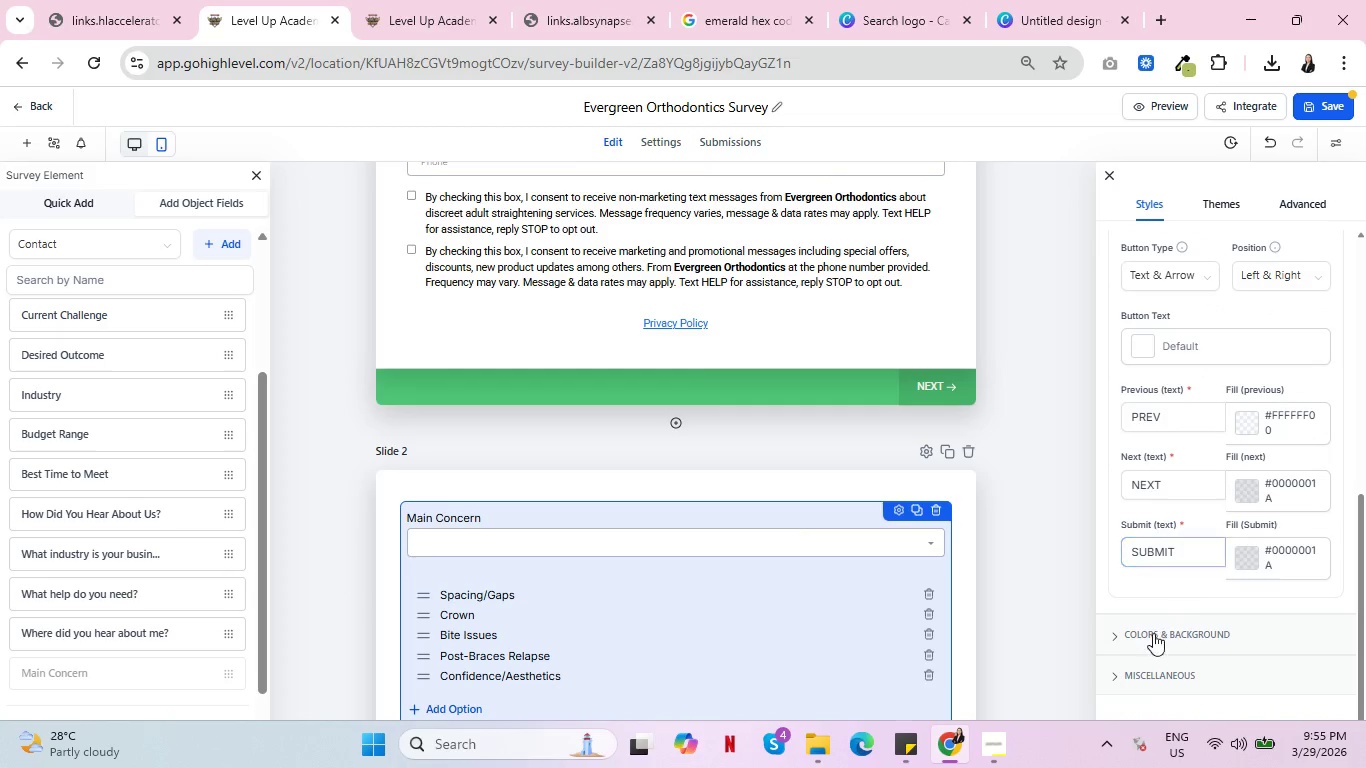 
left_click([1153, 634])
 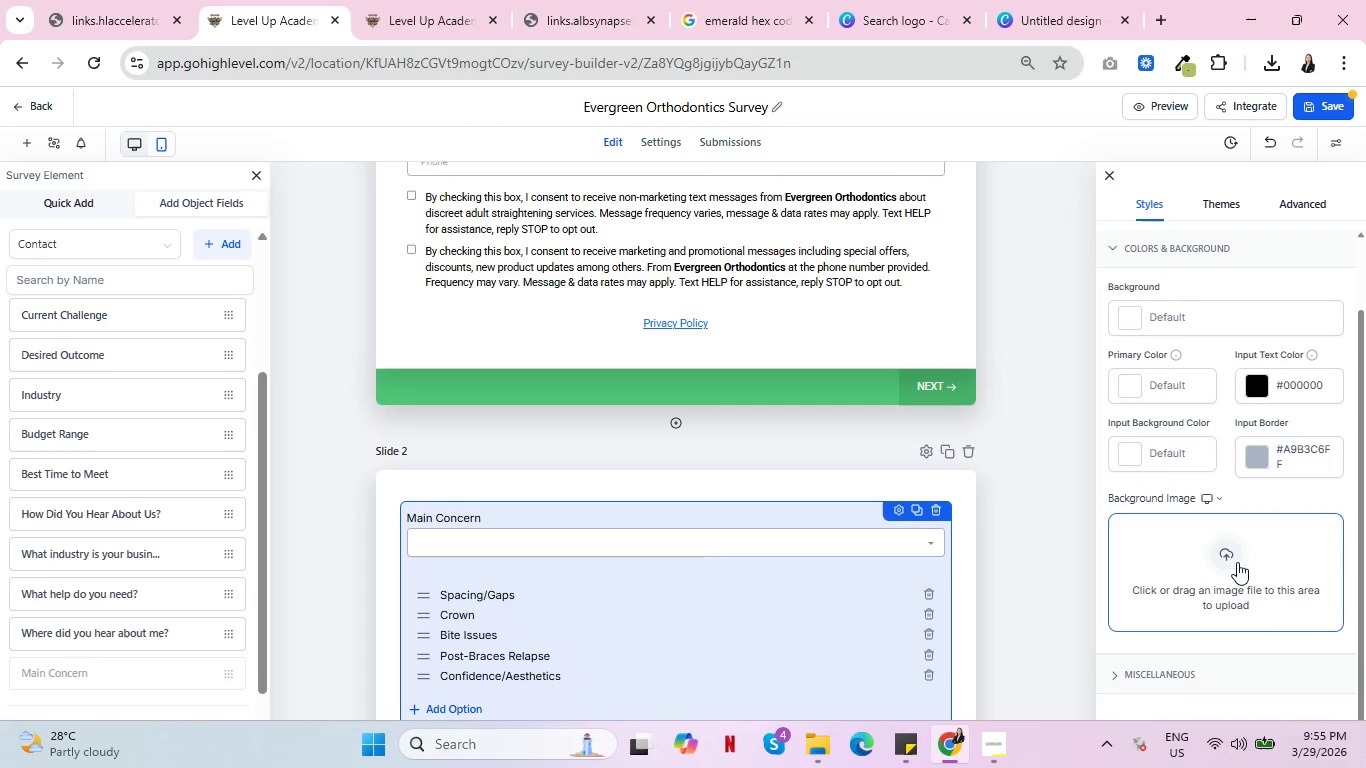 
scroll: coordinate [1247, 563], scroll_direction: down, amount: 6.0
 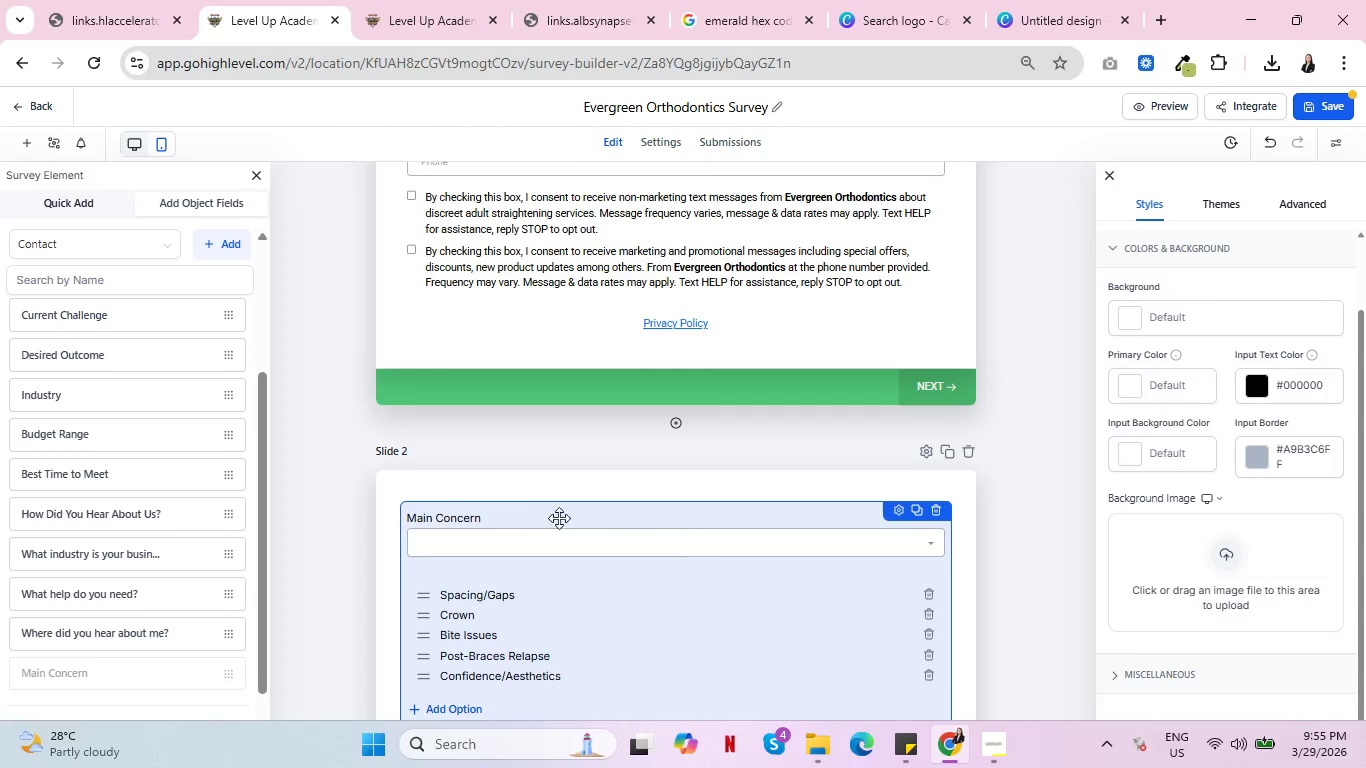 
left_click([516, 516])
 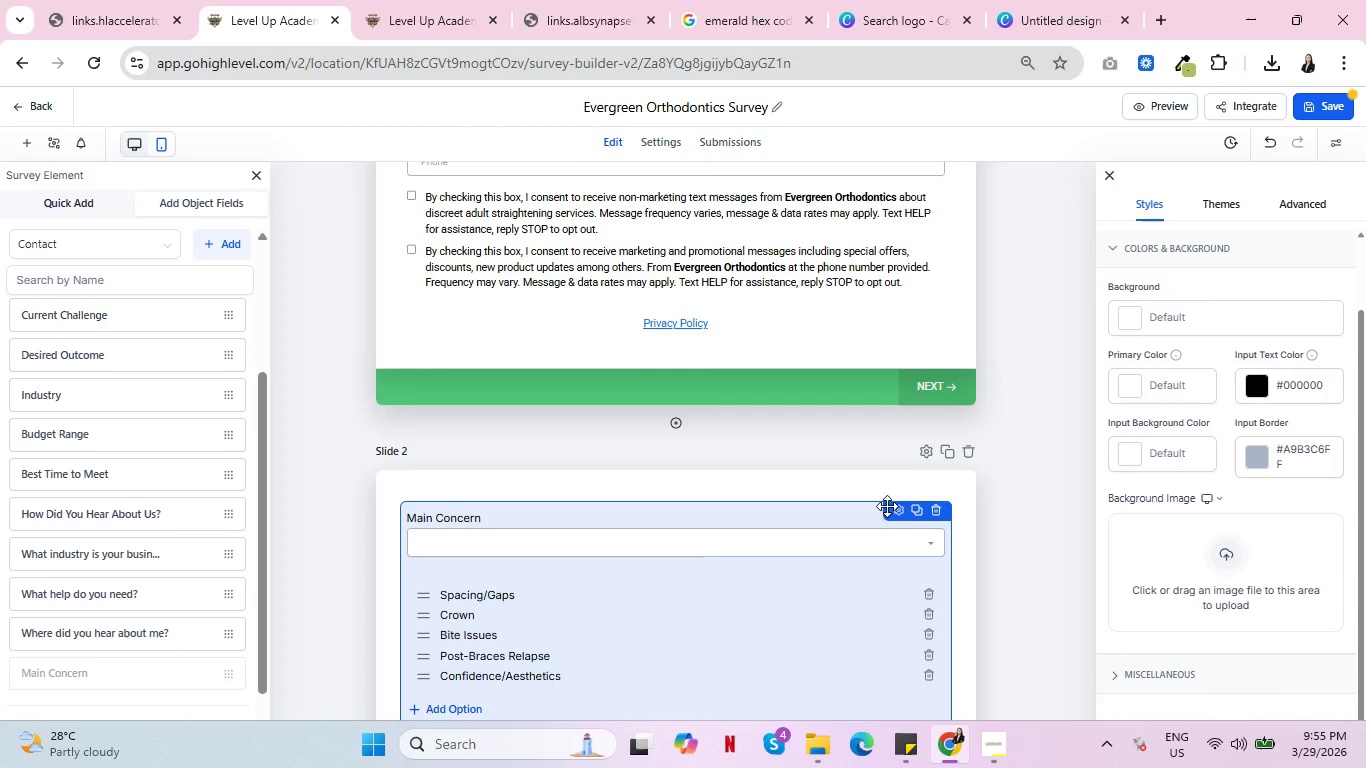 
left_click([898, 510])
 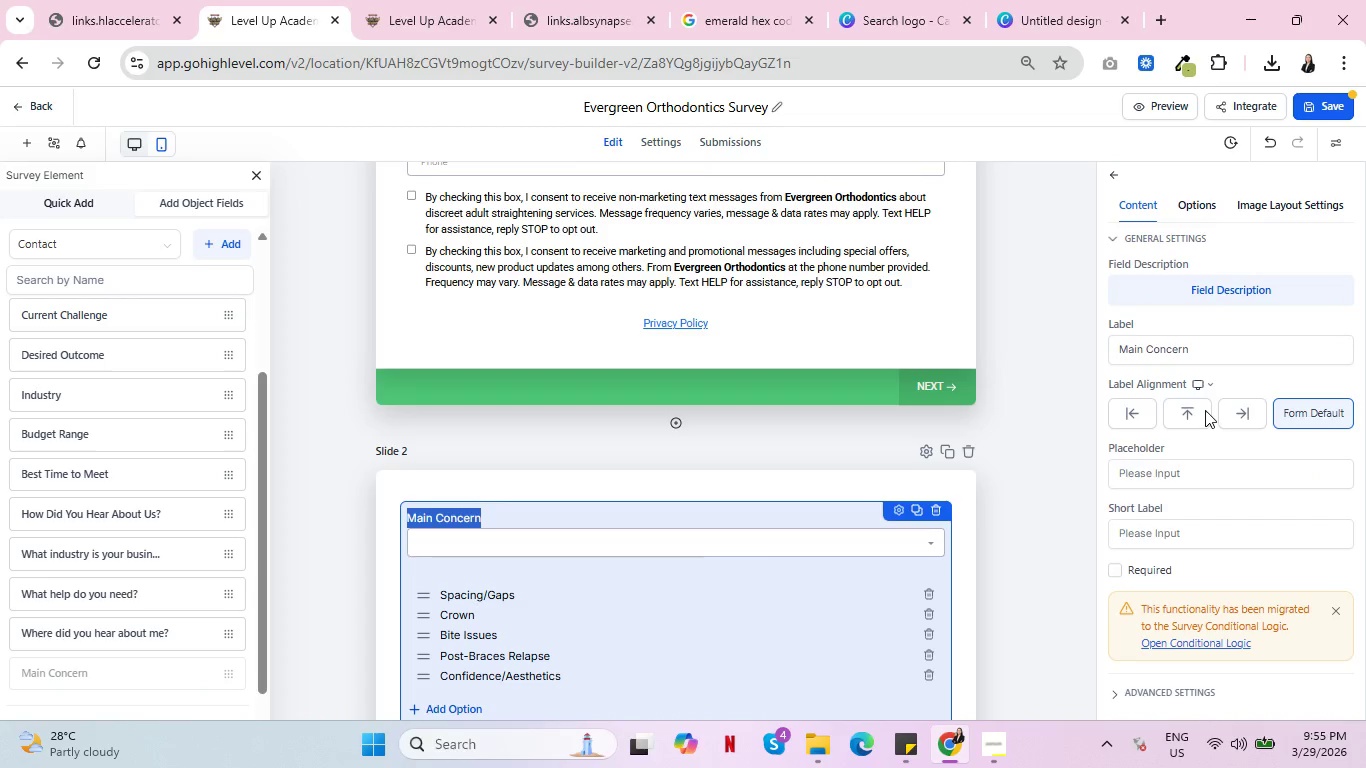 
left_click([1232, 351])
 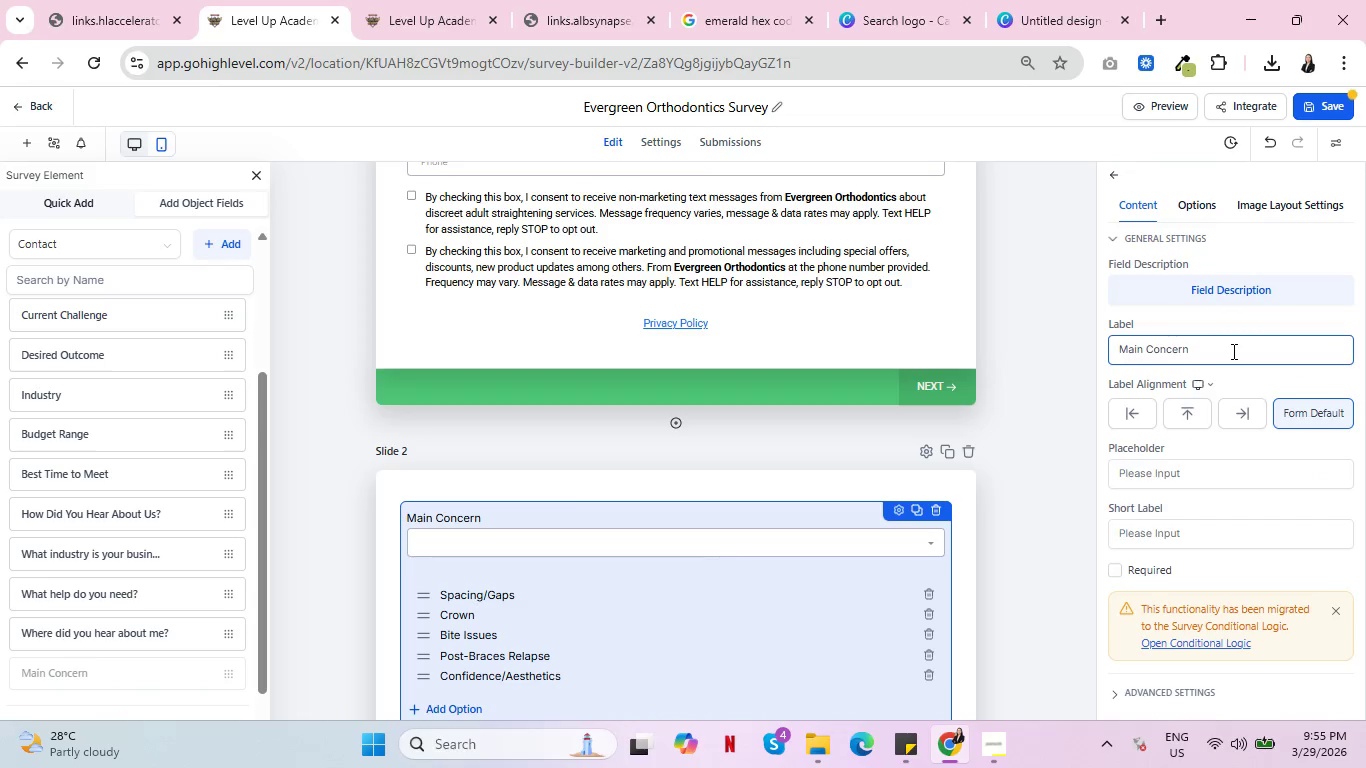 
type( (Select that ap)
key(Backspace)
type(ppl)
 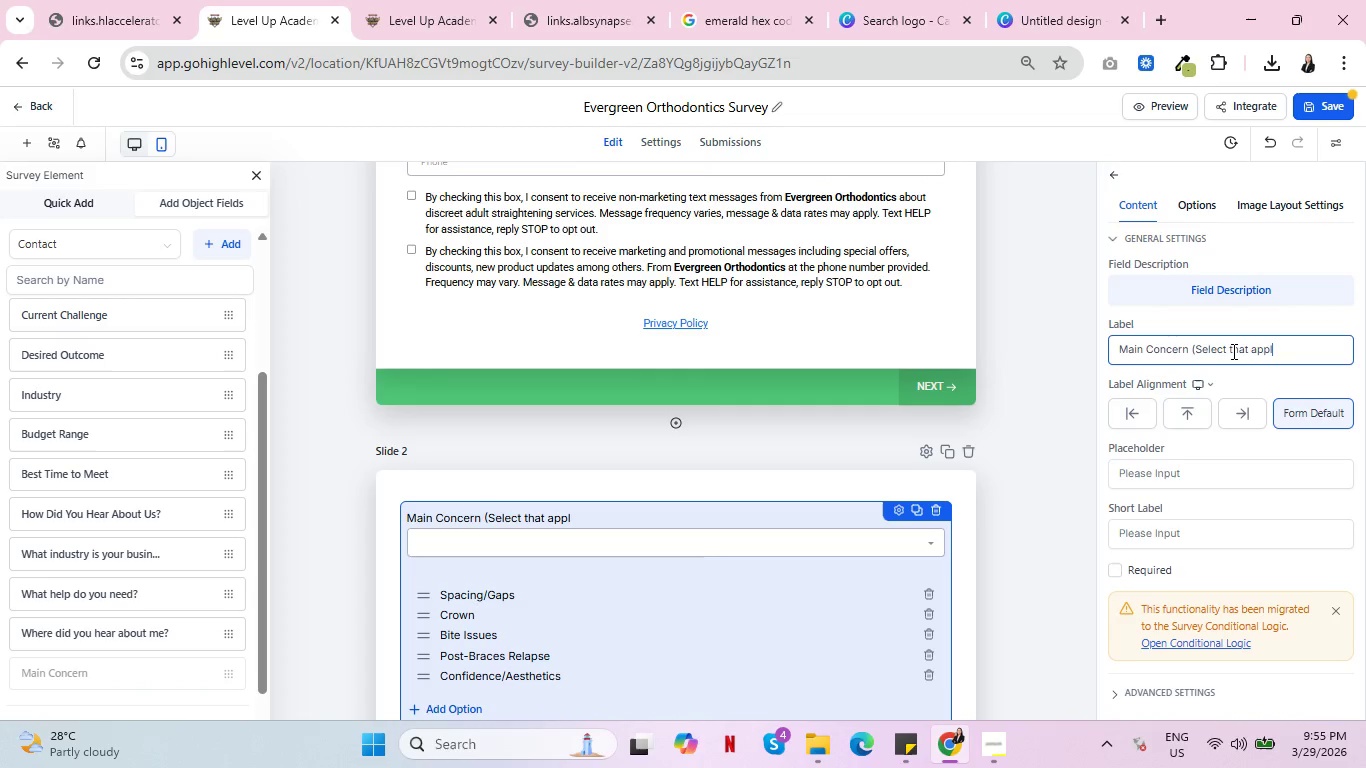 
type(y))
 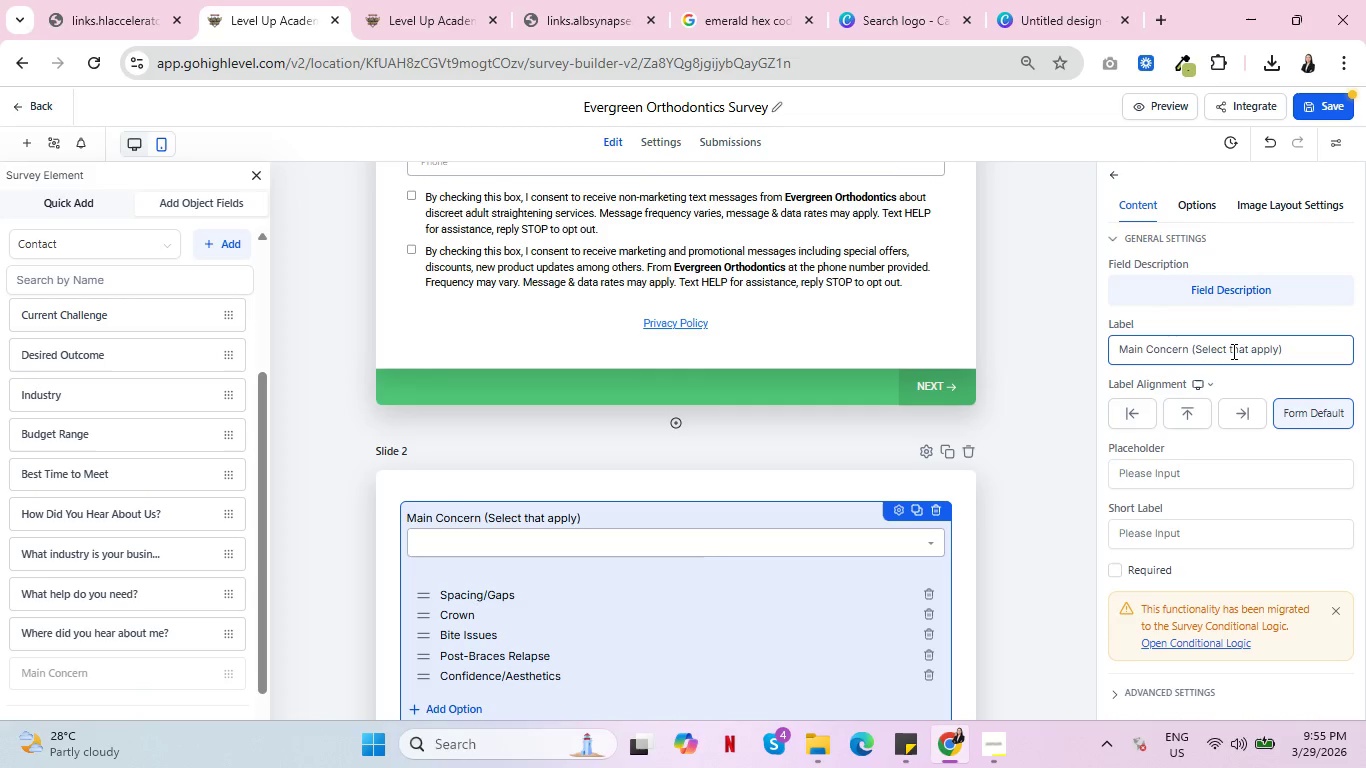 
left_click_drag(start_coordinate=[1293, 348], to_coordinate=[1191, 349])
 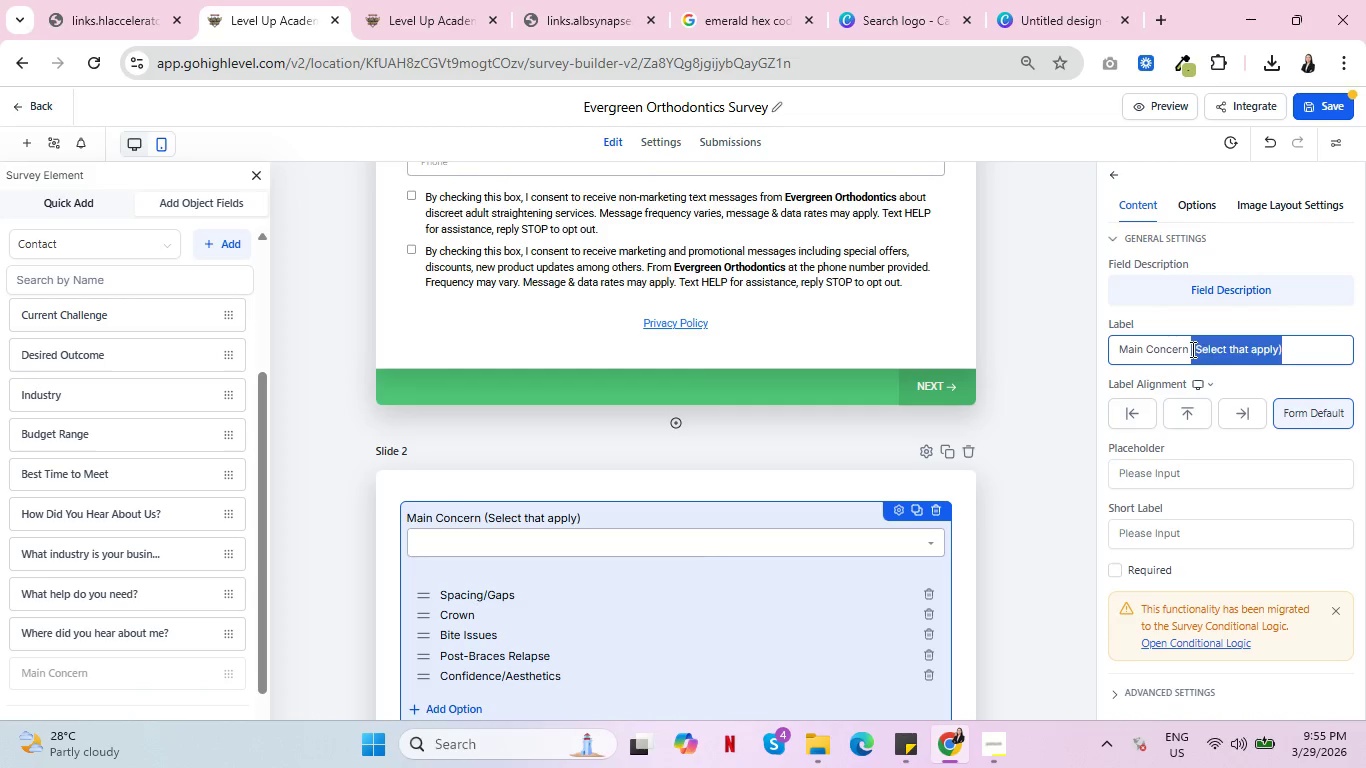 
key(Backspace)
key(Backspace)
type( (Multiple Selection))
 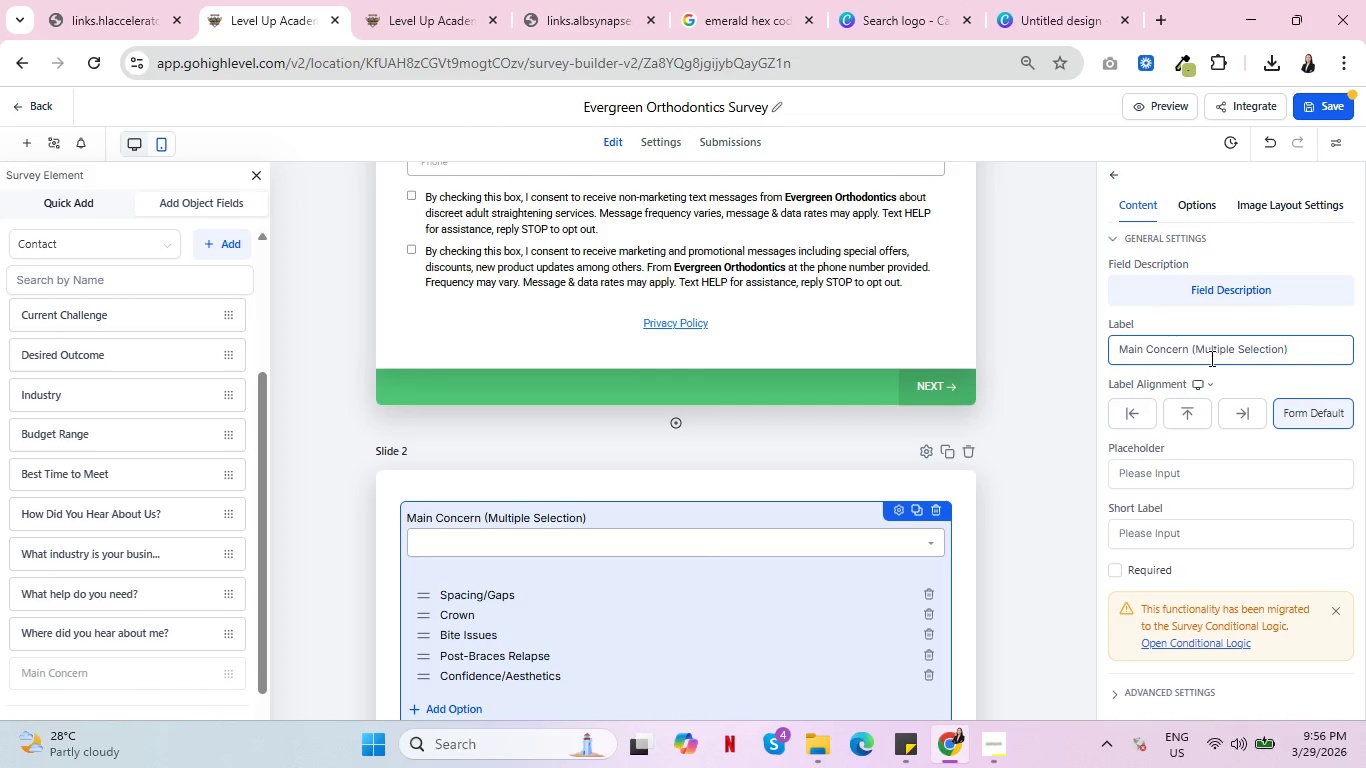 
left_click([788, 487])
 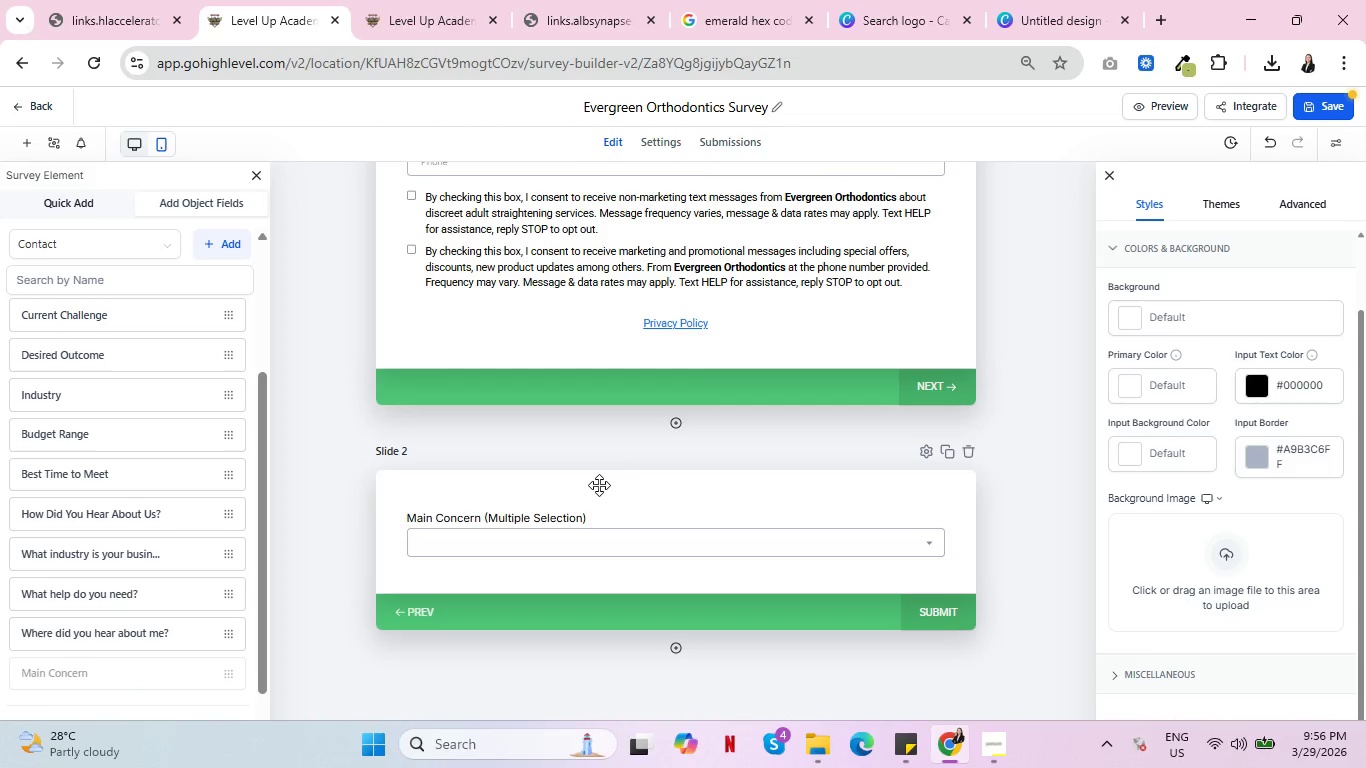 
key(Control+ControlLeft)
 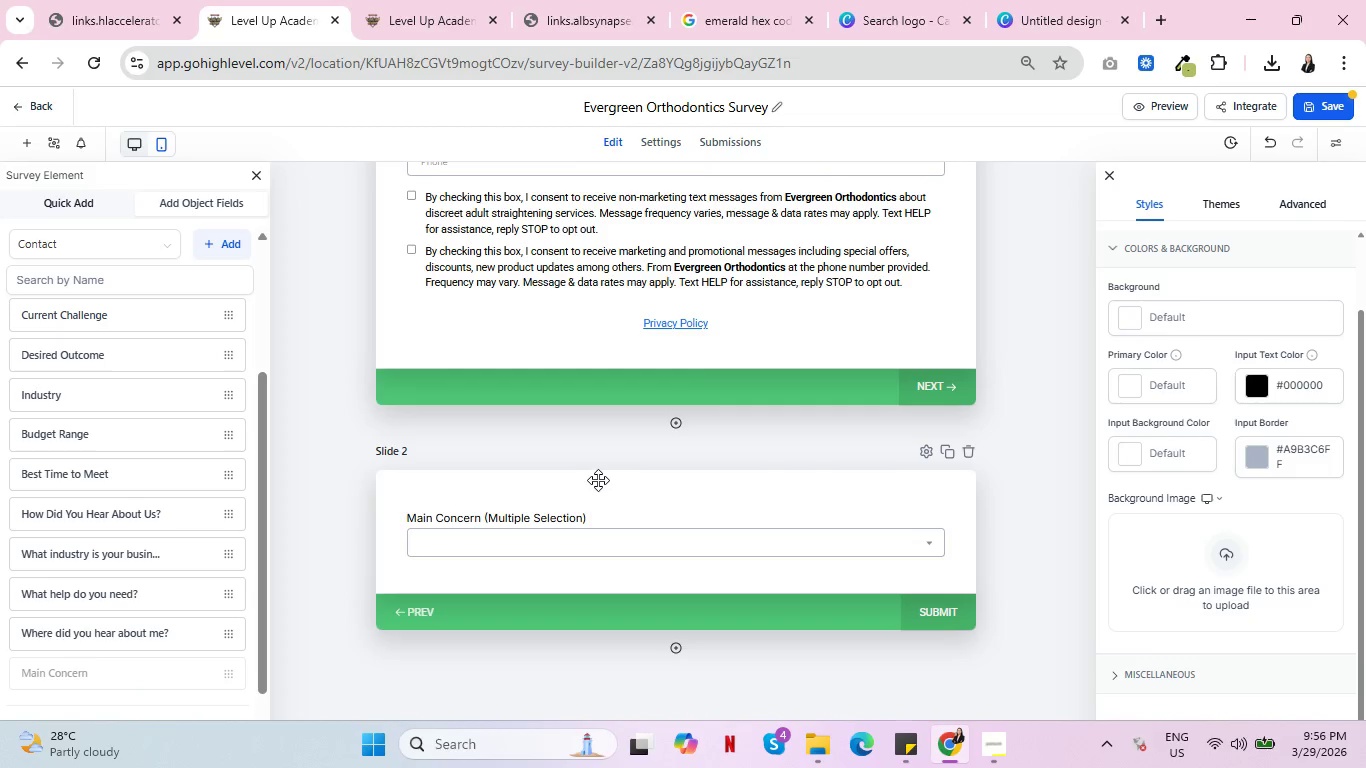 
key(Control+ControlLeft)
 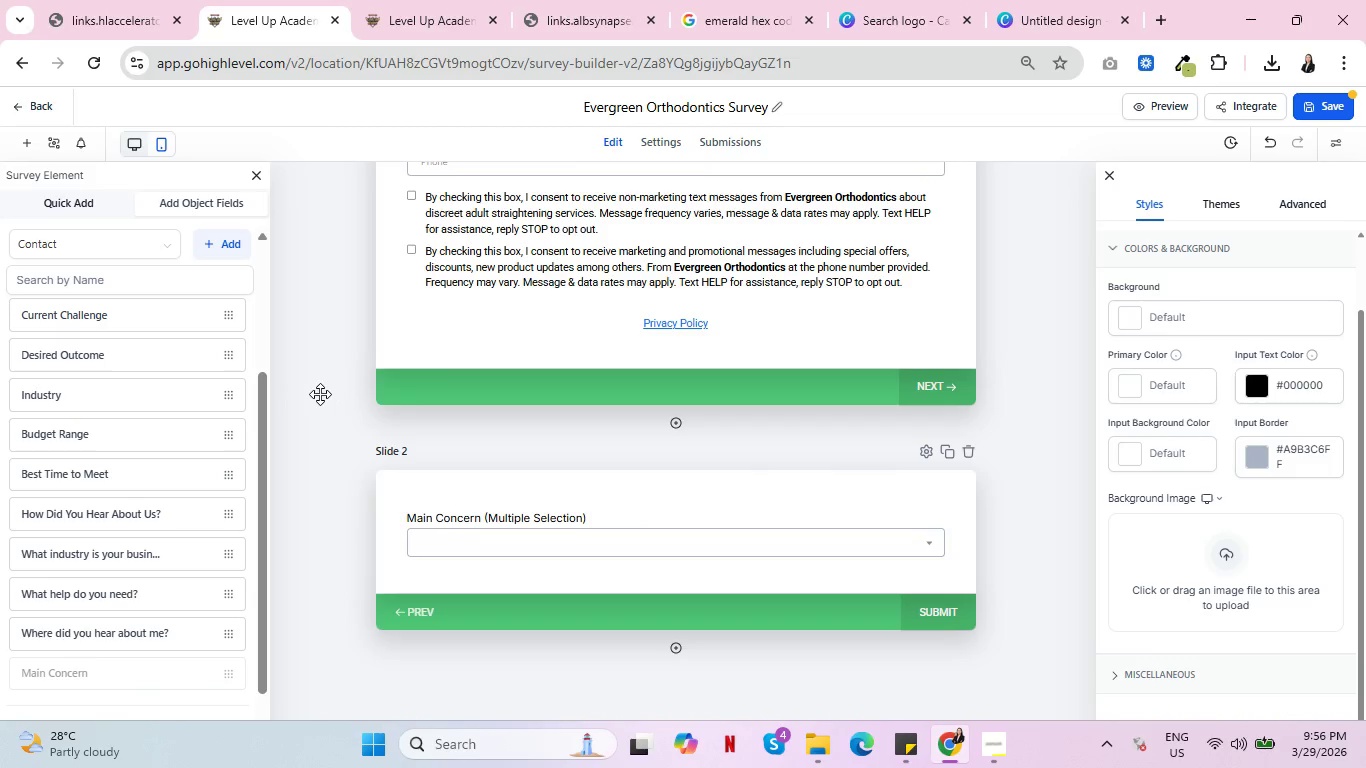 
scroll: coordinate [128, 457], scroll_direction: down, amount: 1.0
 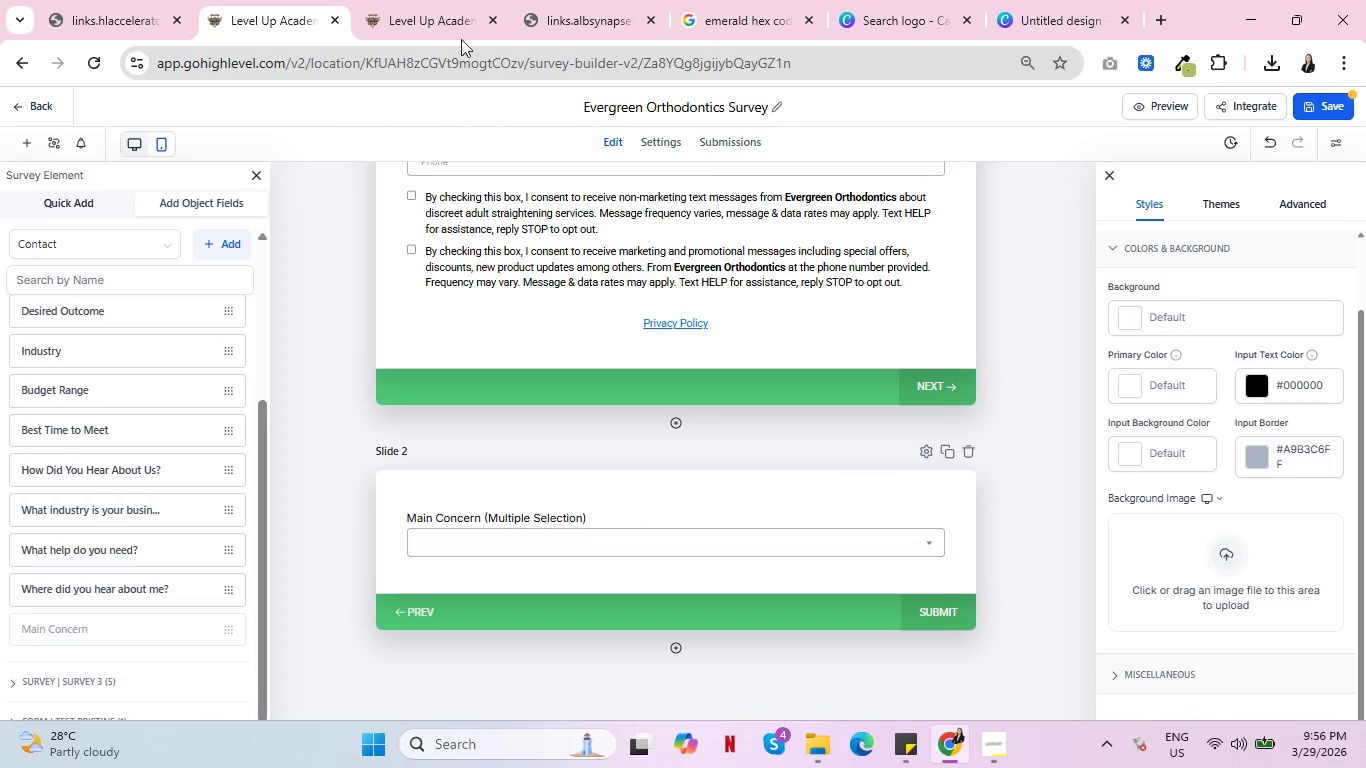 
left_click([425, 2])
 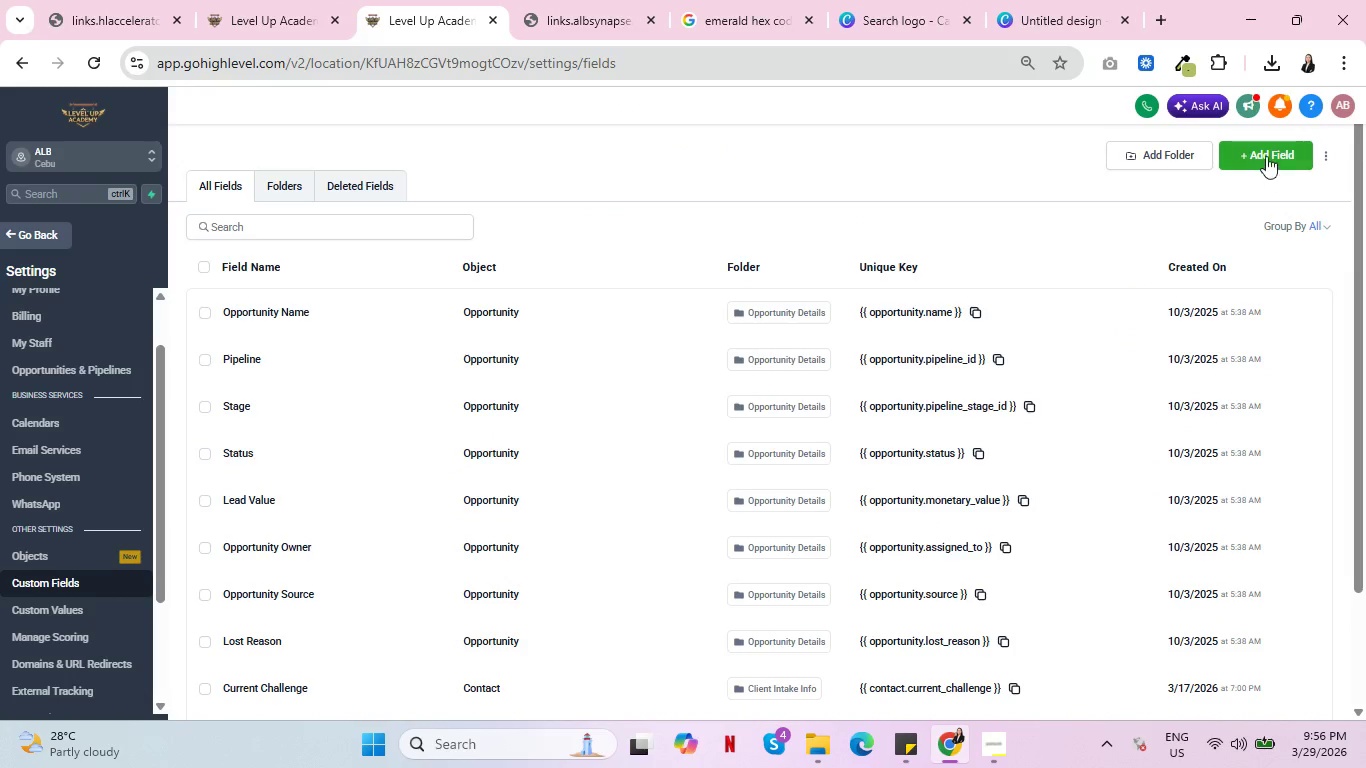 
left_click([1266, 155])
 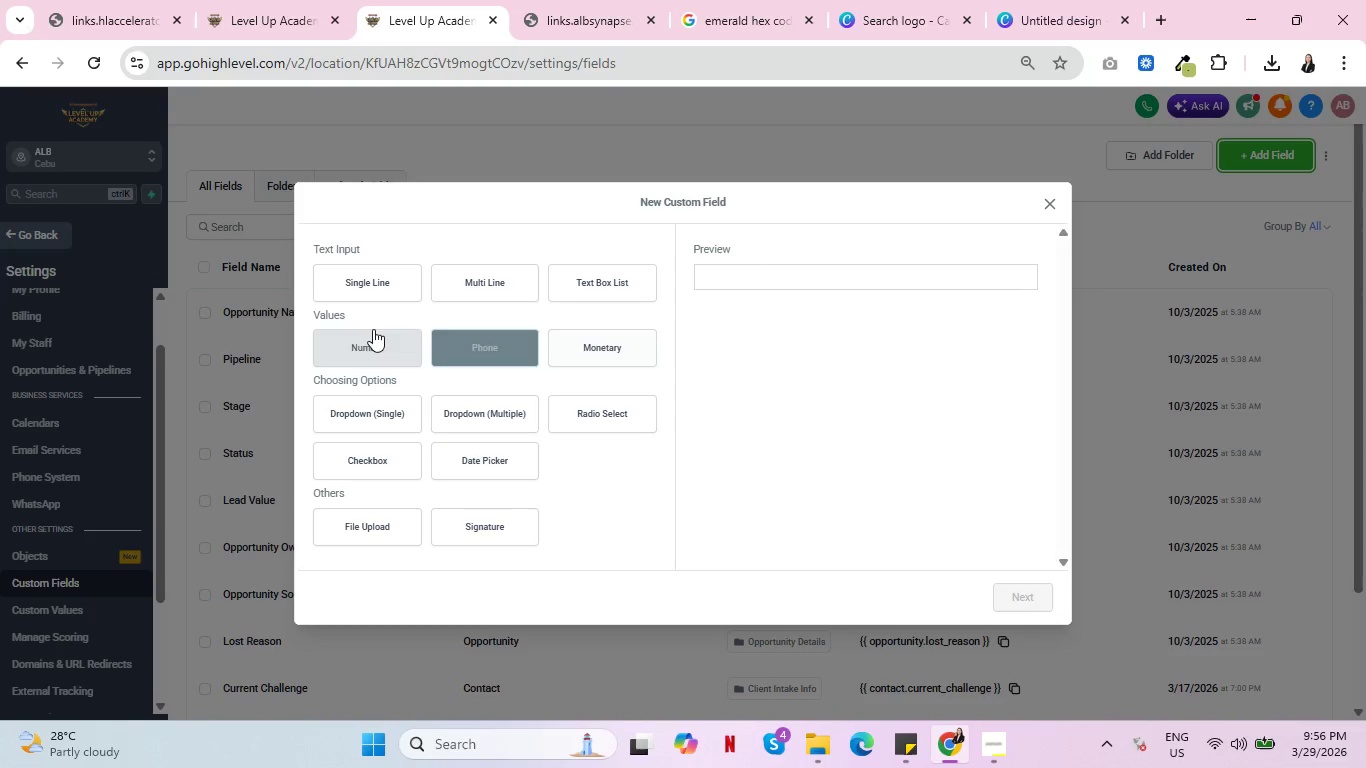 
left_click([355, 408])
 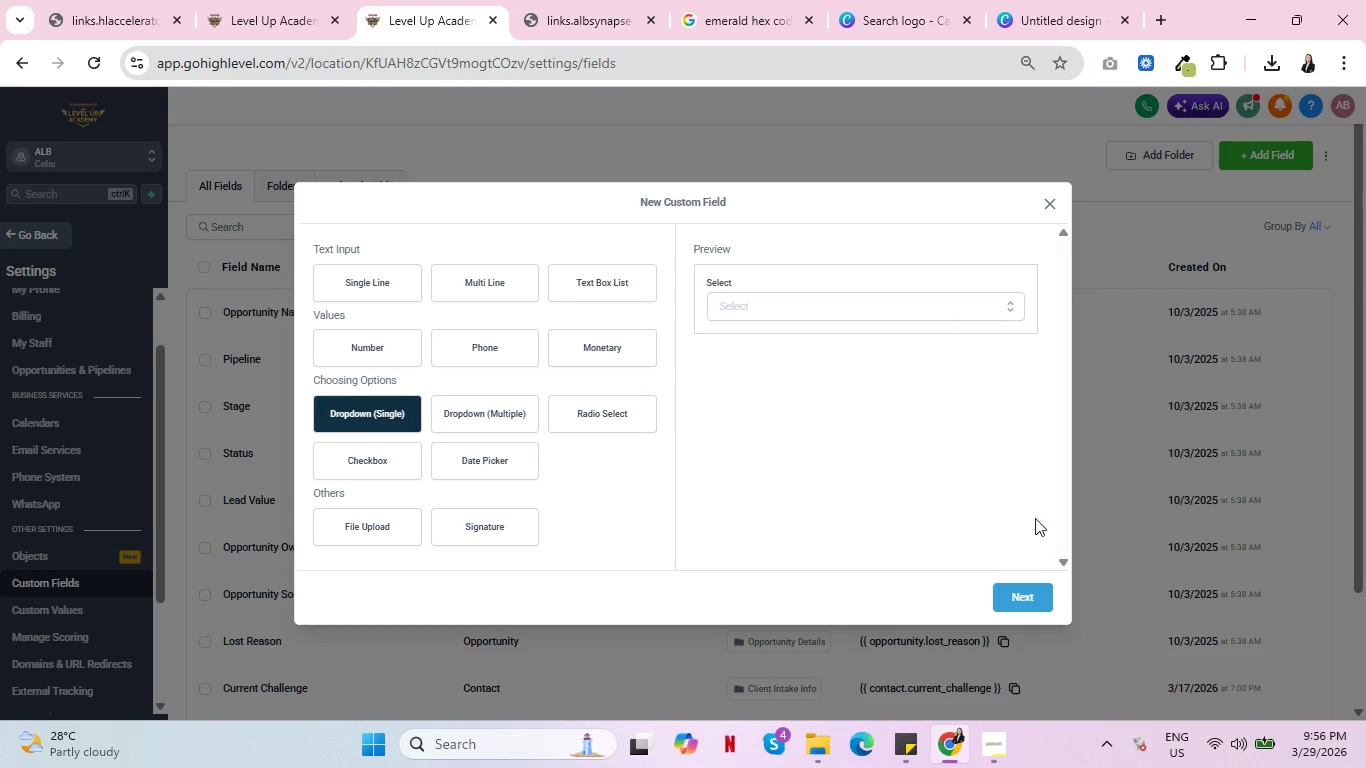 
left_click([1034, 589])
 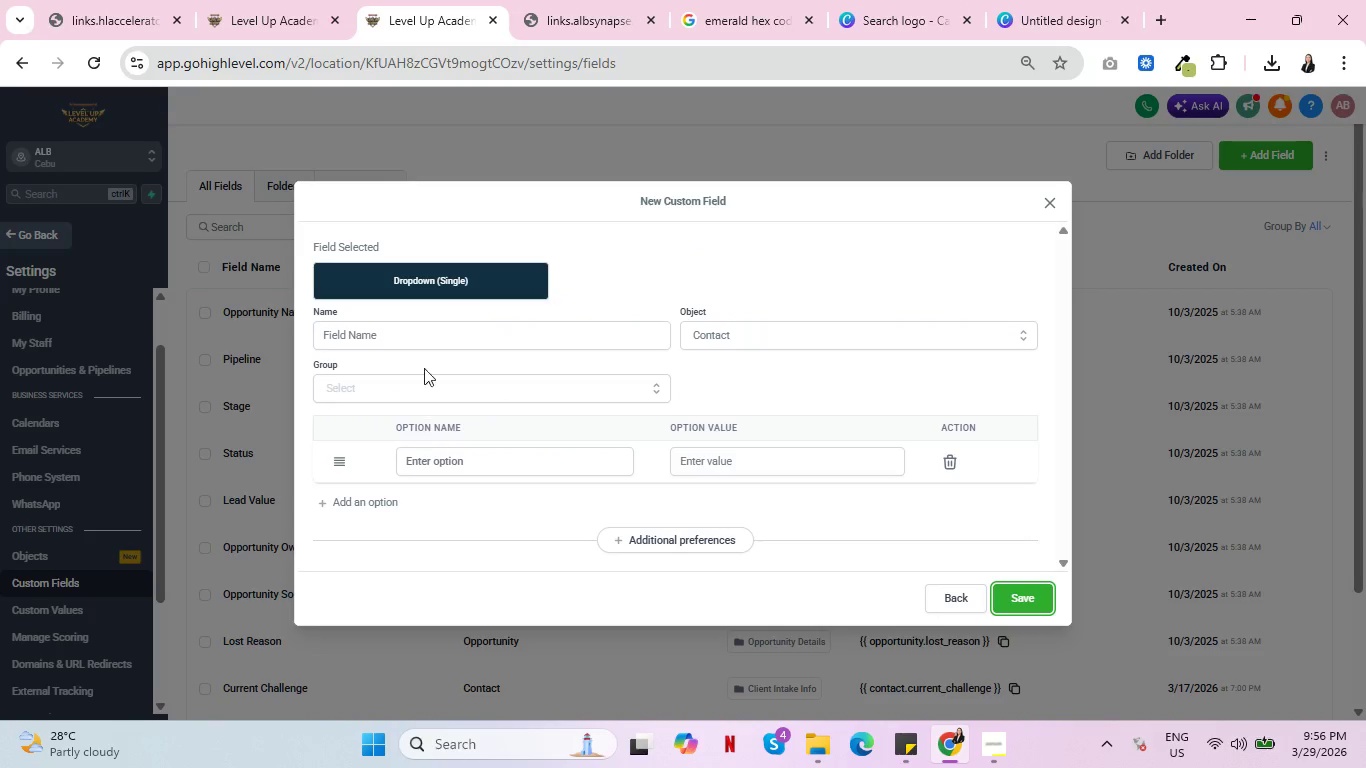 
left_click([441, 337])
 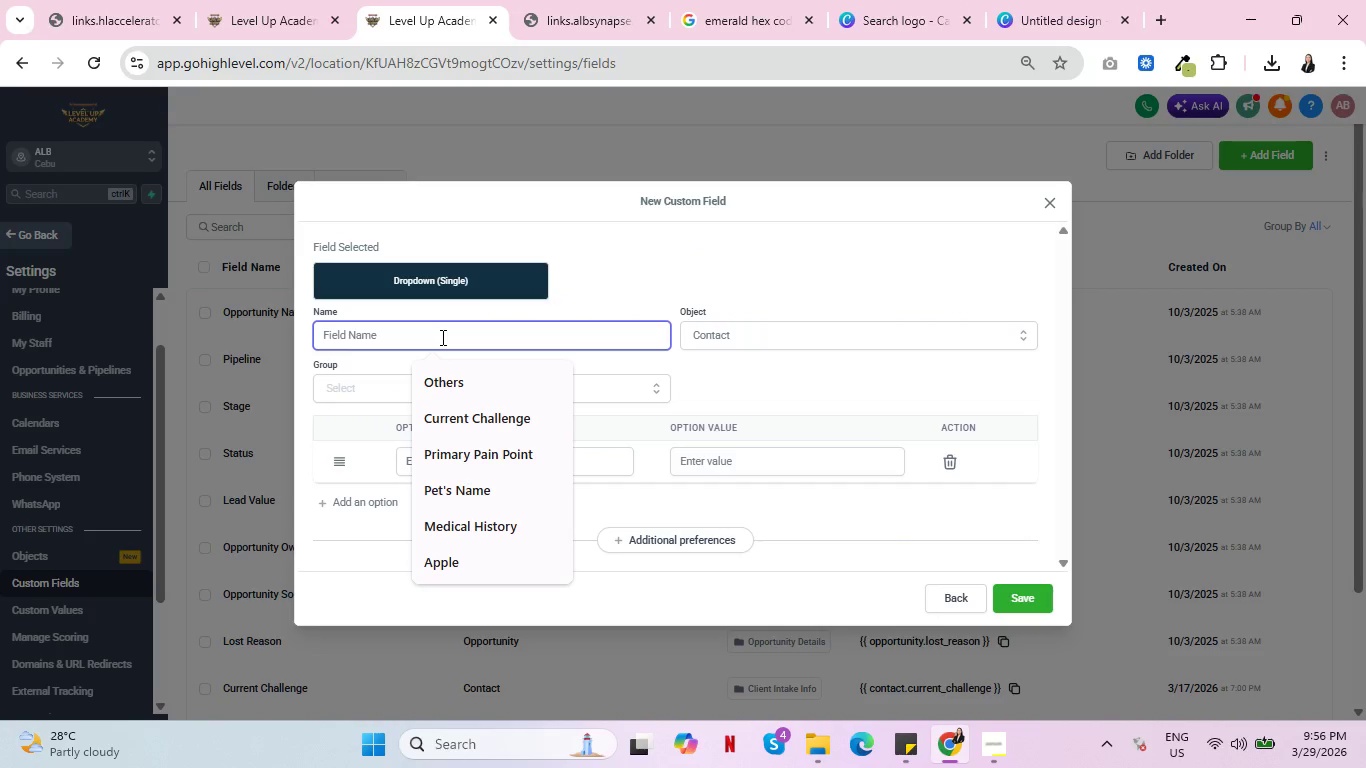 
type(Which Treatment Interest you)
key(Backspace)
 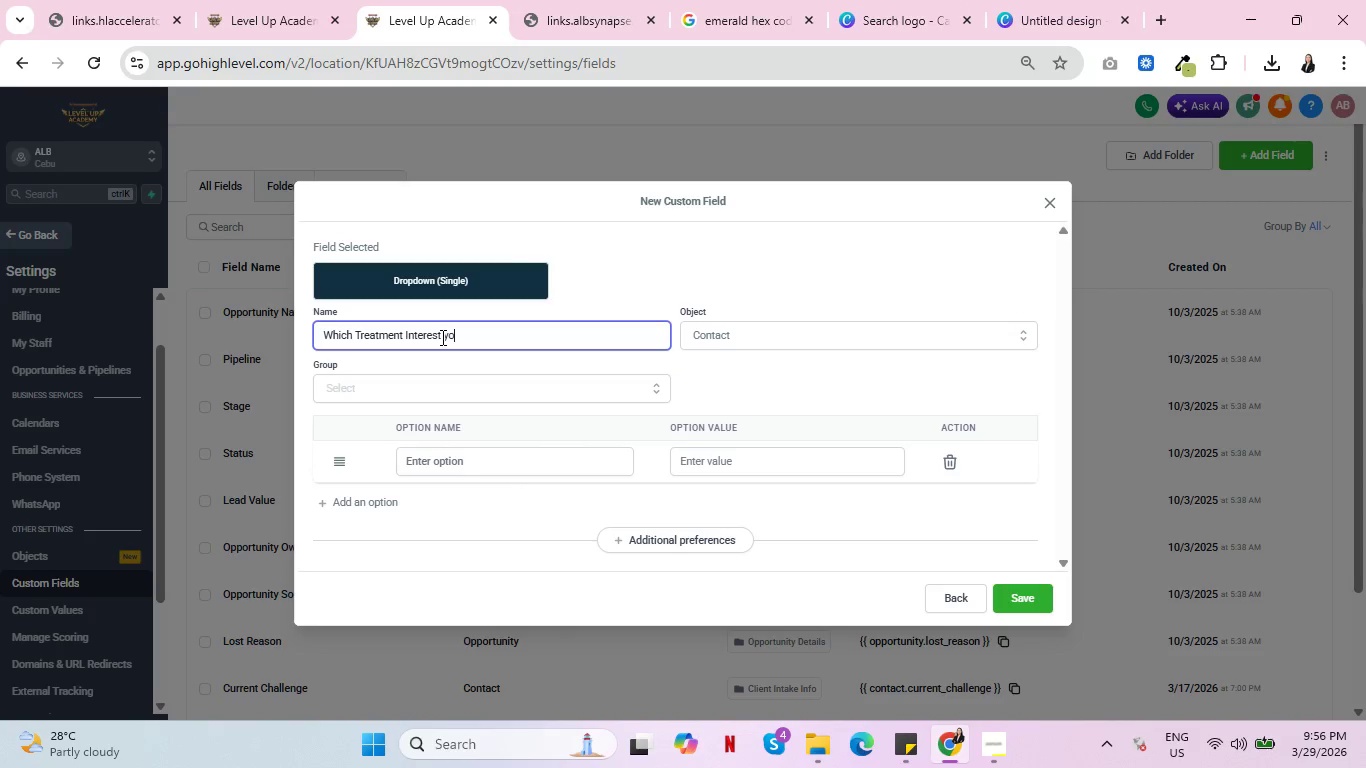 
type(u most?)
 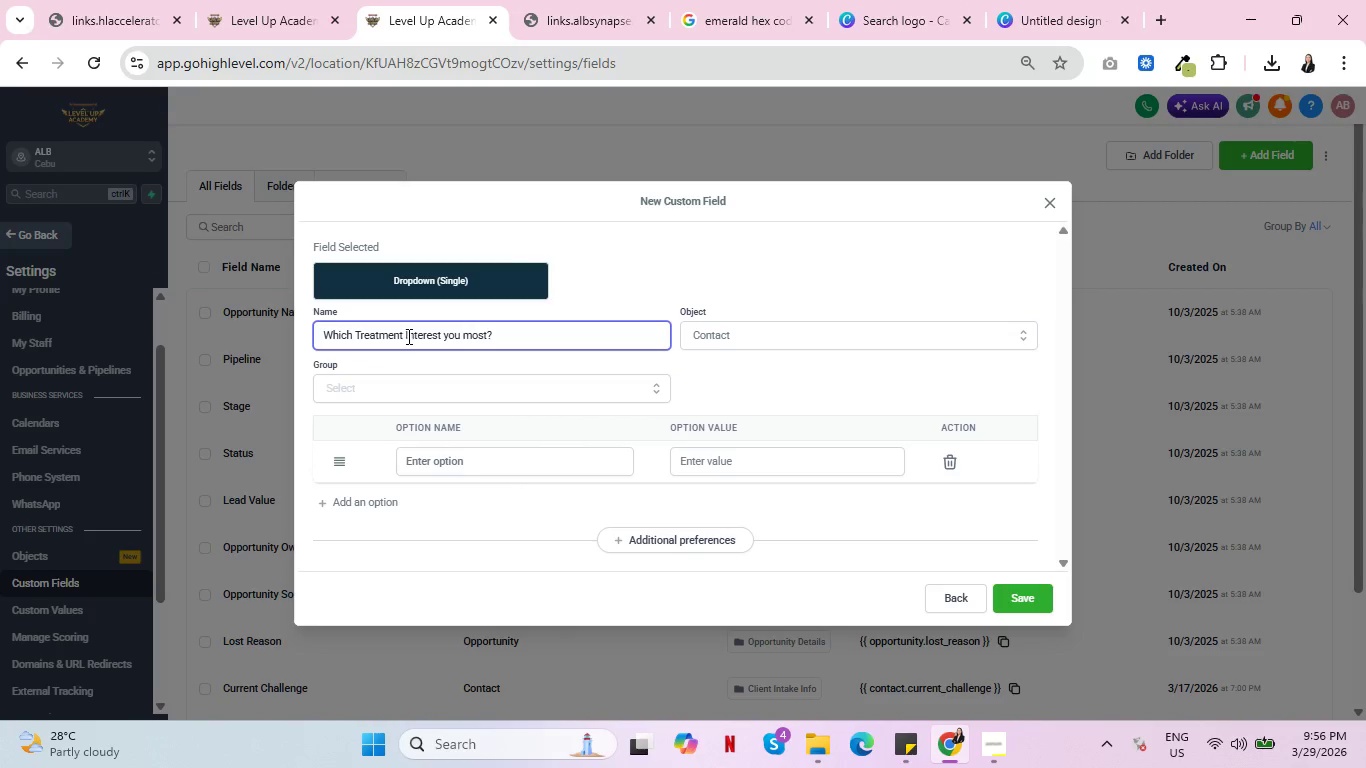 
left_click([405, 335])
 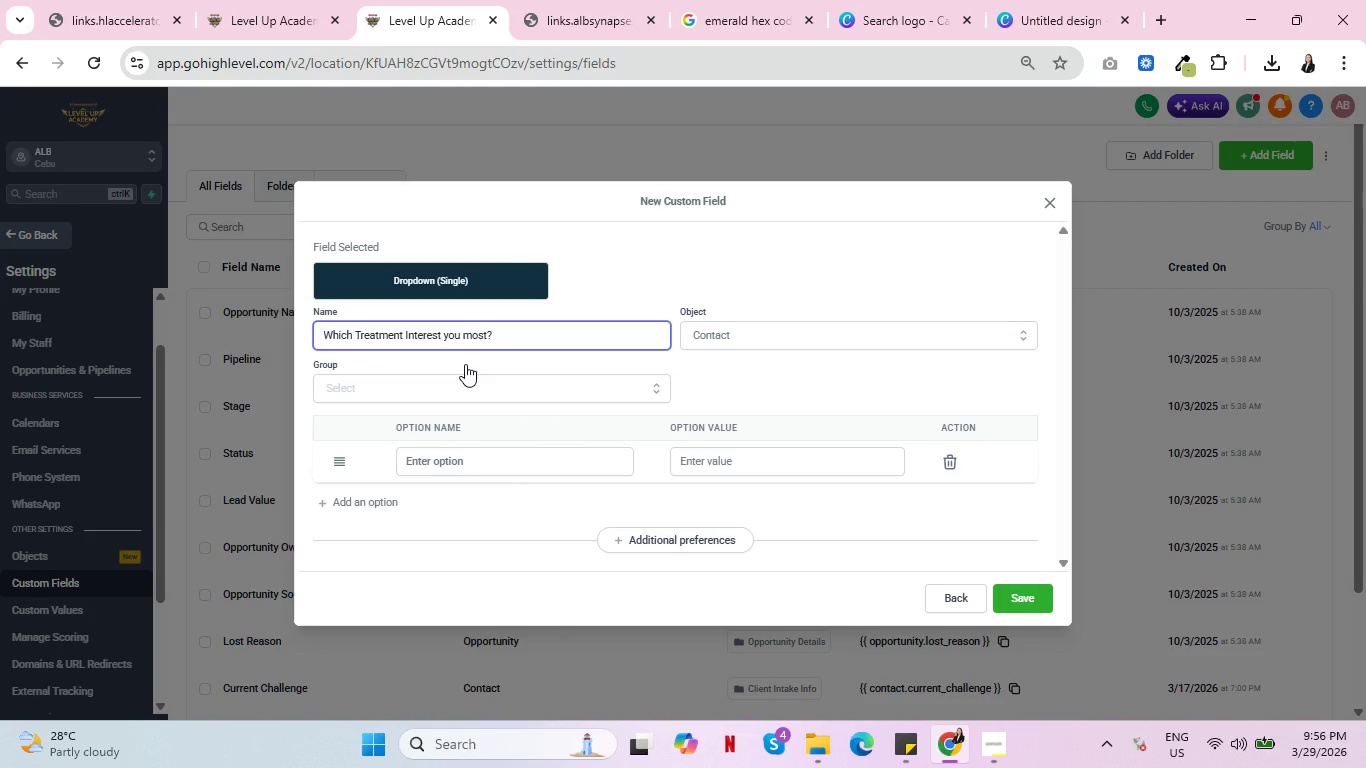 
key(Delete)
 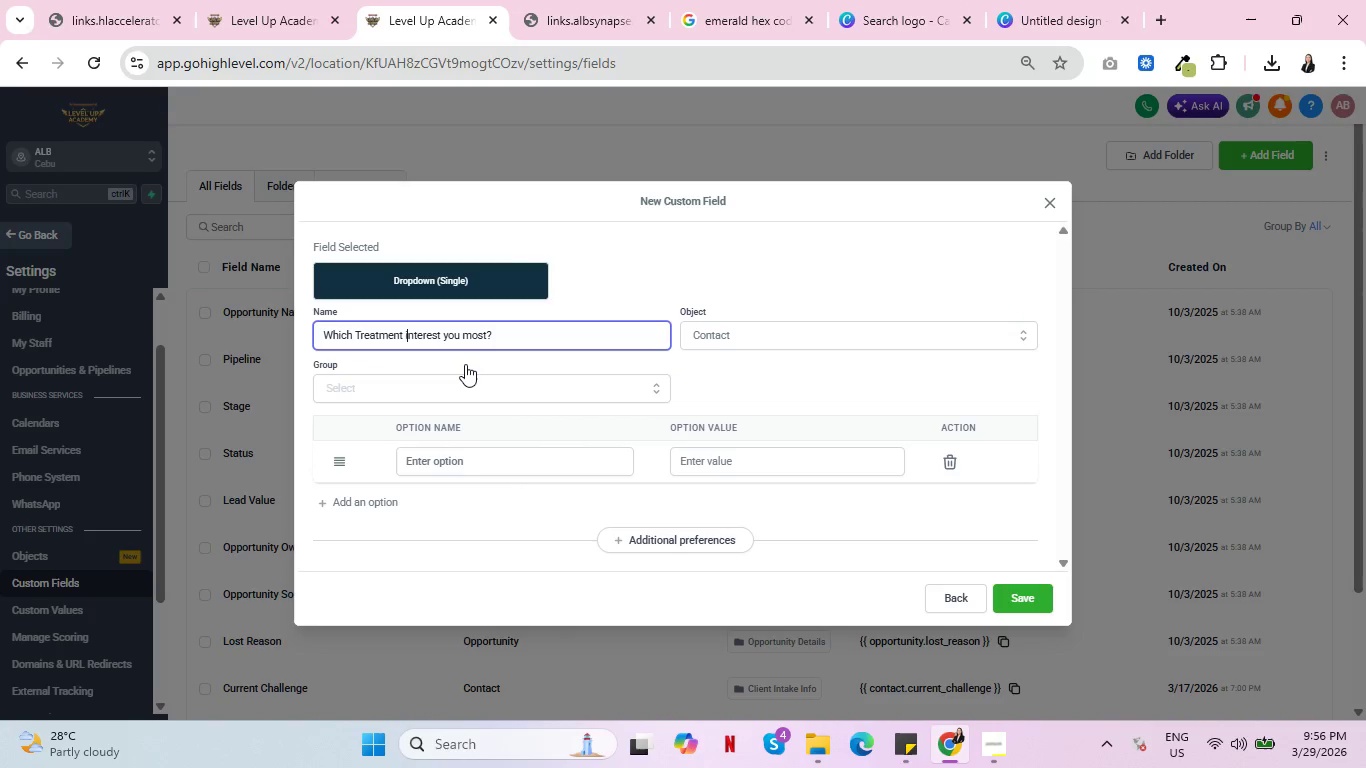 
key(I)
 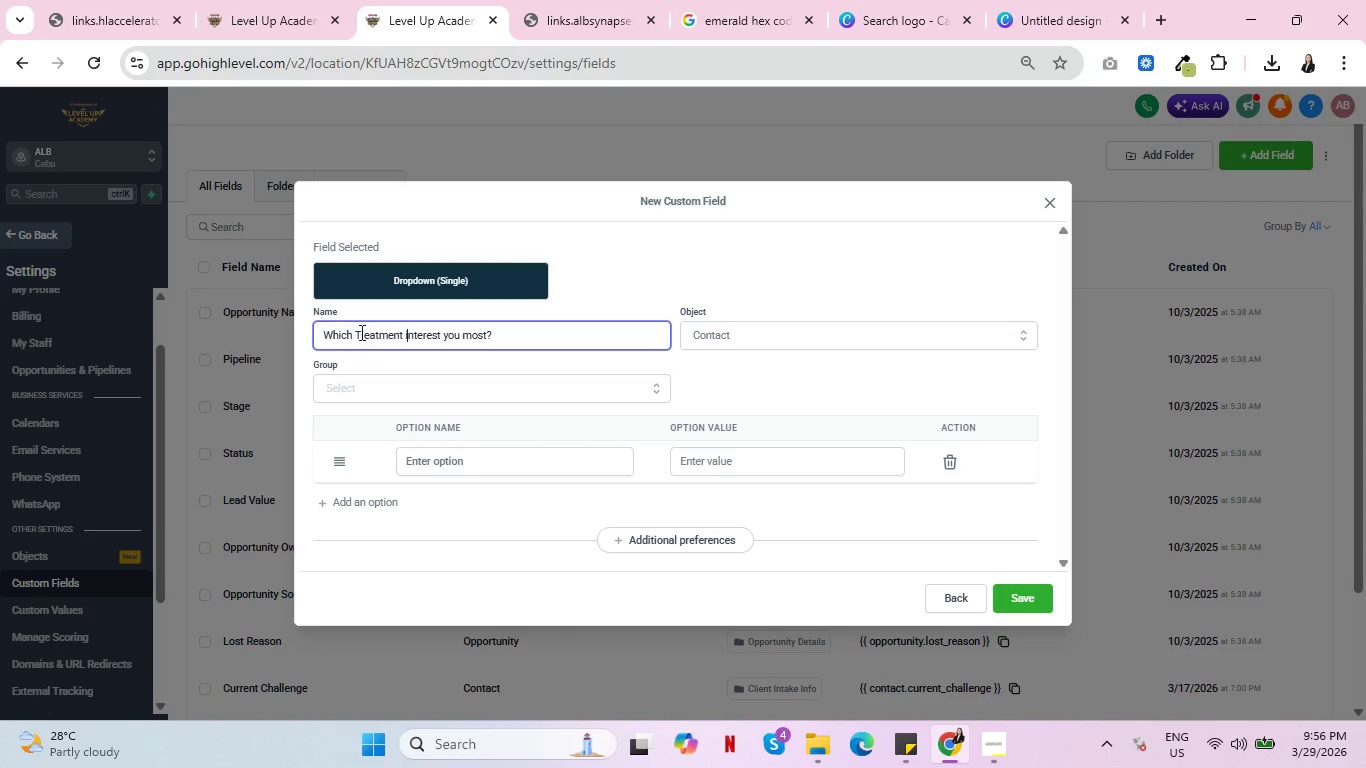 
left_click([364, 331])
 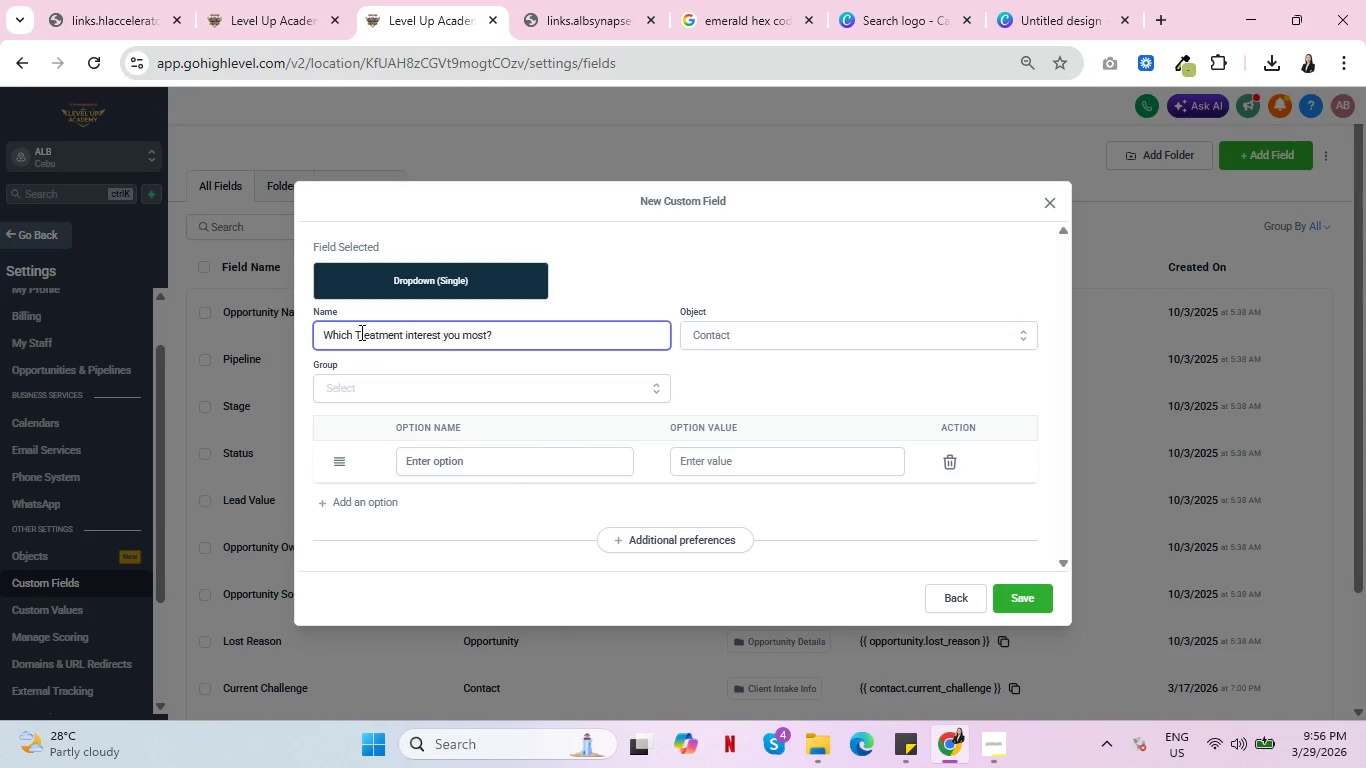 
left_click([360, 332])
 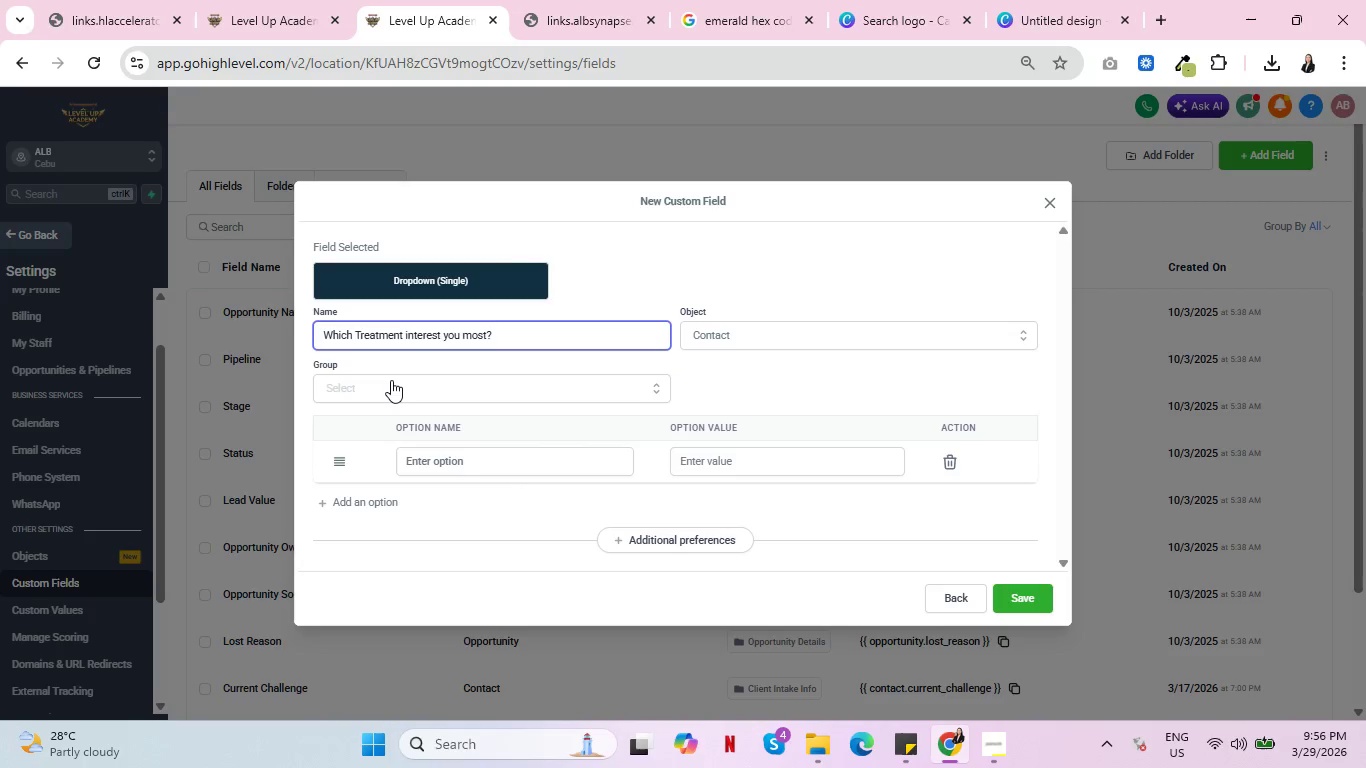 
key(Backspace)
 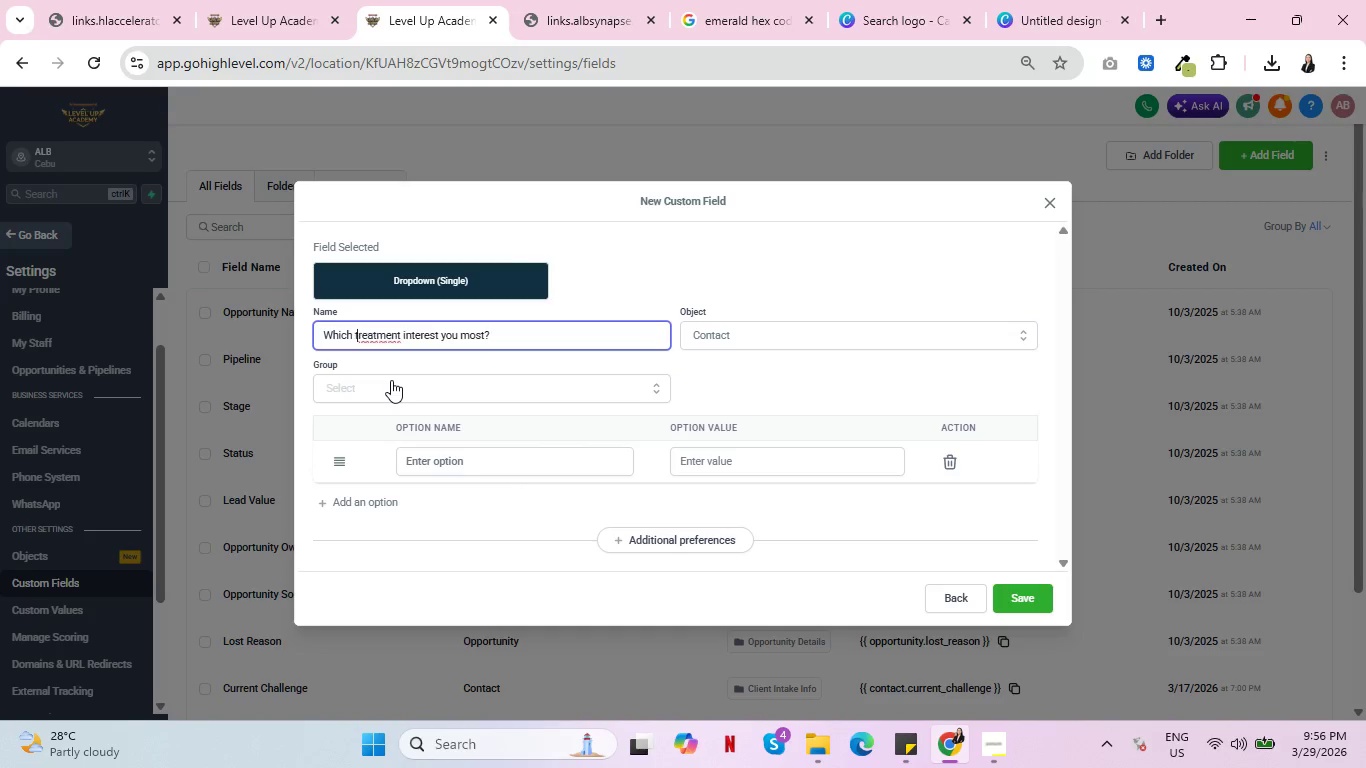 
key(T)
 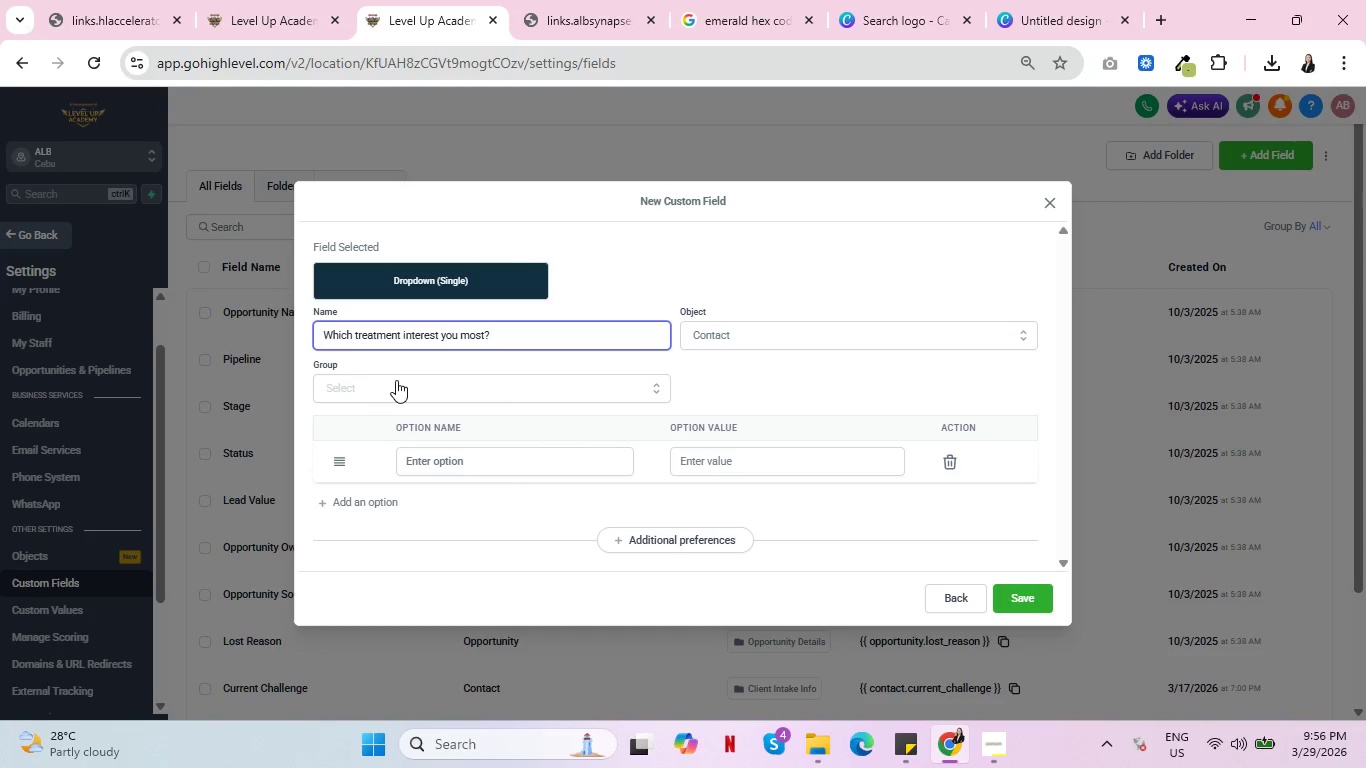 
left_click([396, 380])
 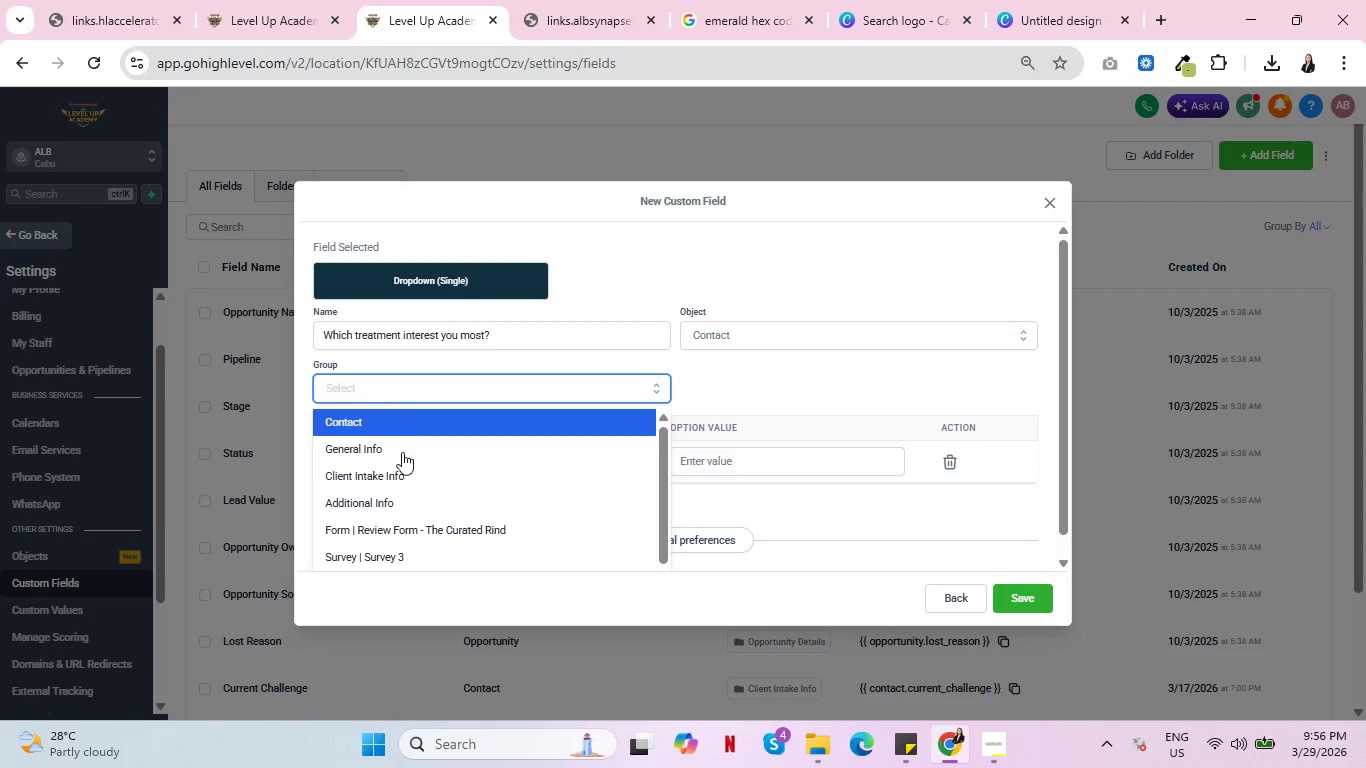 
left_click([406, 471])
 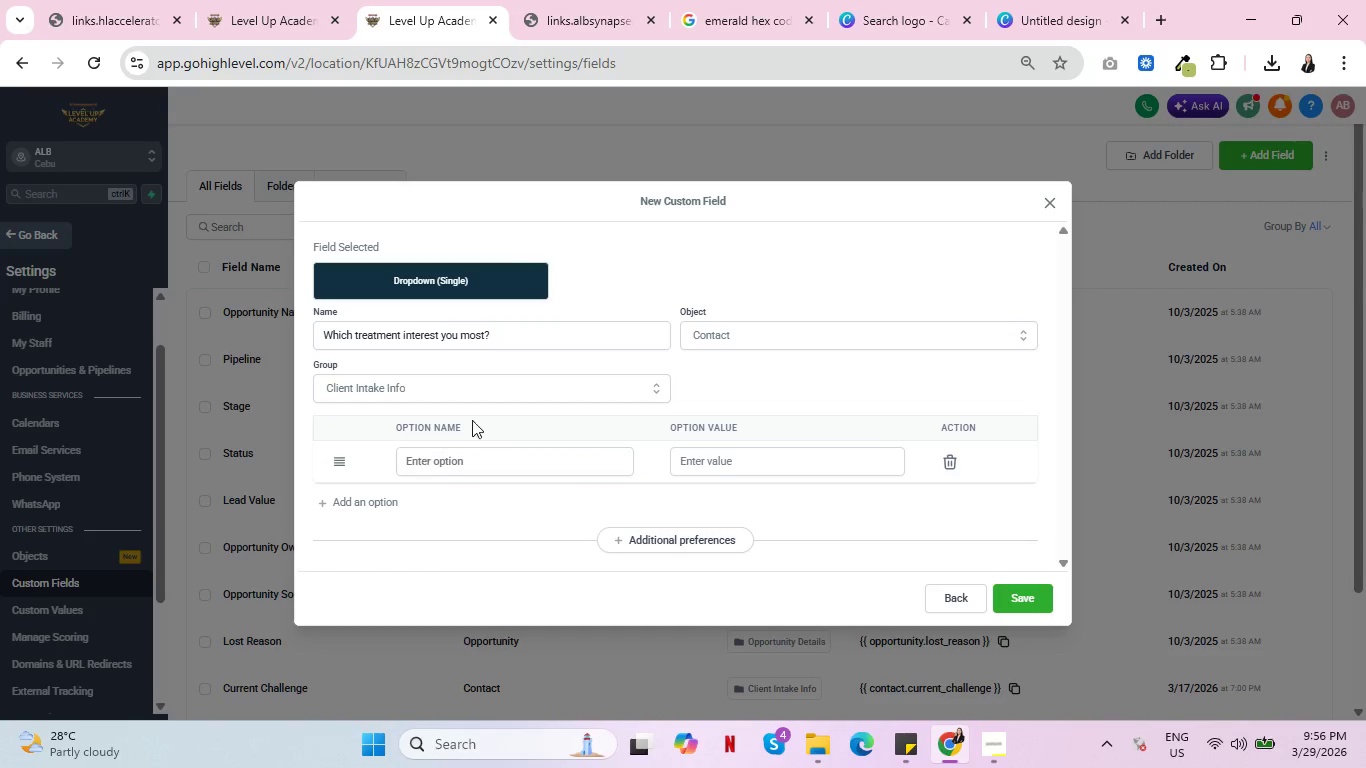 
left_click([456, 458])
 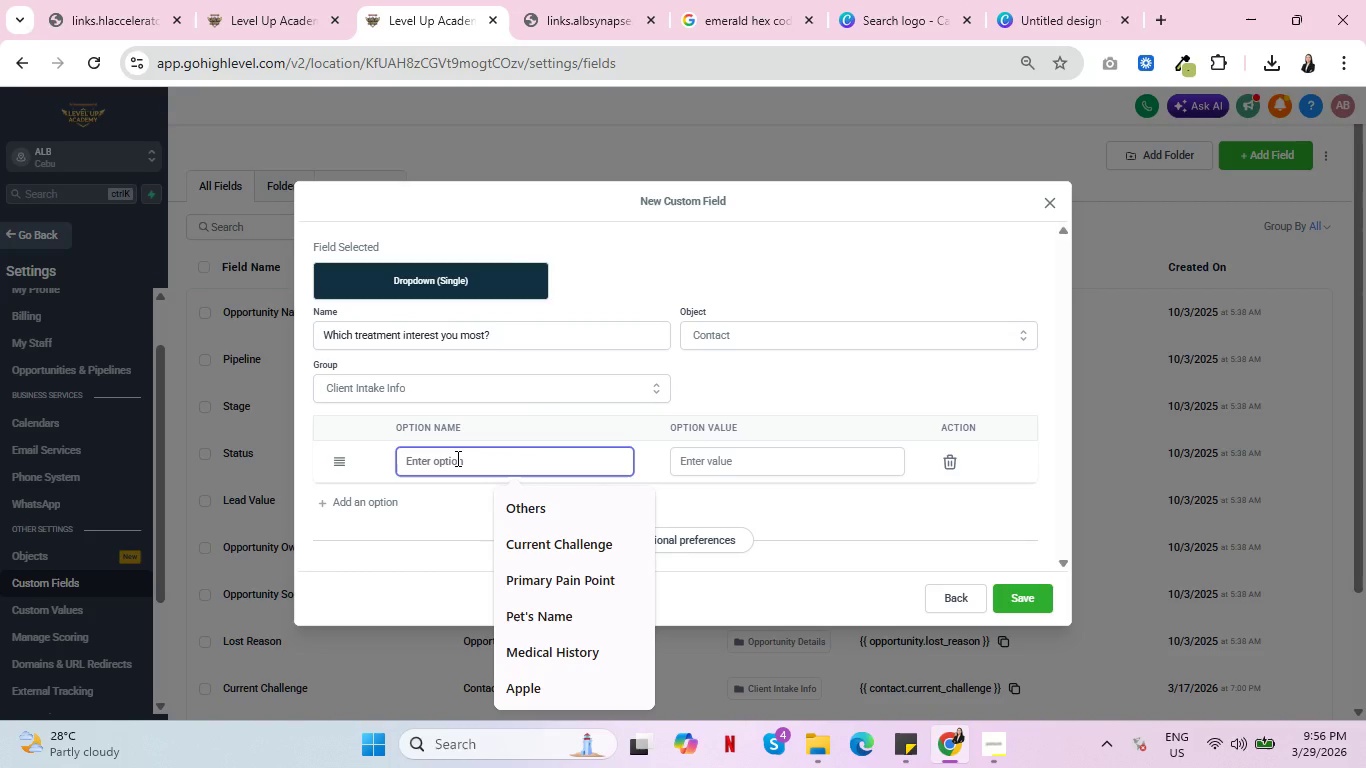 
scroll: coordinate [475, 420], scroll_direction: down, amount: 1.0
 